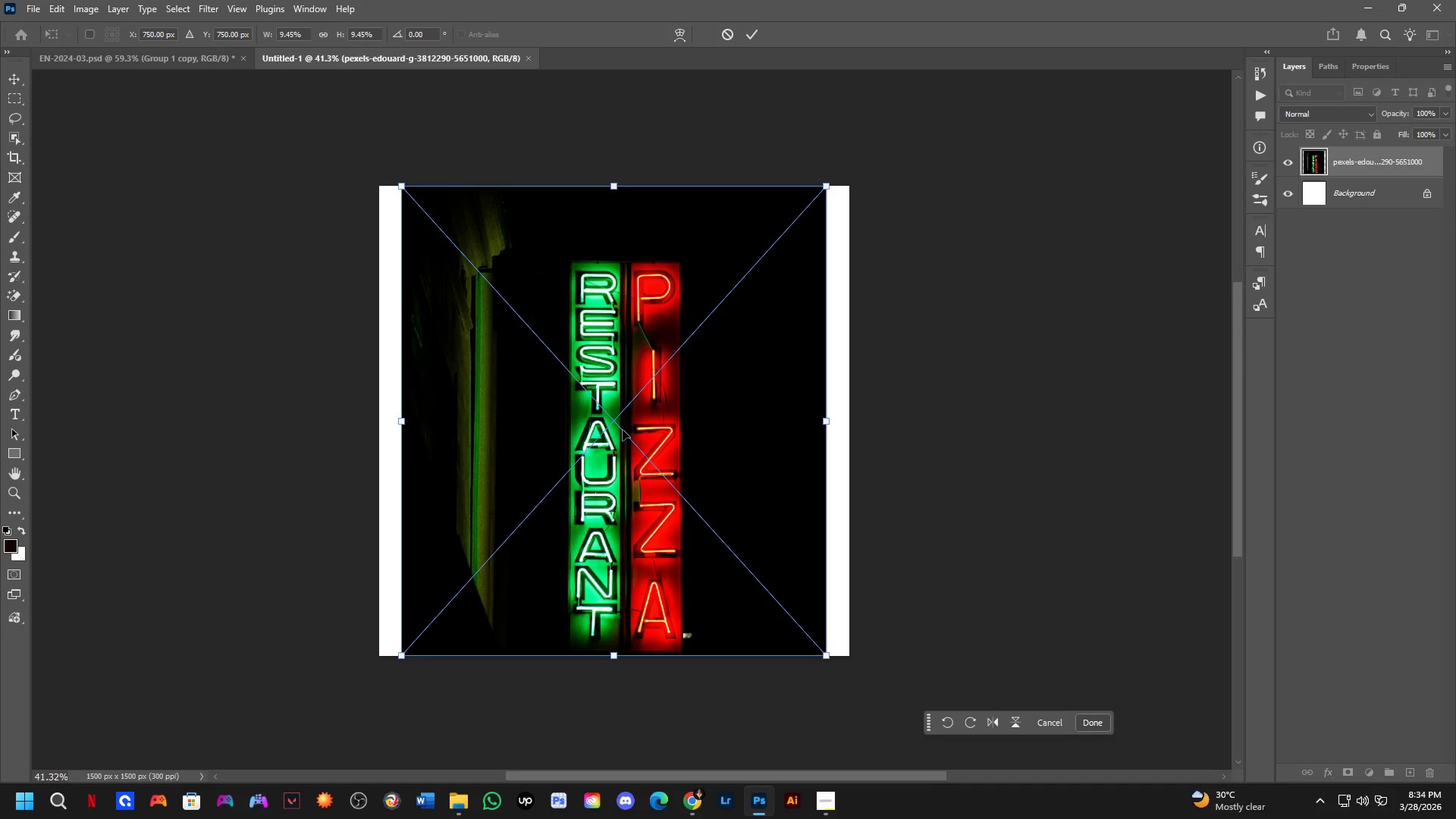 
scroll: coordinate [623, 430], scroll_direction: up, amount: 1.0
 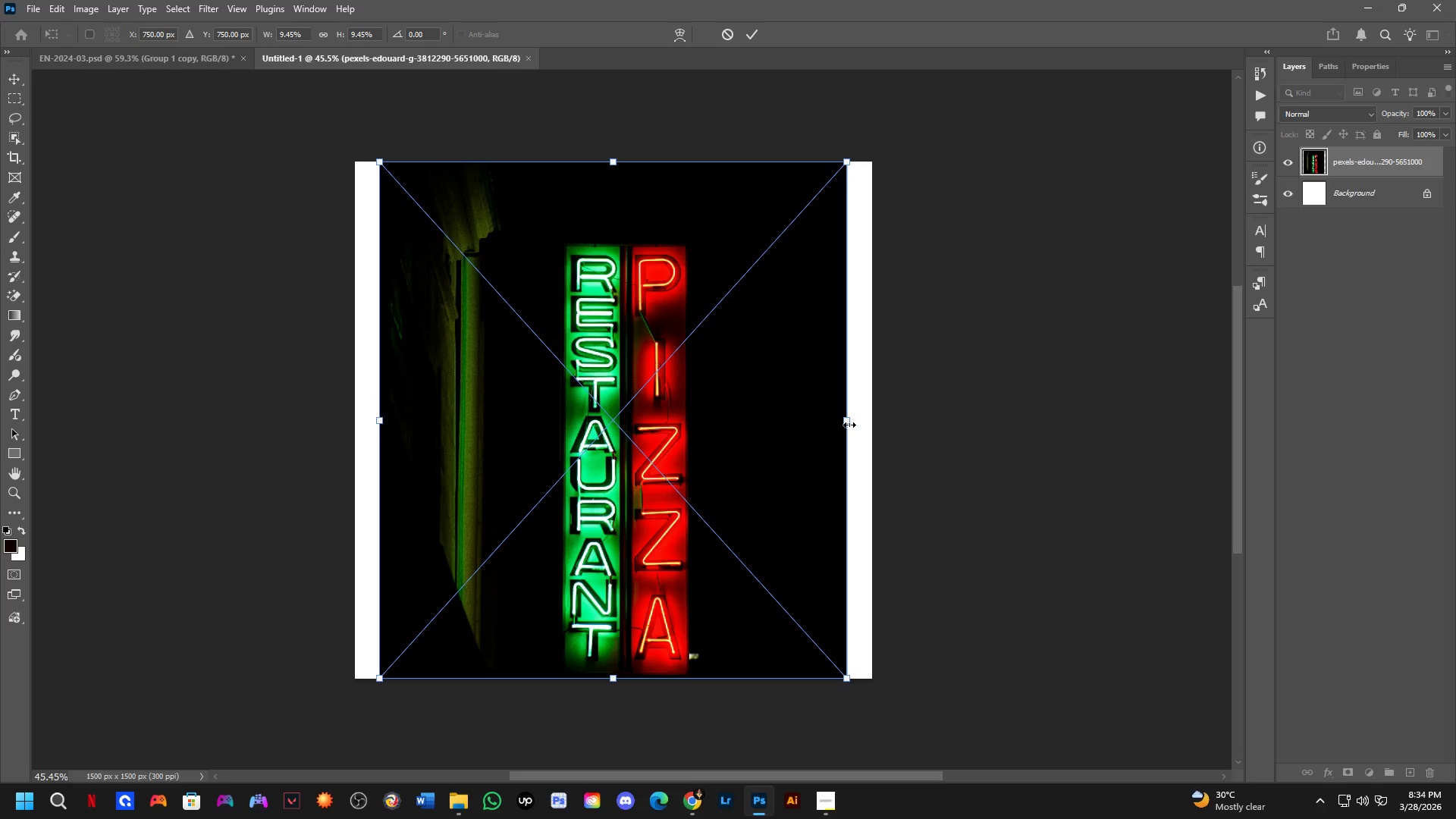 
left_click([849, 425])
 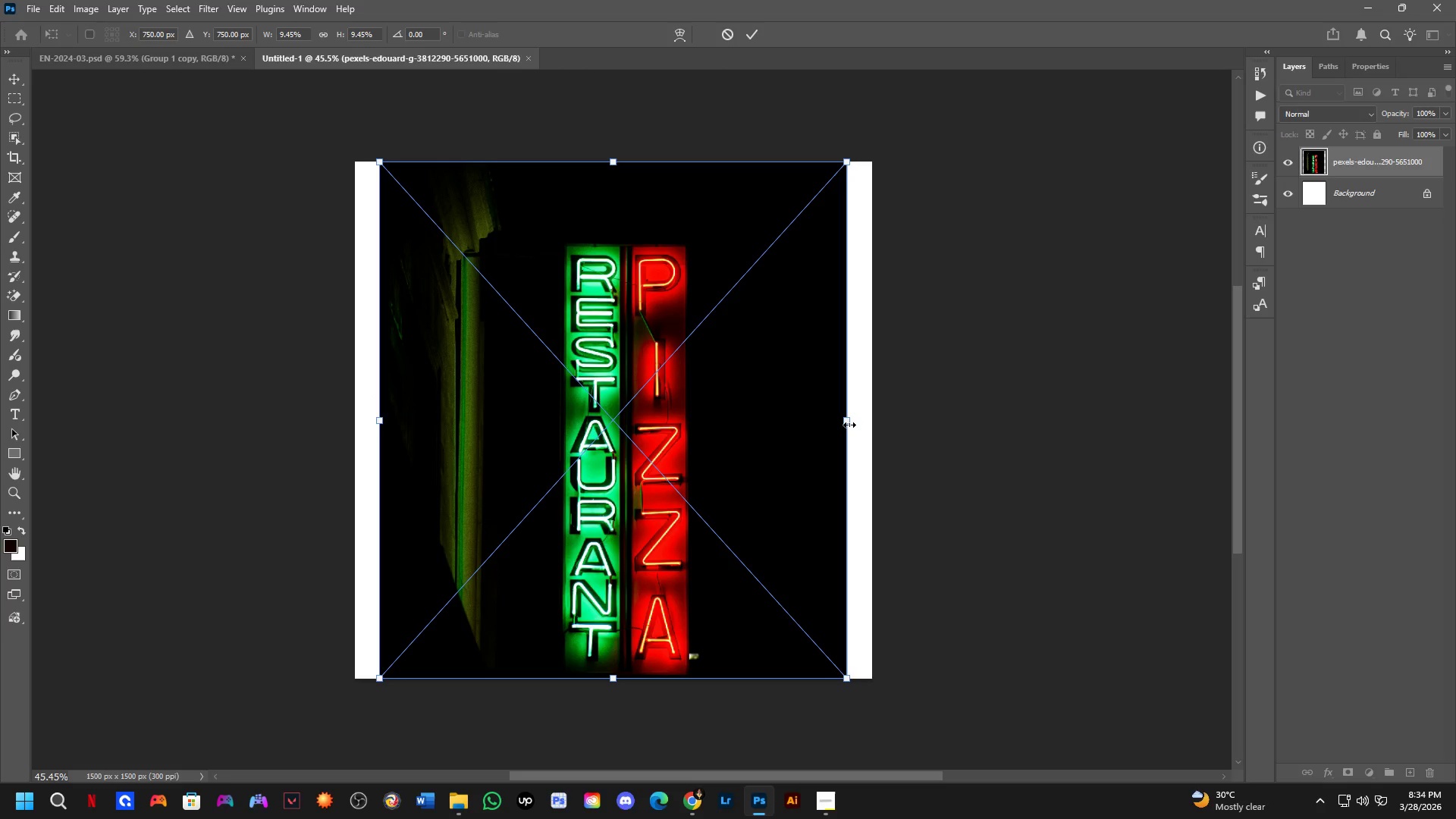 
left_click_drag(start_coordinate=[849, 425], to_coordinate=[853, 427])
 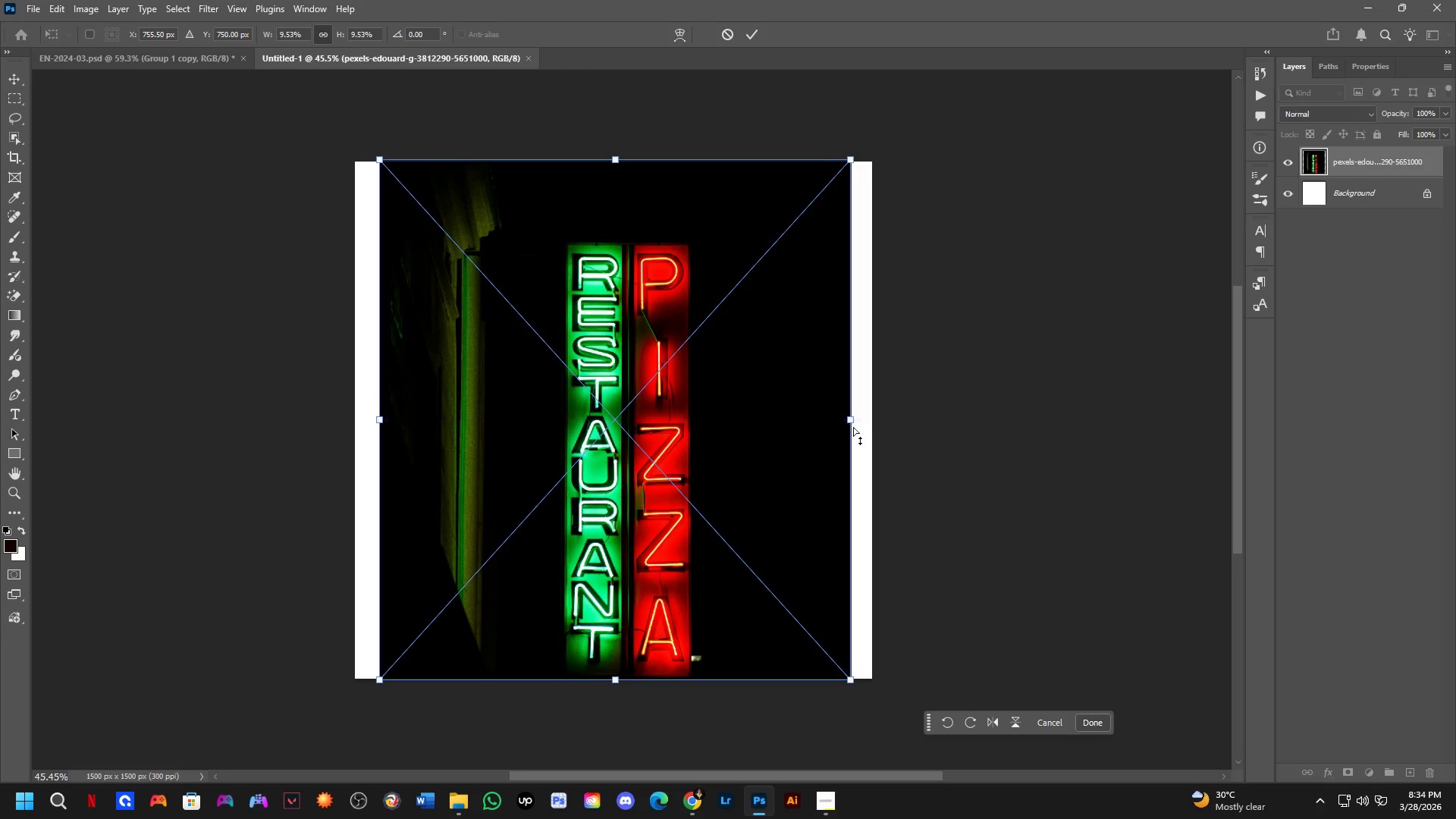 
key(Control+ControlLeft)
 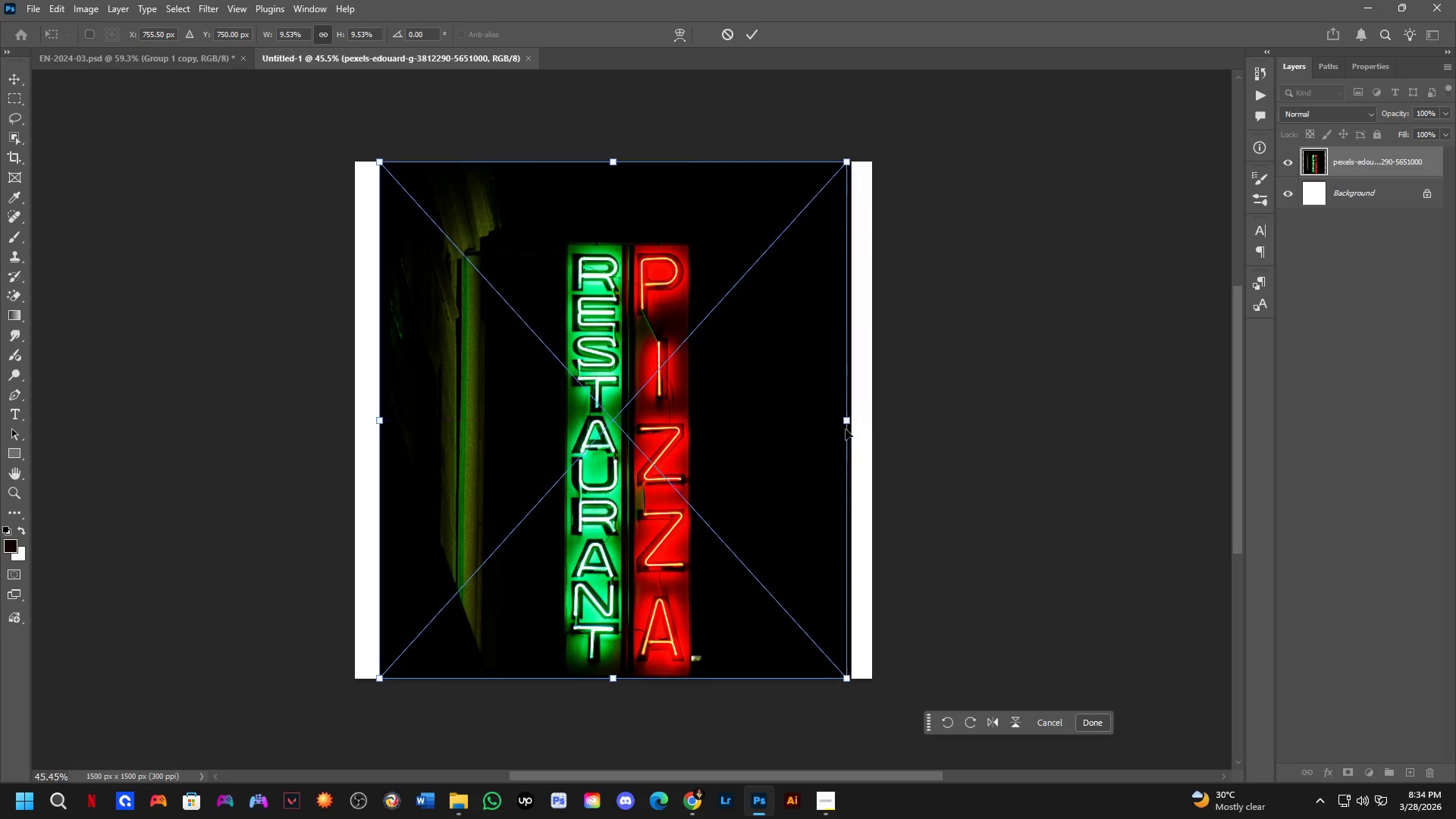 
key(Control+Z)
 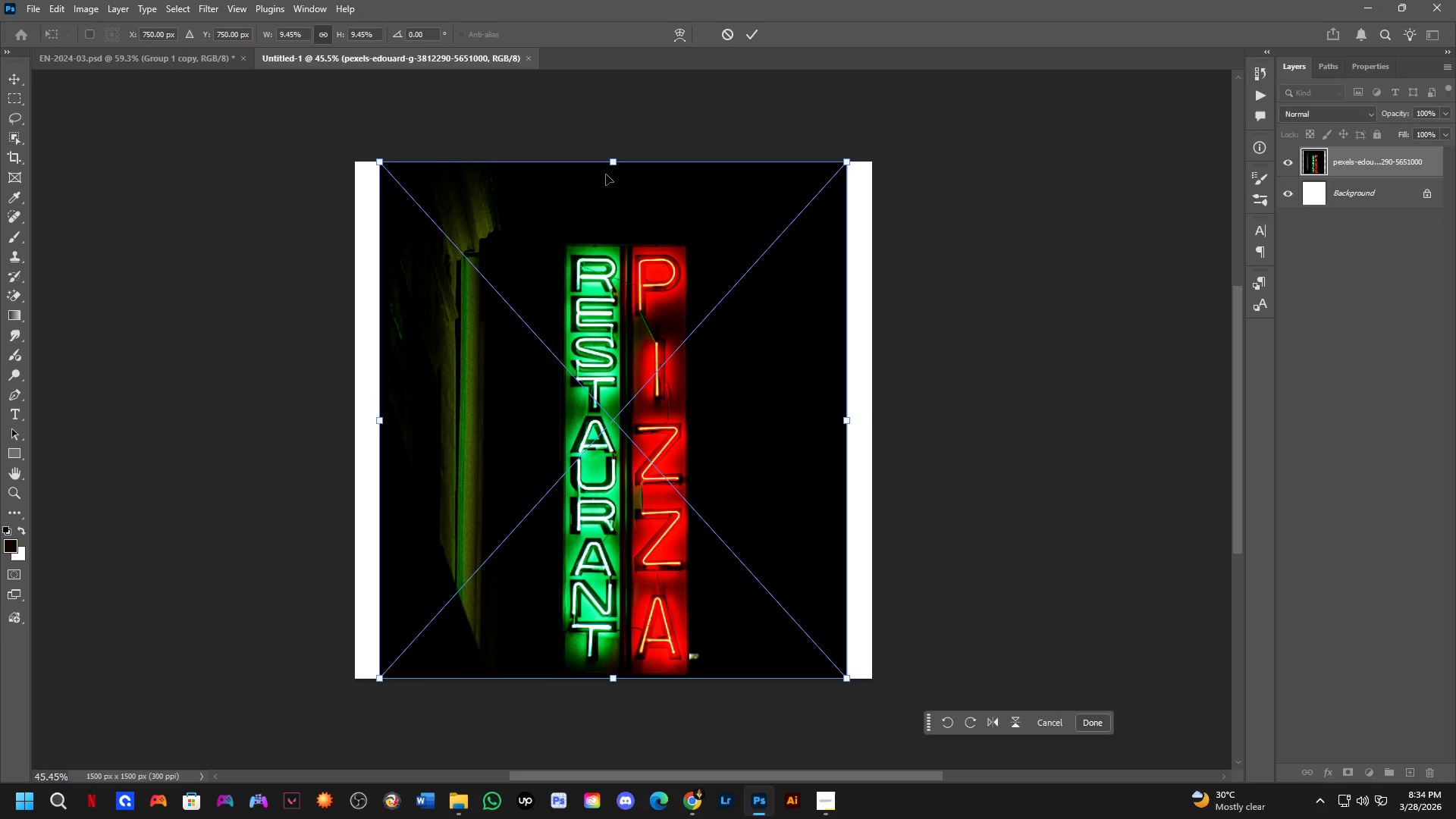 
left_click_drag(start_coordinate=[610, 167], to_coordinate=[625, 101])
 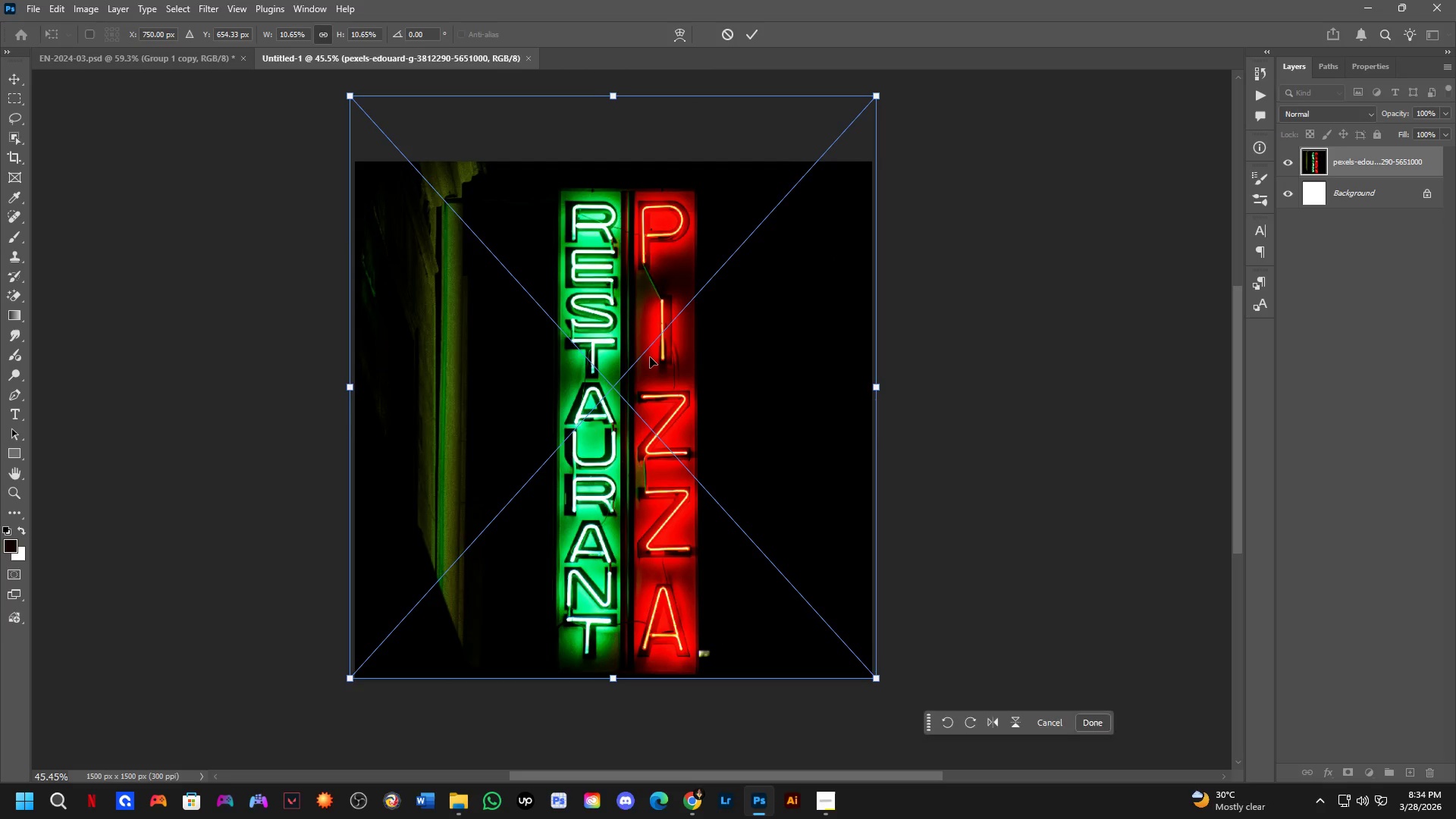 
left_click_drag(start_coordinate=[650, 357], to_coordinate=[637, 354])
 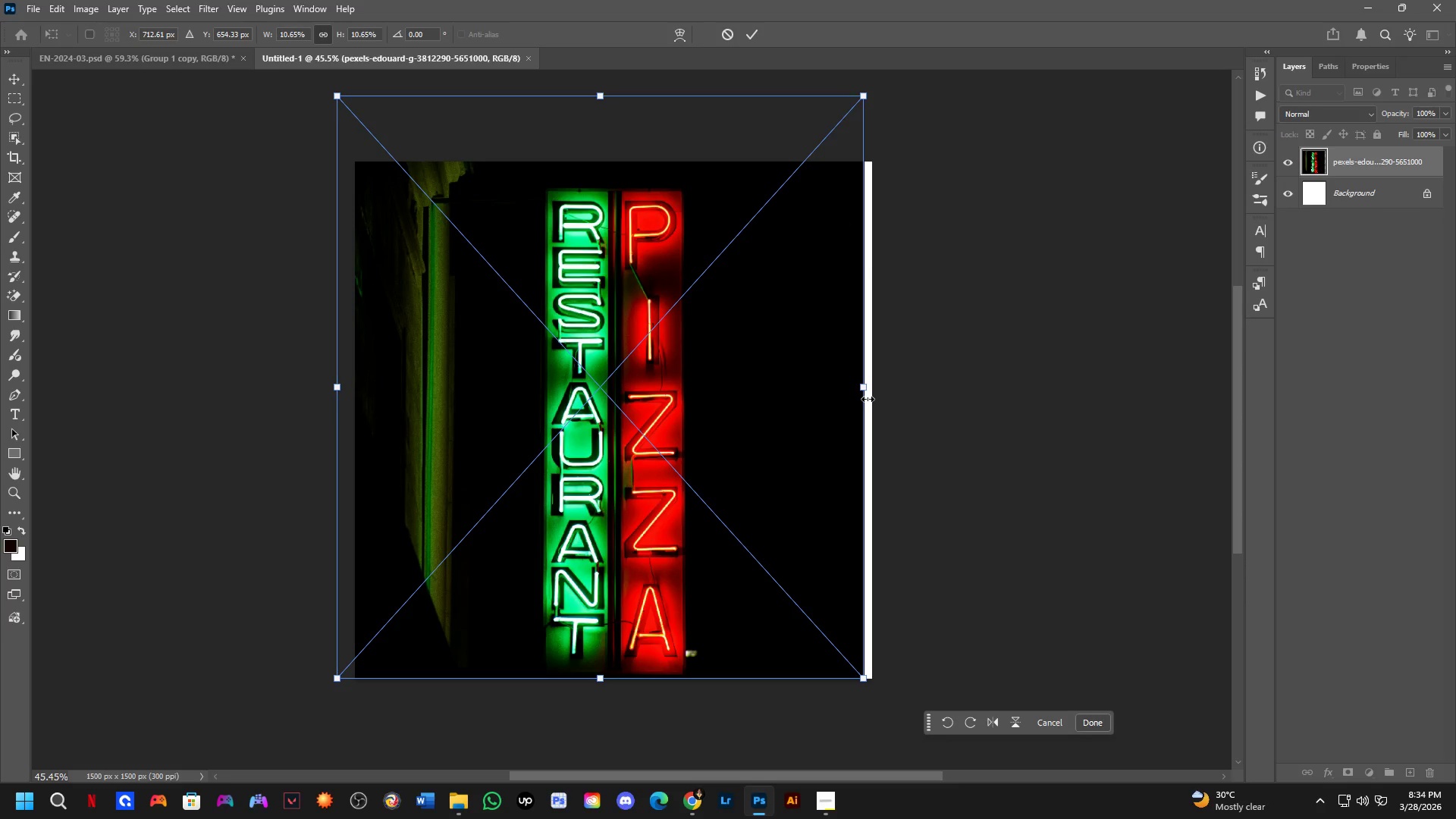 
left_click_drag(start_coordinate=[866, 388], to_coordinate=[876, 397])
 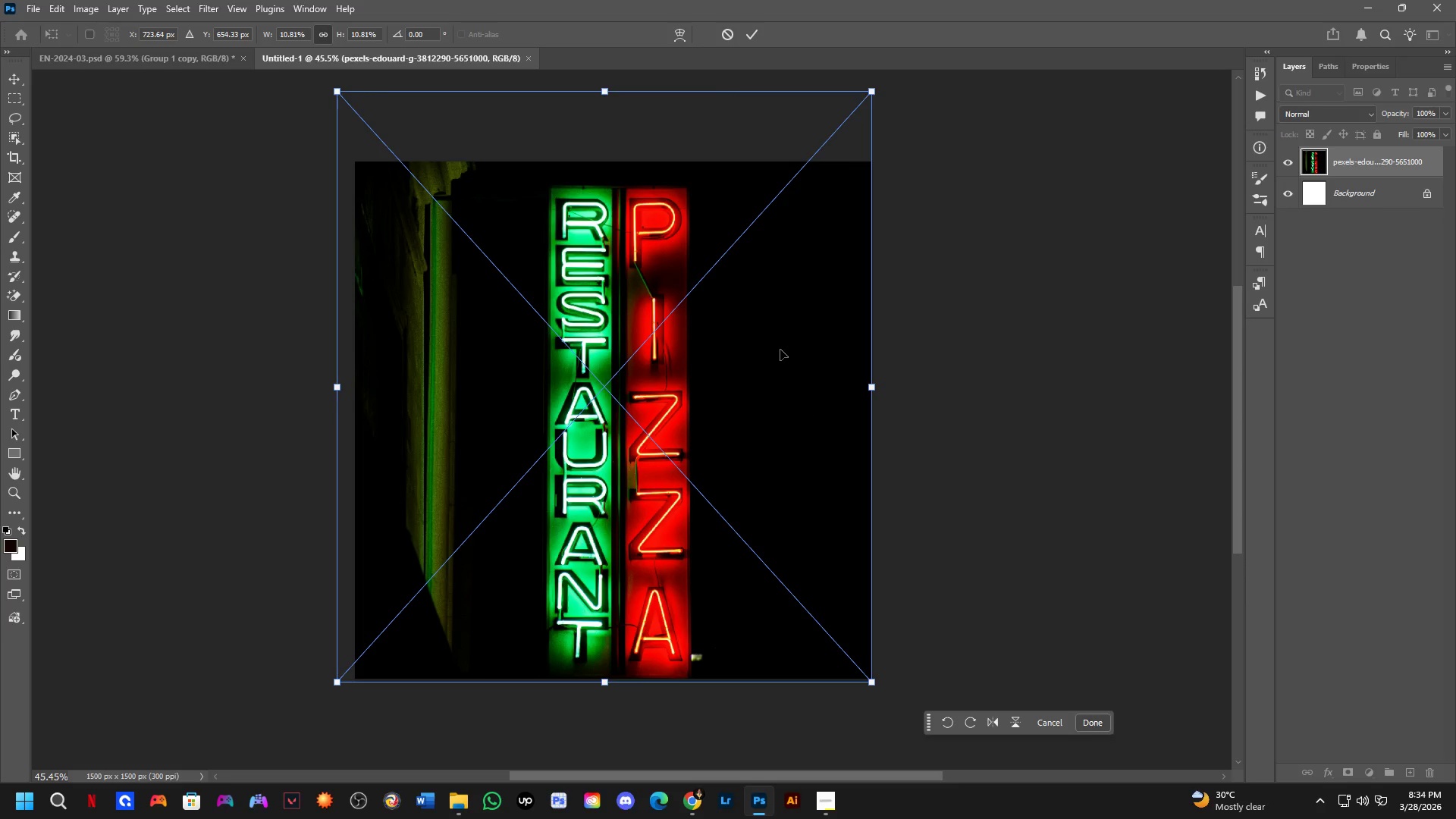 
key(NumpadEnter)
 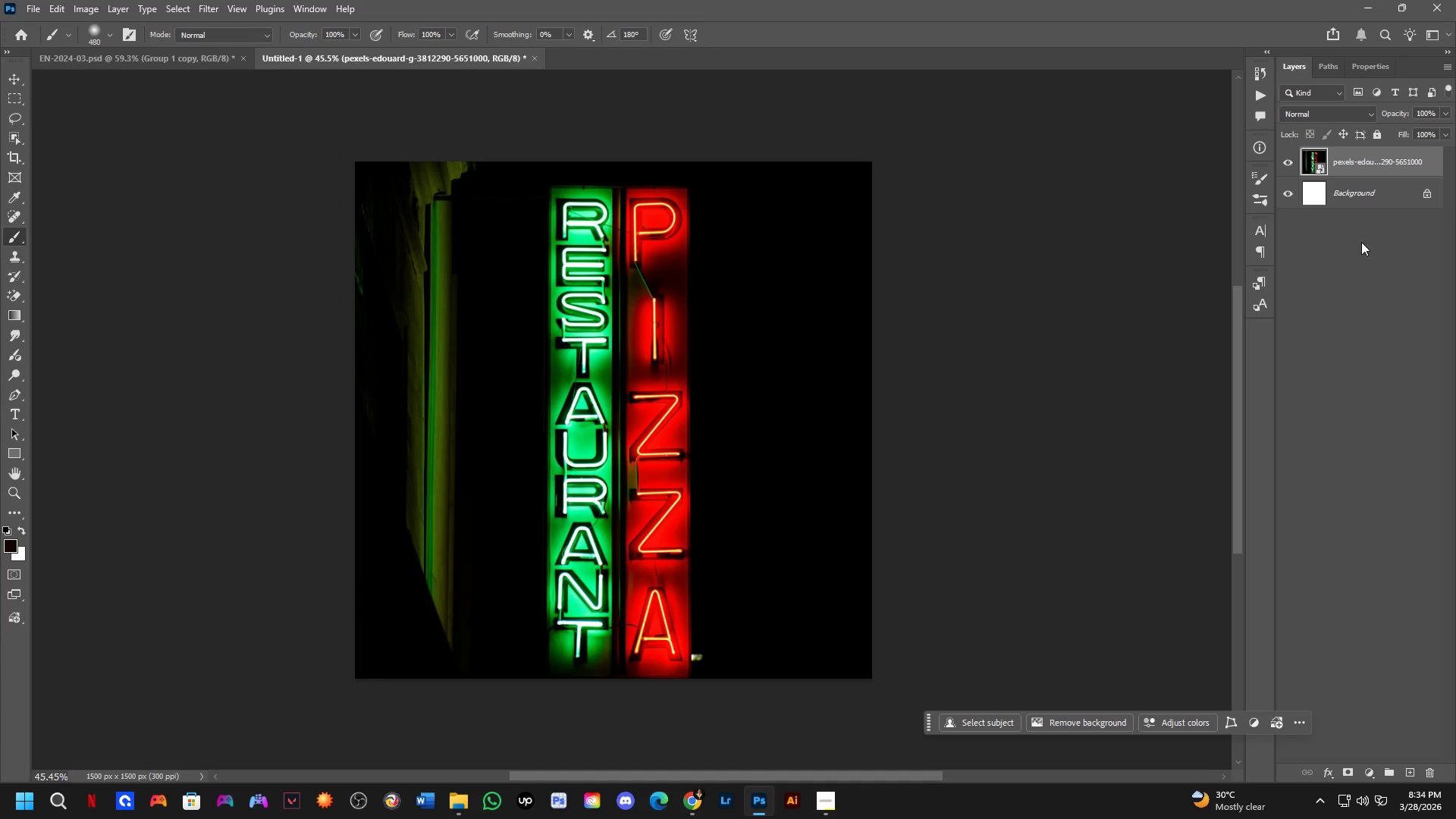 
key(Control+J)
 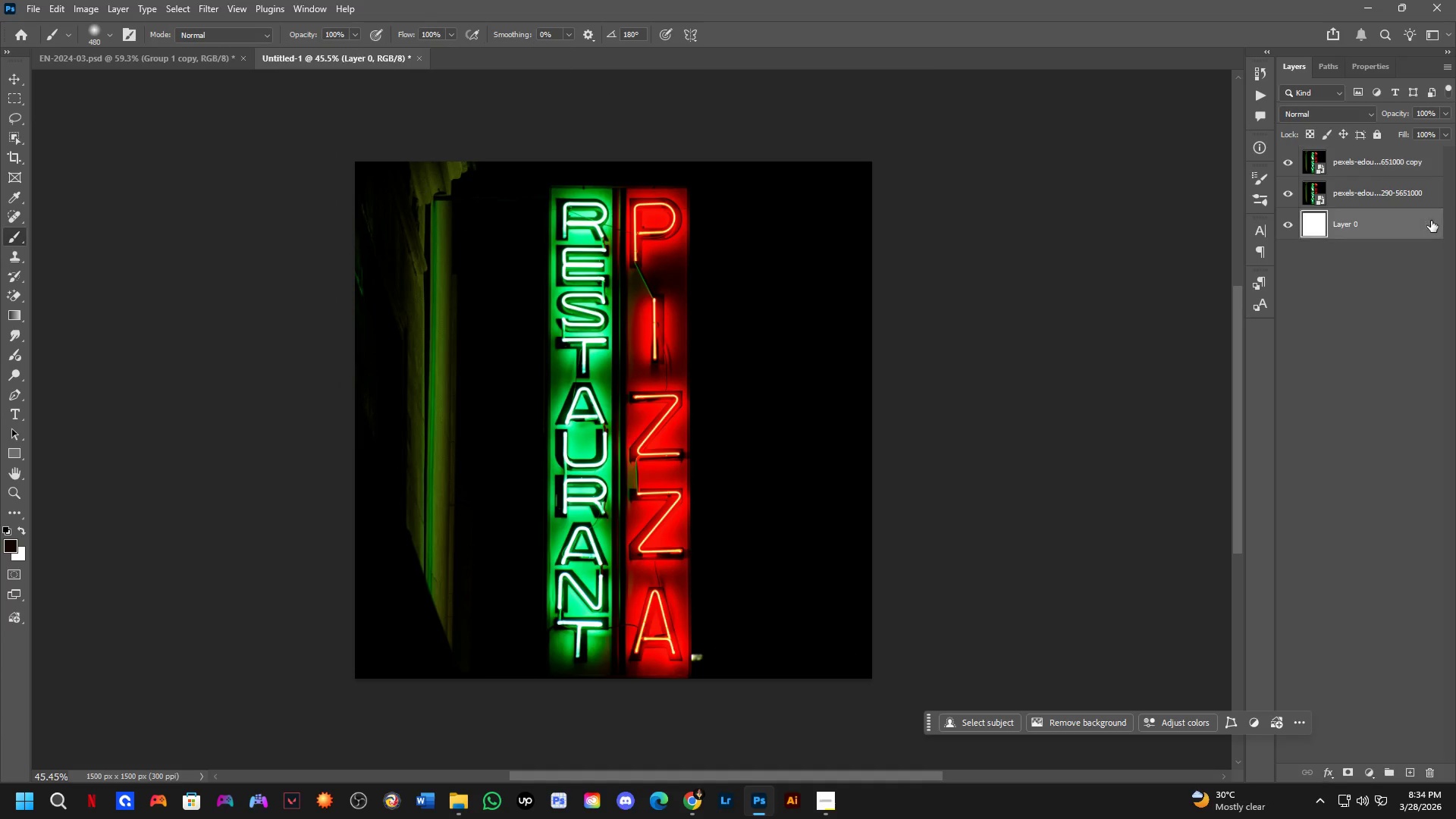 
hold_key(key=ControlLeft, duration=0.55)
left_click([1421, 201])
 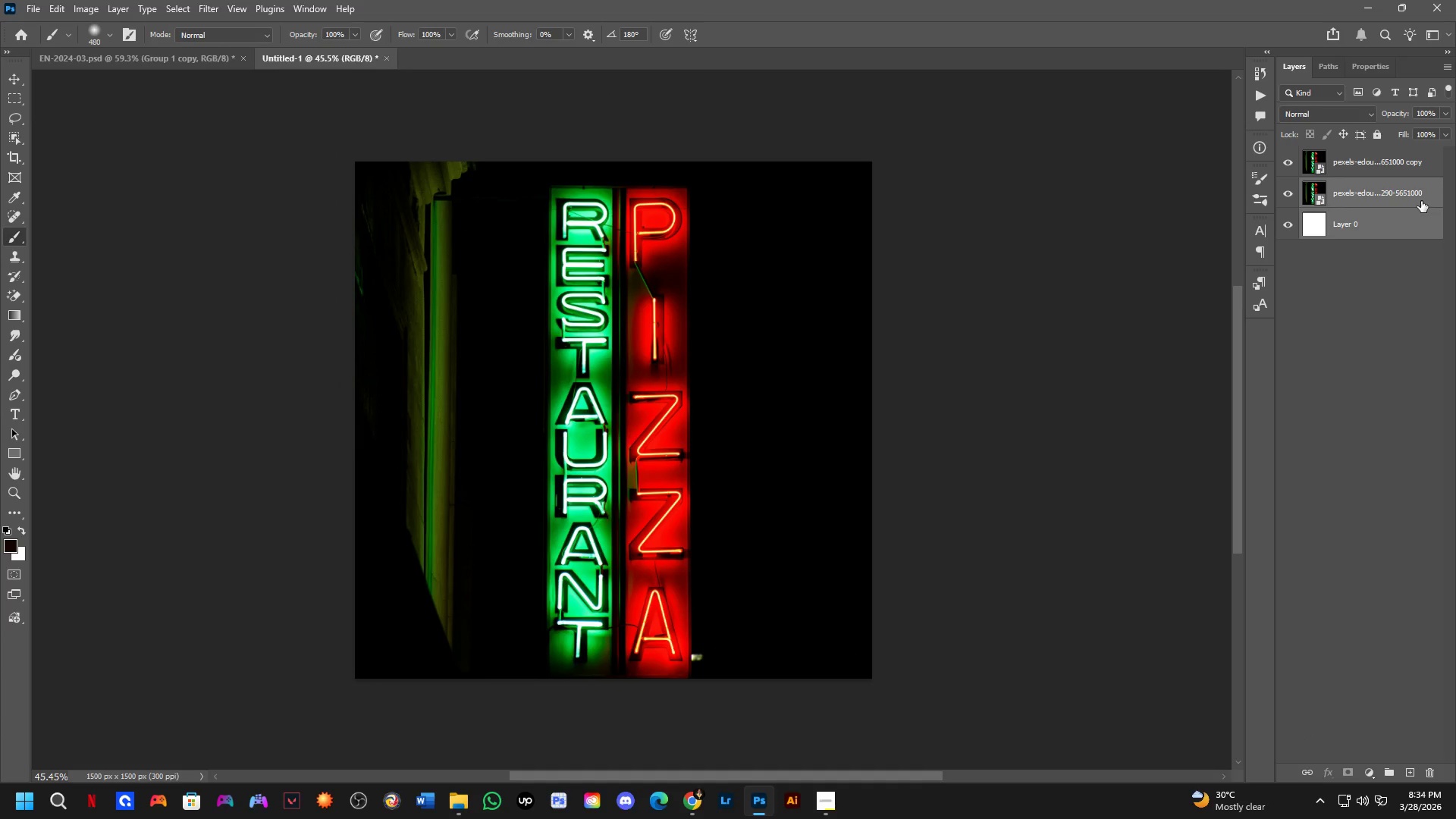 
key(Backspace)
 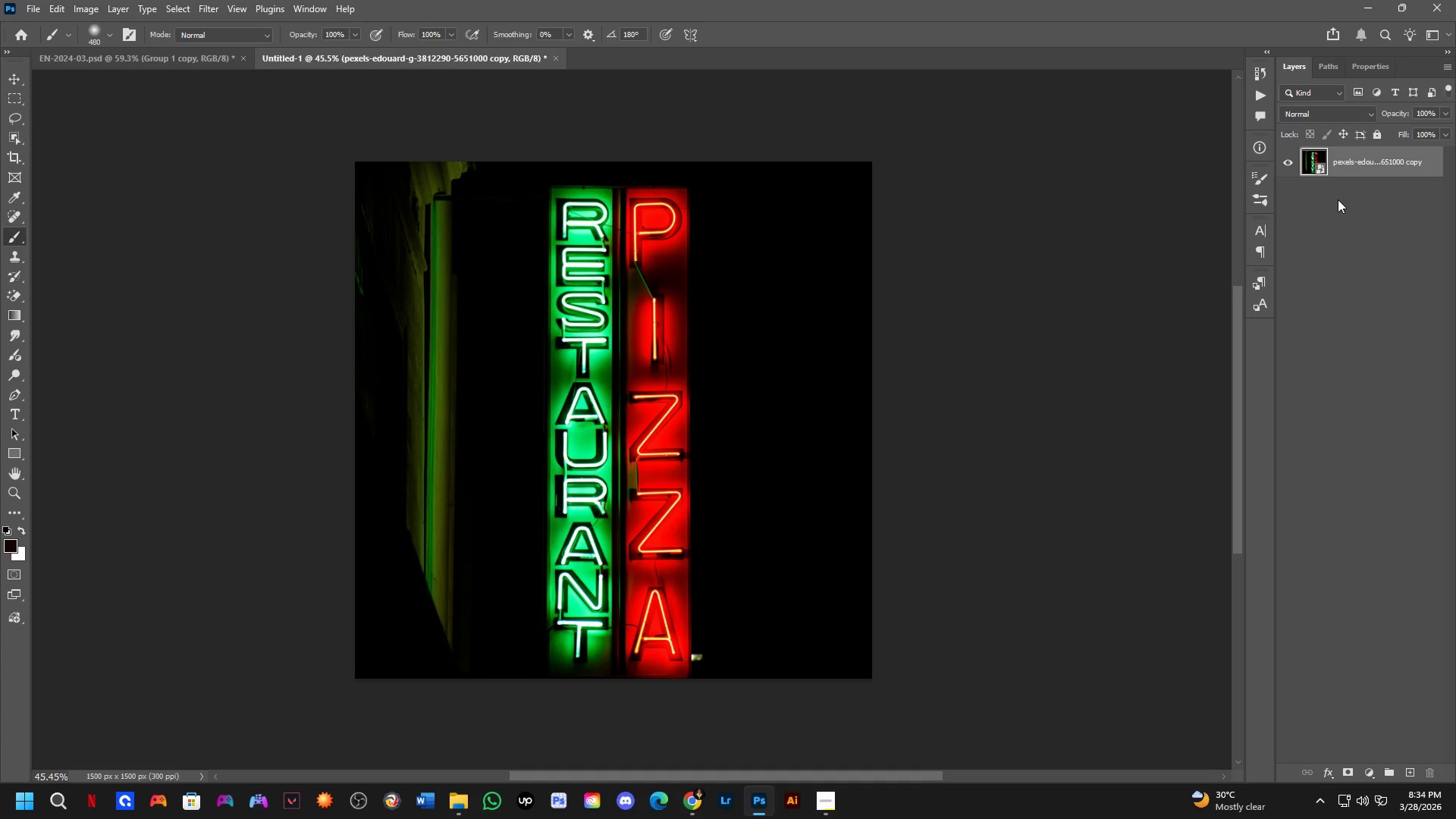 
key(Control+A)
 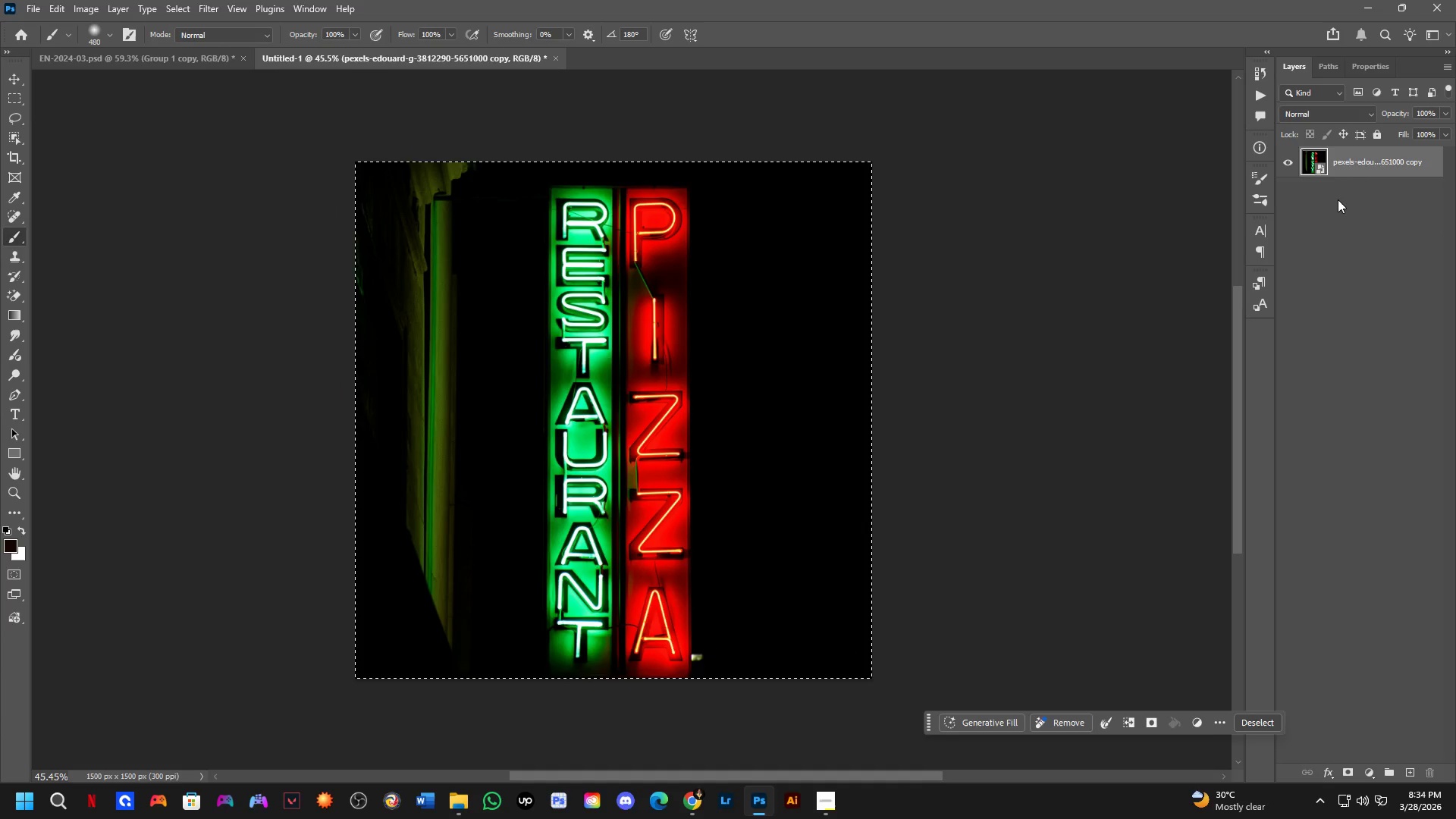 
key(Control+J)
 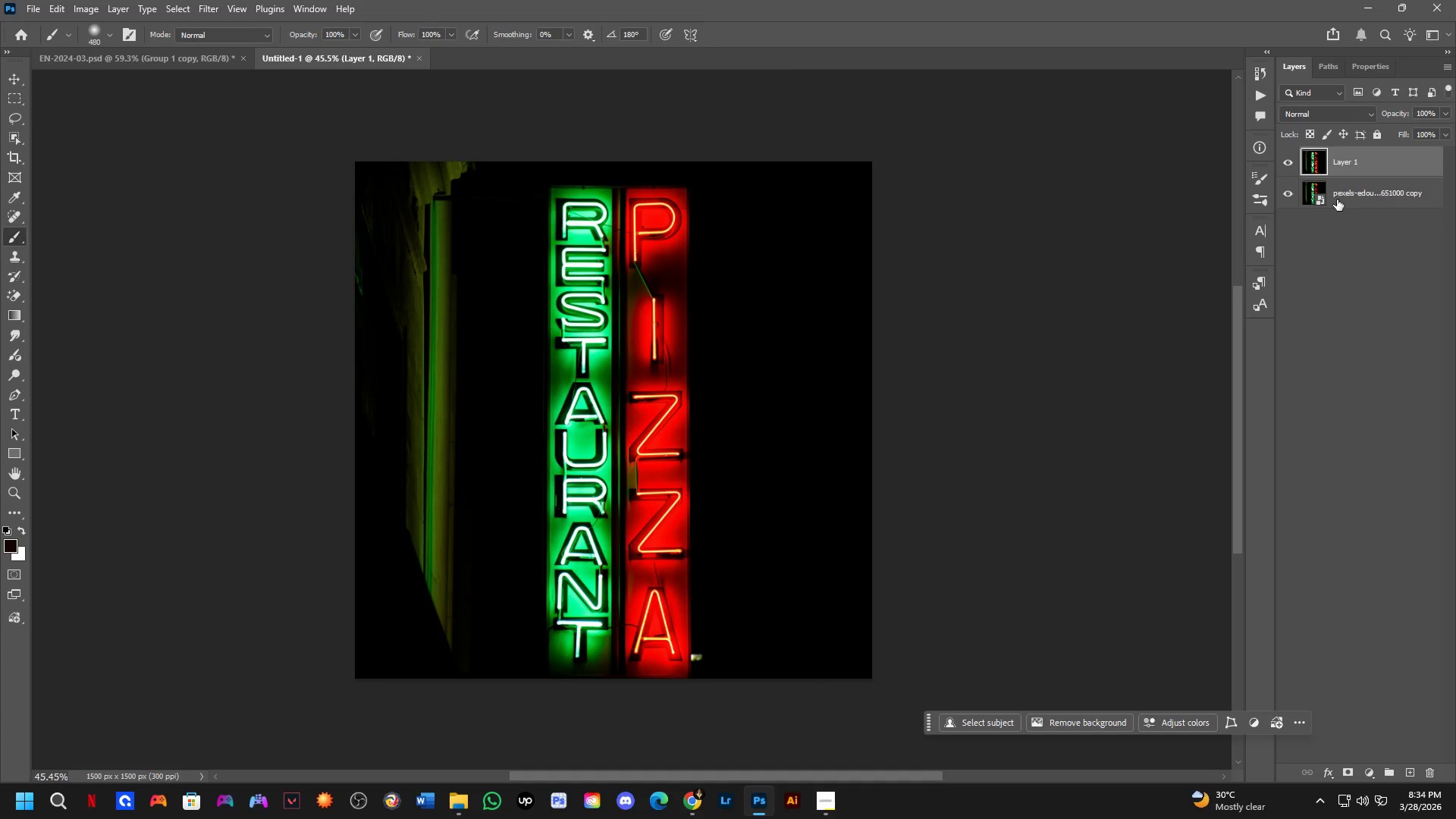 
left_click([1337, 199])
 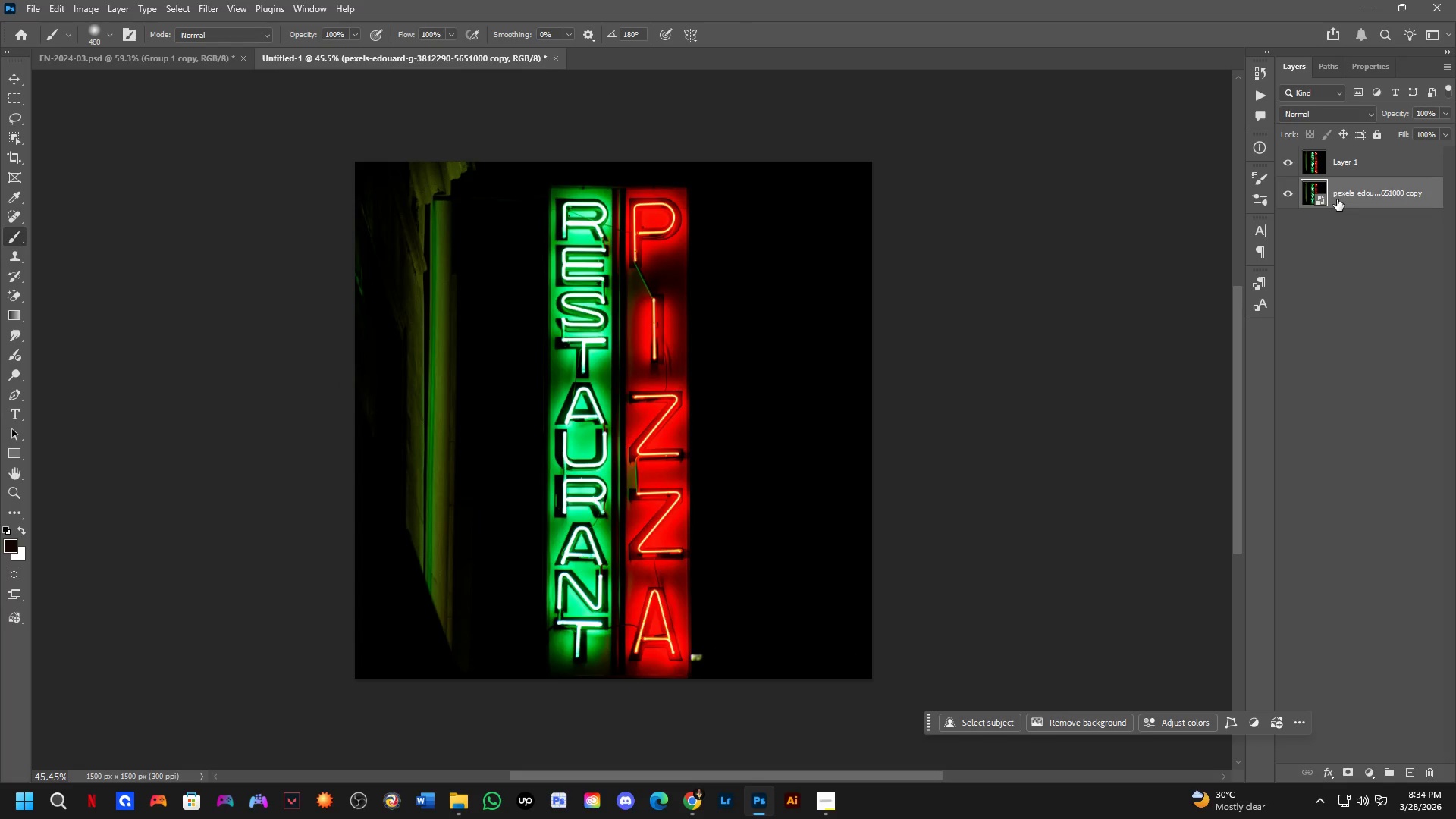 
key(Backspace)
 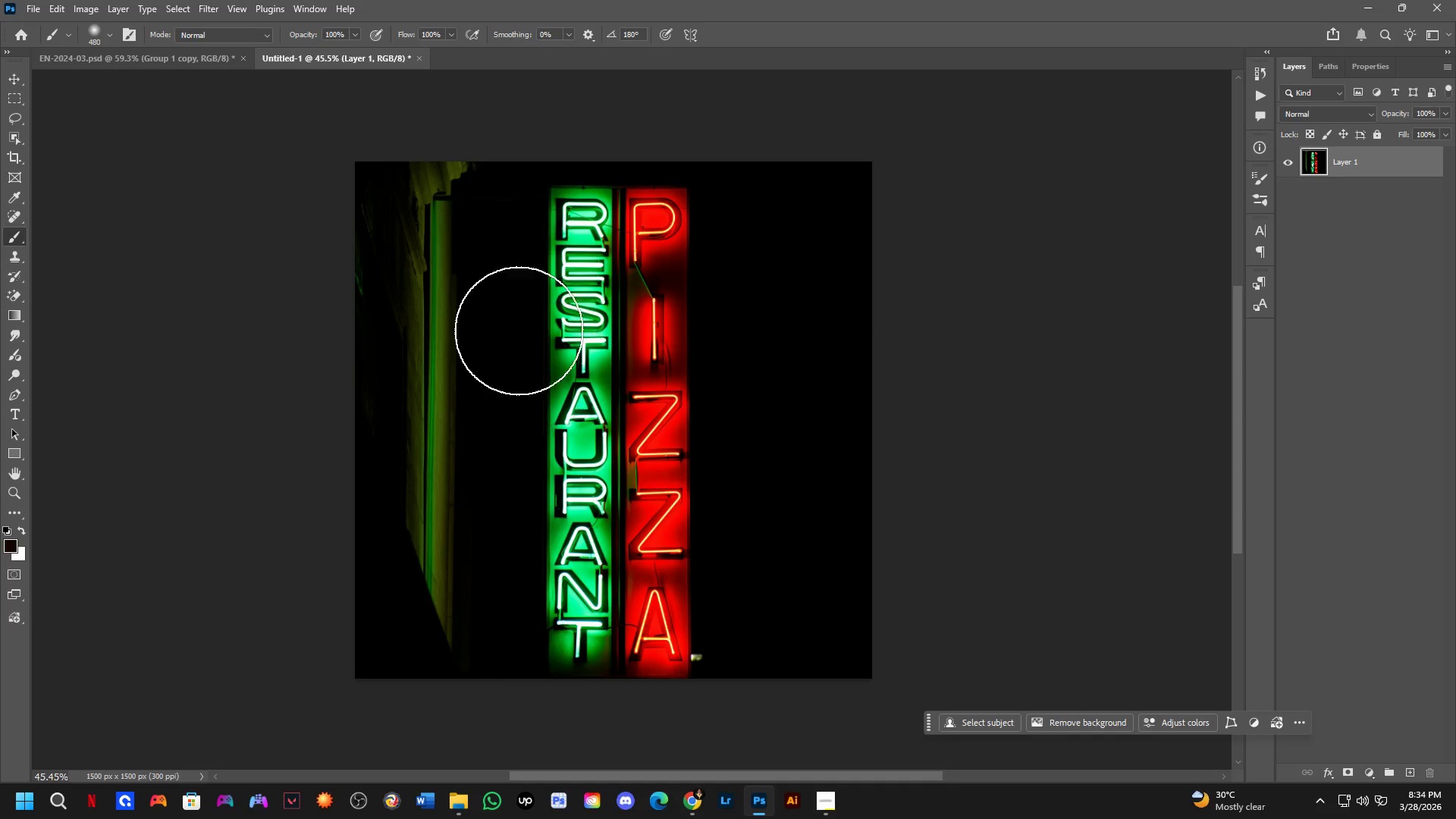 
scroll: coordinate [438, 223], scroll_direction: up, amount: 6.0
 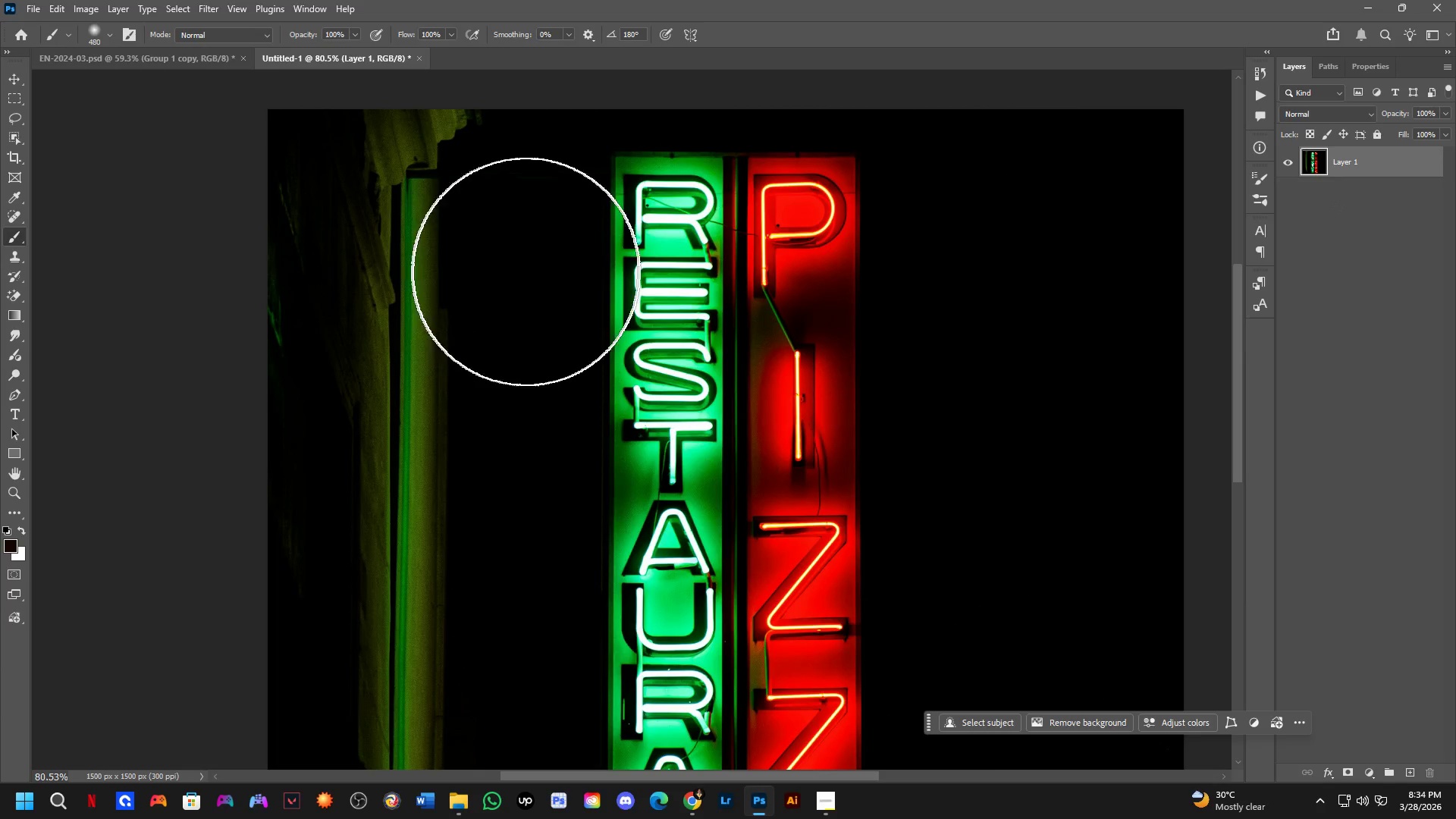 
key(Shift+ShiftLeft)
 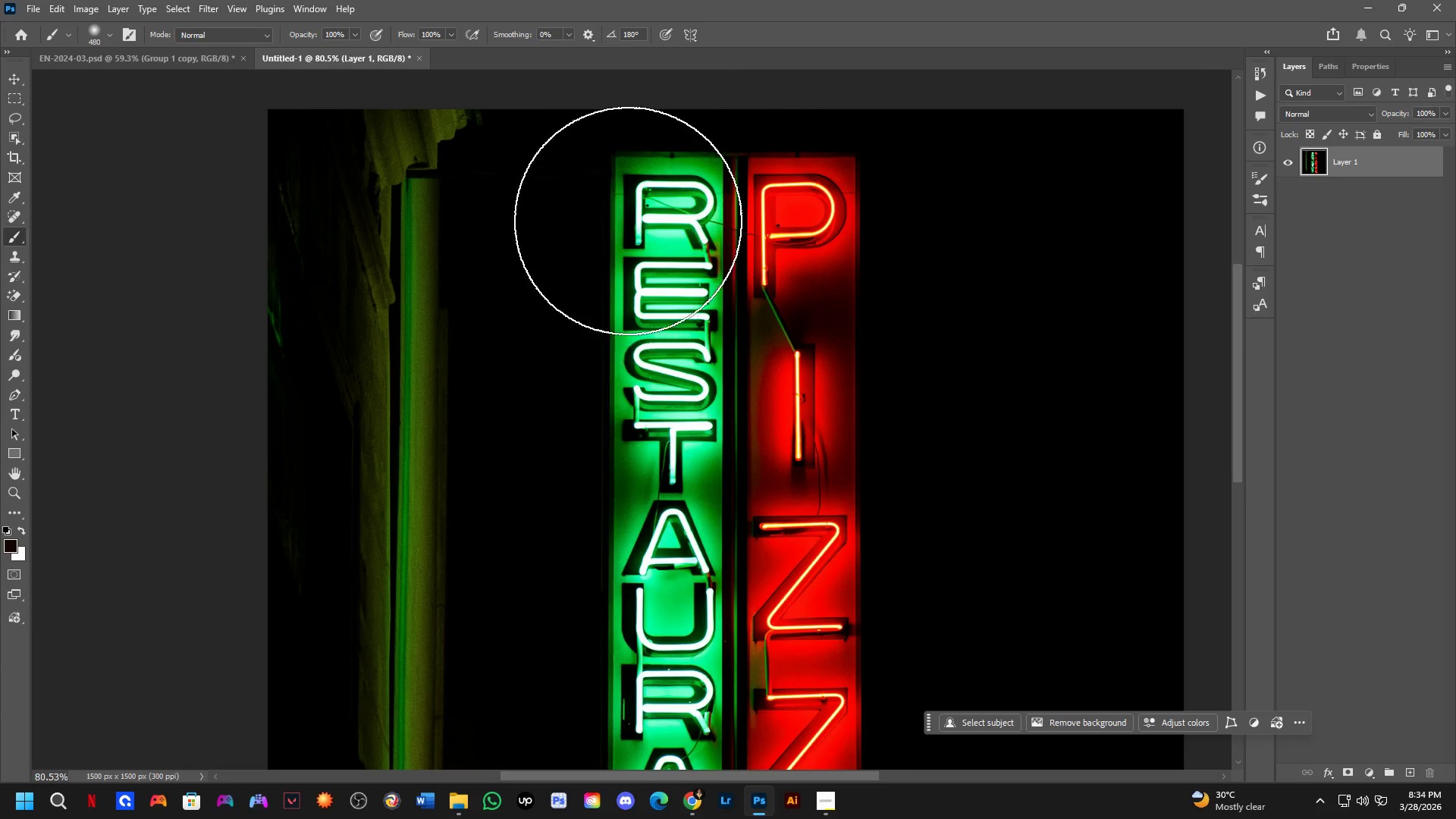 
scroll: coordinate [628, 221], scroll_direction: up, amount: 2.0
 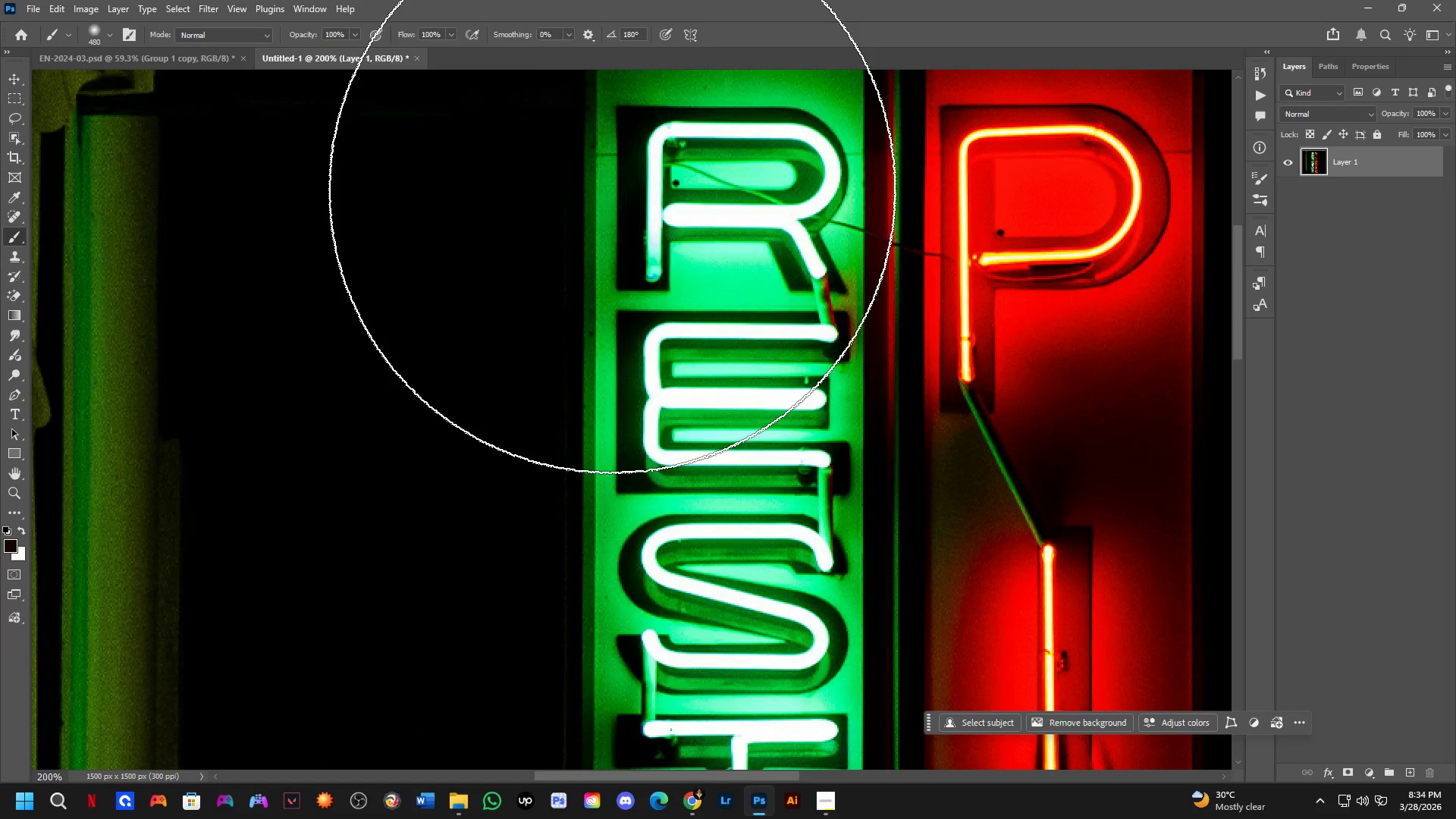 
hold_key(key=ShiftLeft, duration=0.45)
 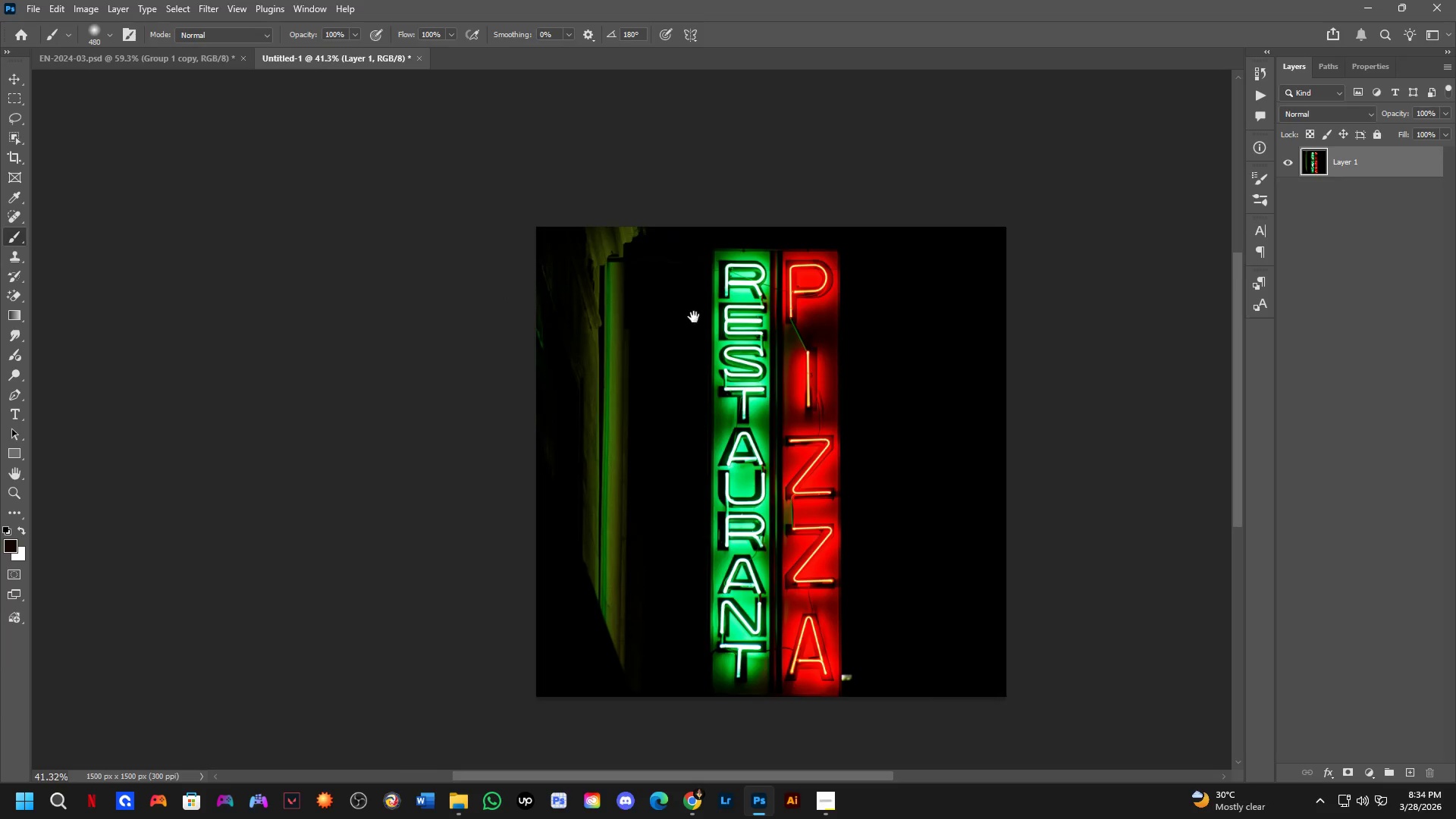 
hold_key(key=Space, duration=0.44)
 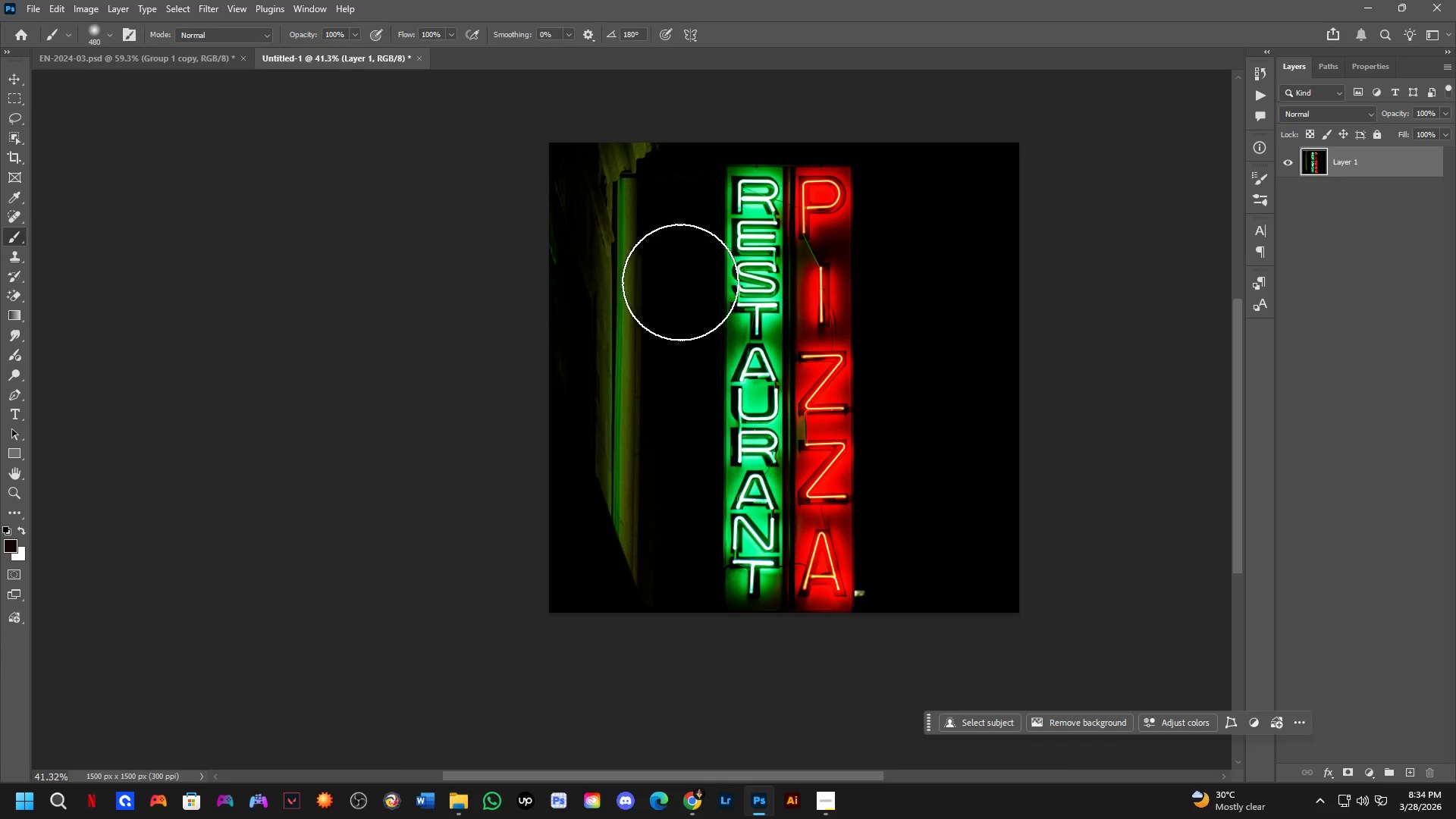 
left_click_drag(start_coordinate=[676, 369], to_coordinate=[697, 287])
 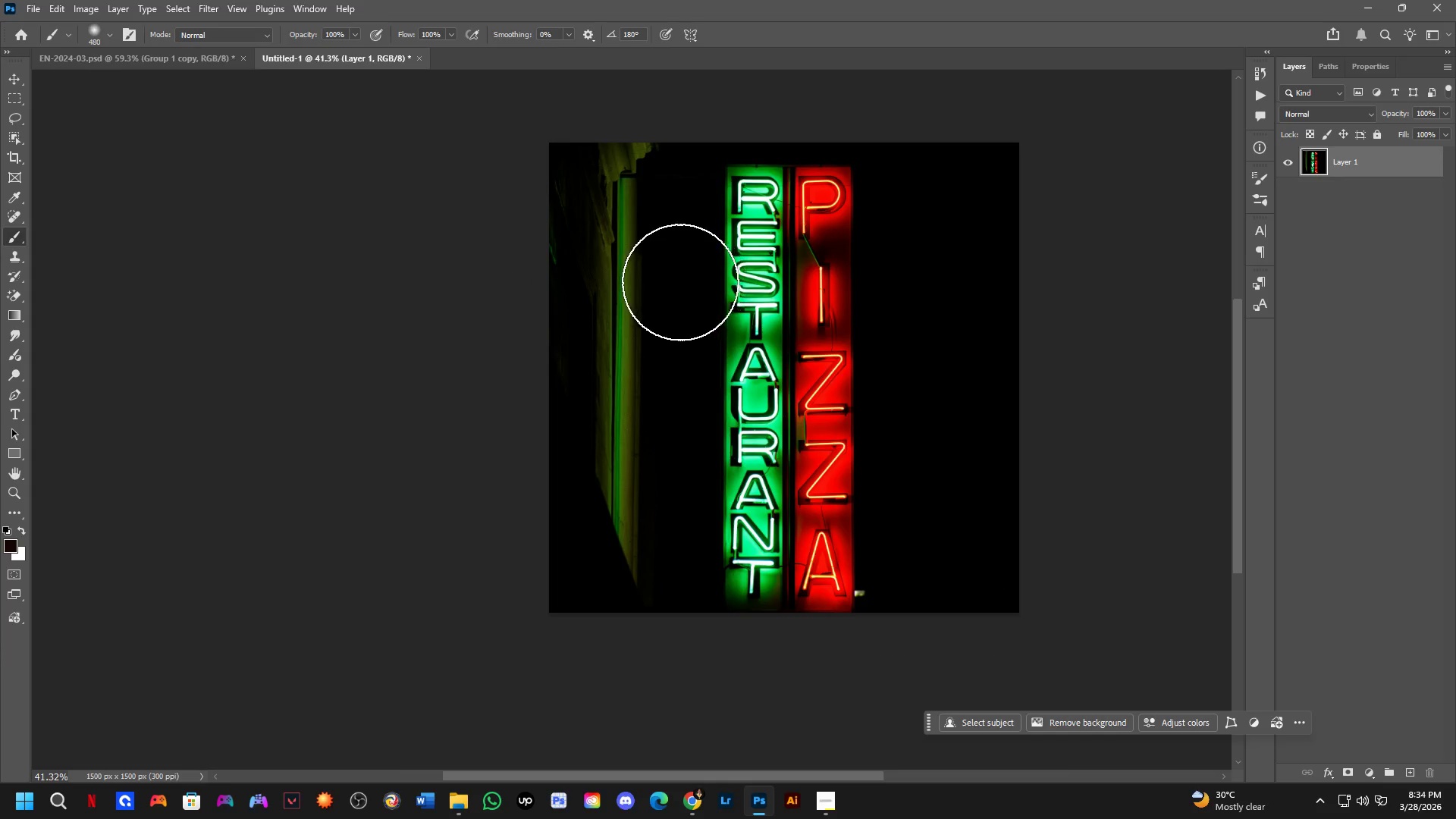 
scroll: coordinate [730, 350], scroll_direction: down, amount: 5.0
 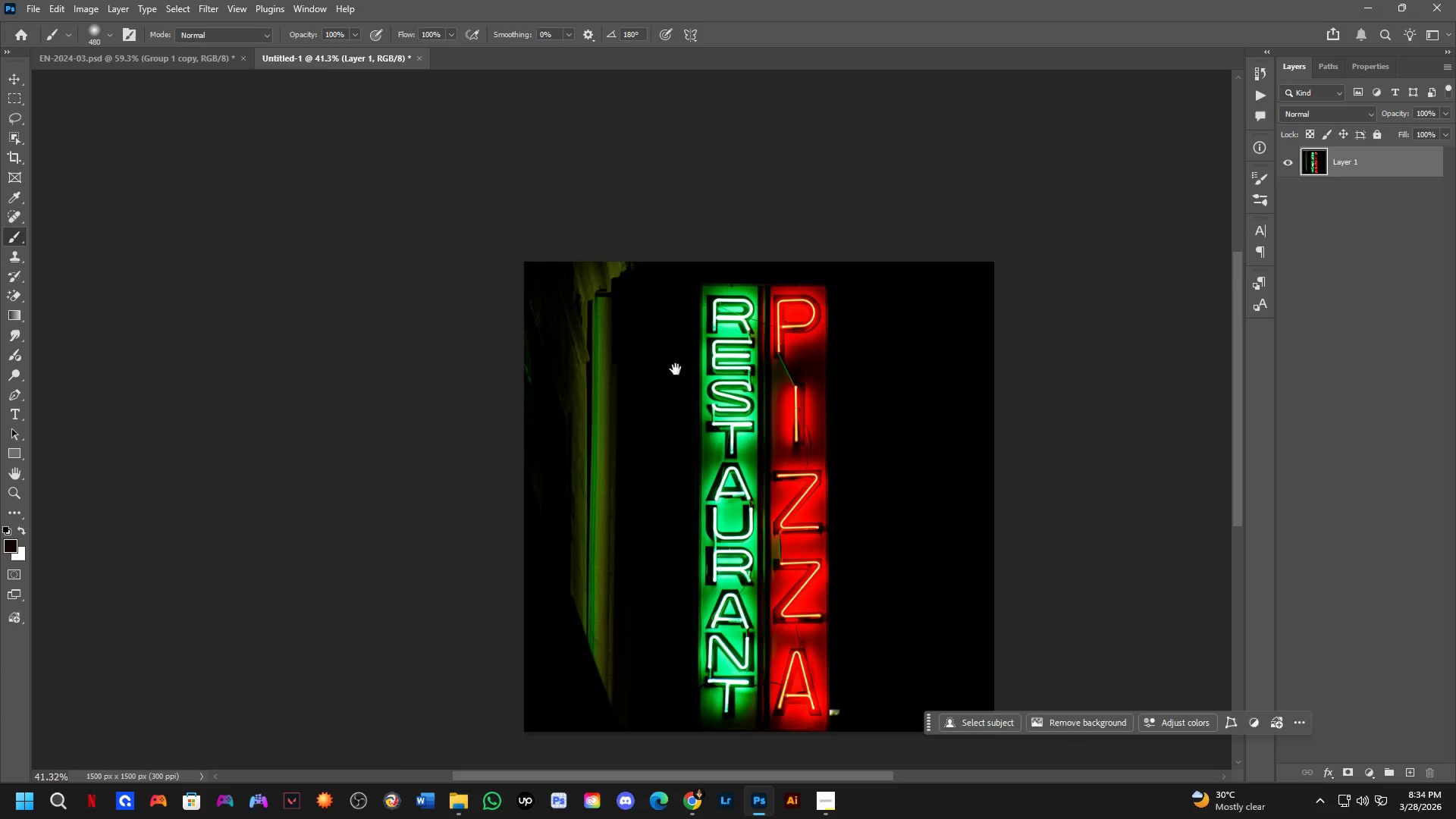 
type(lm)
 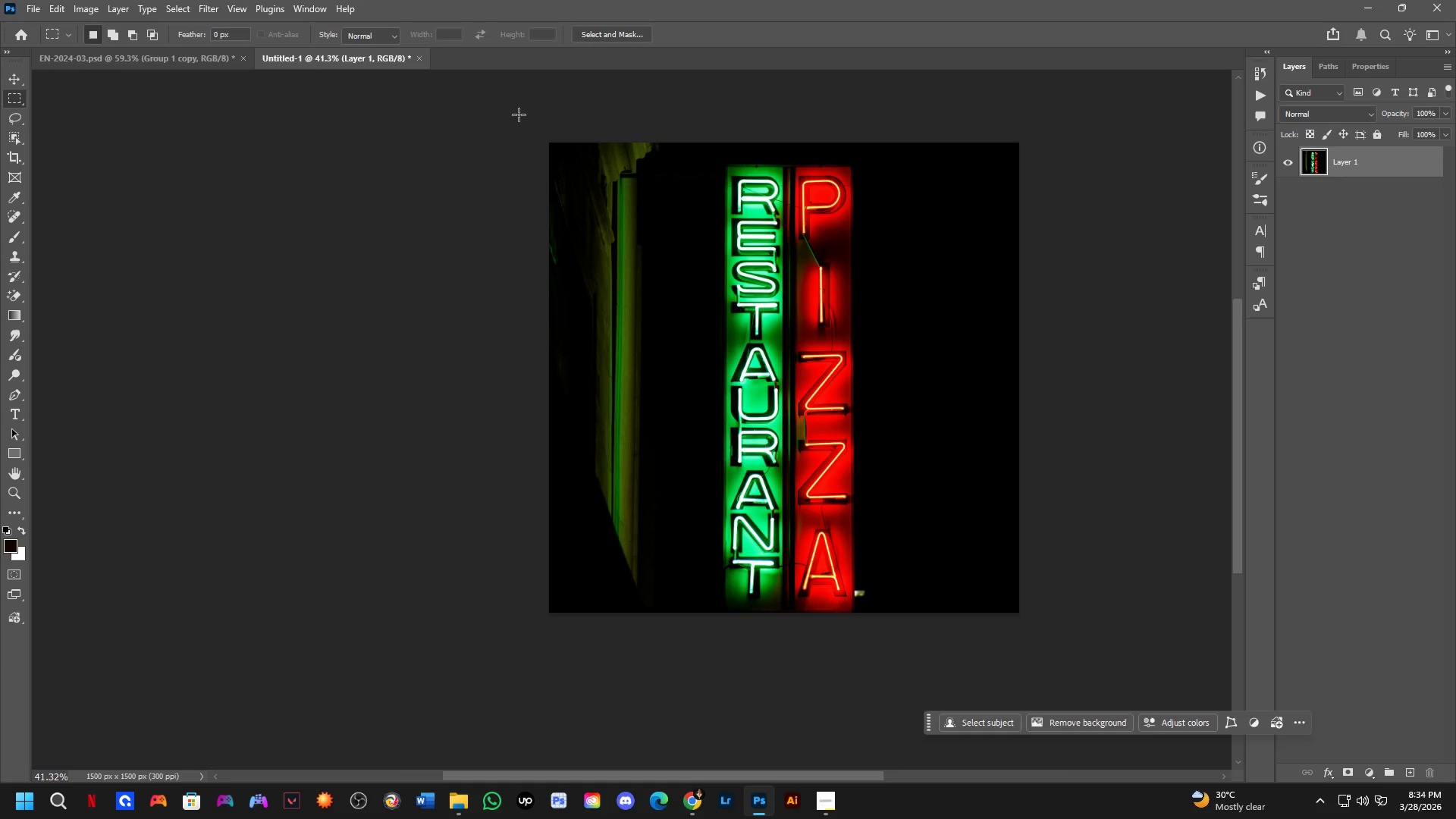 
left_click_drag(start_coordinate=[519, 115], to_coordinate=[667, 645])
 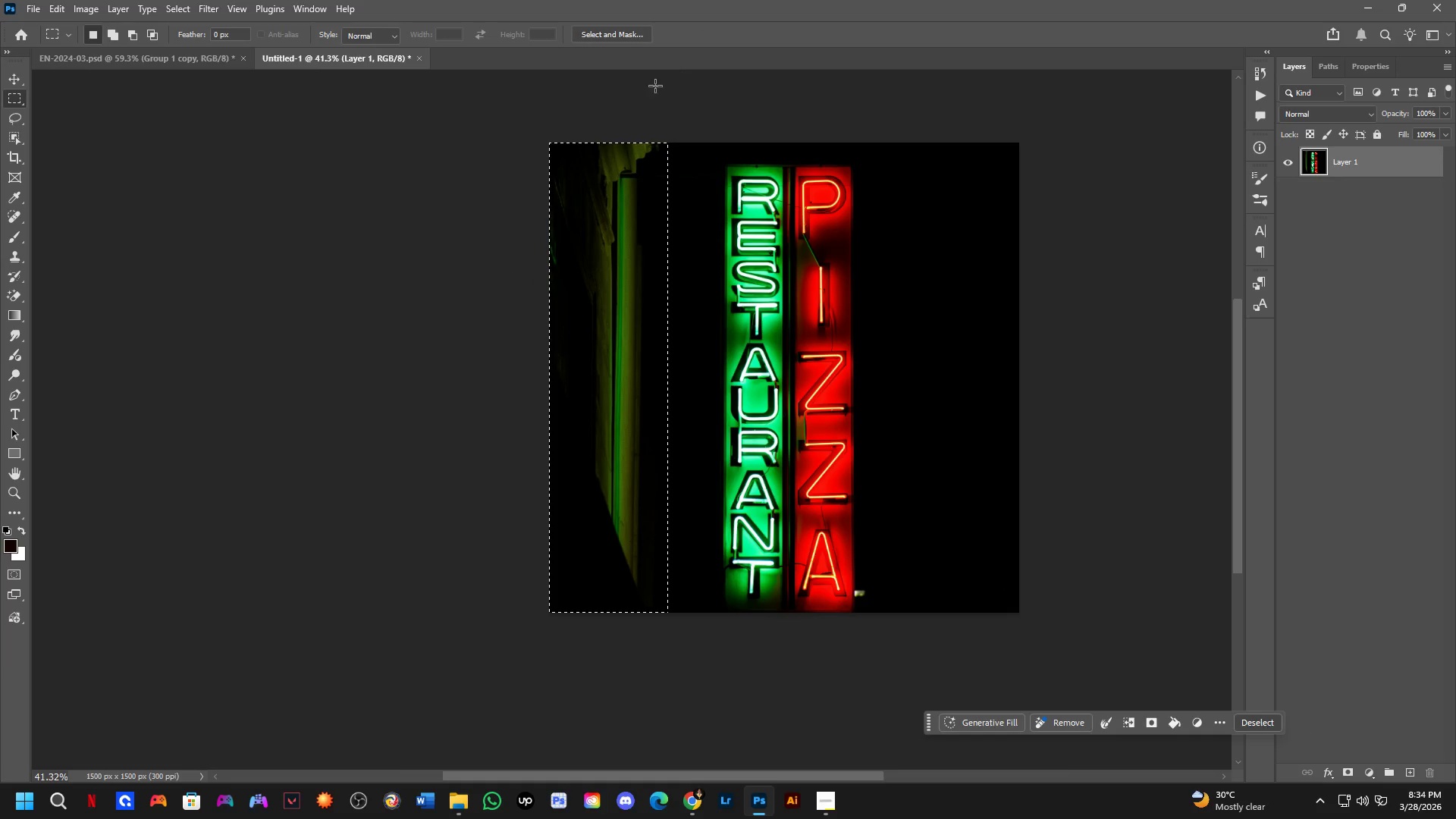 
hold_key(key=ShiftLeft, duration=0.44)
left_click_drag(start_coordinate=[643, 135], to_coordinate=[683, 202])
 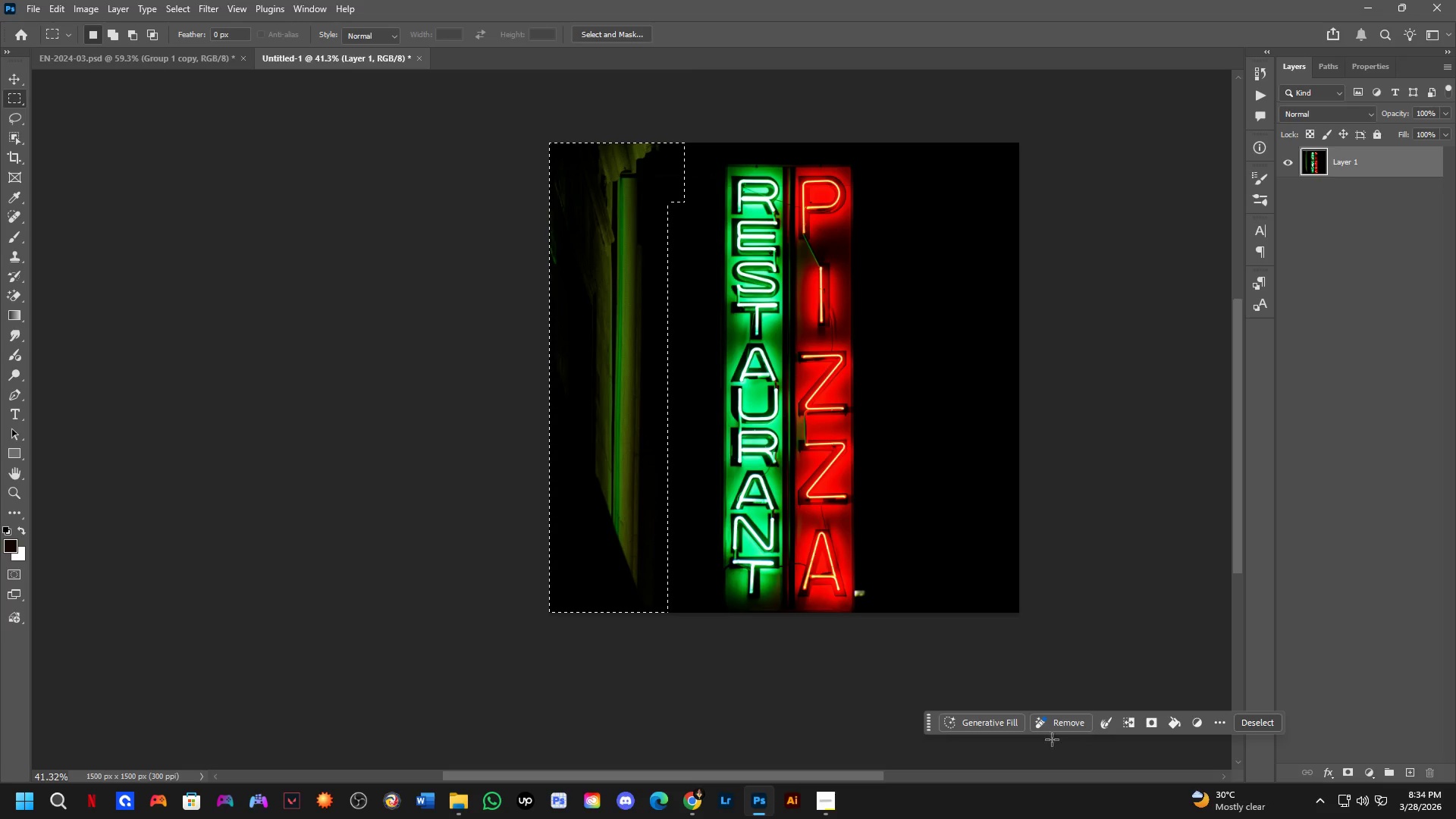 
left_click([1004, 716])
 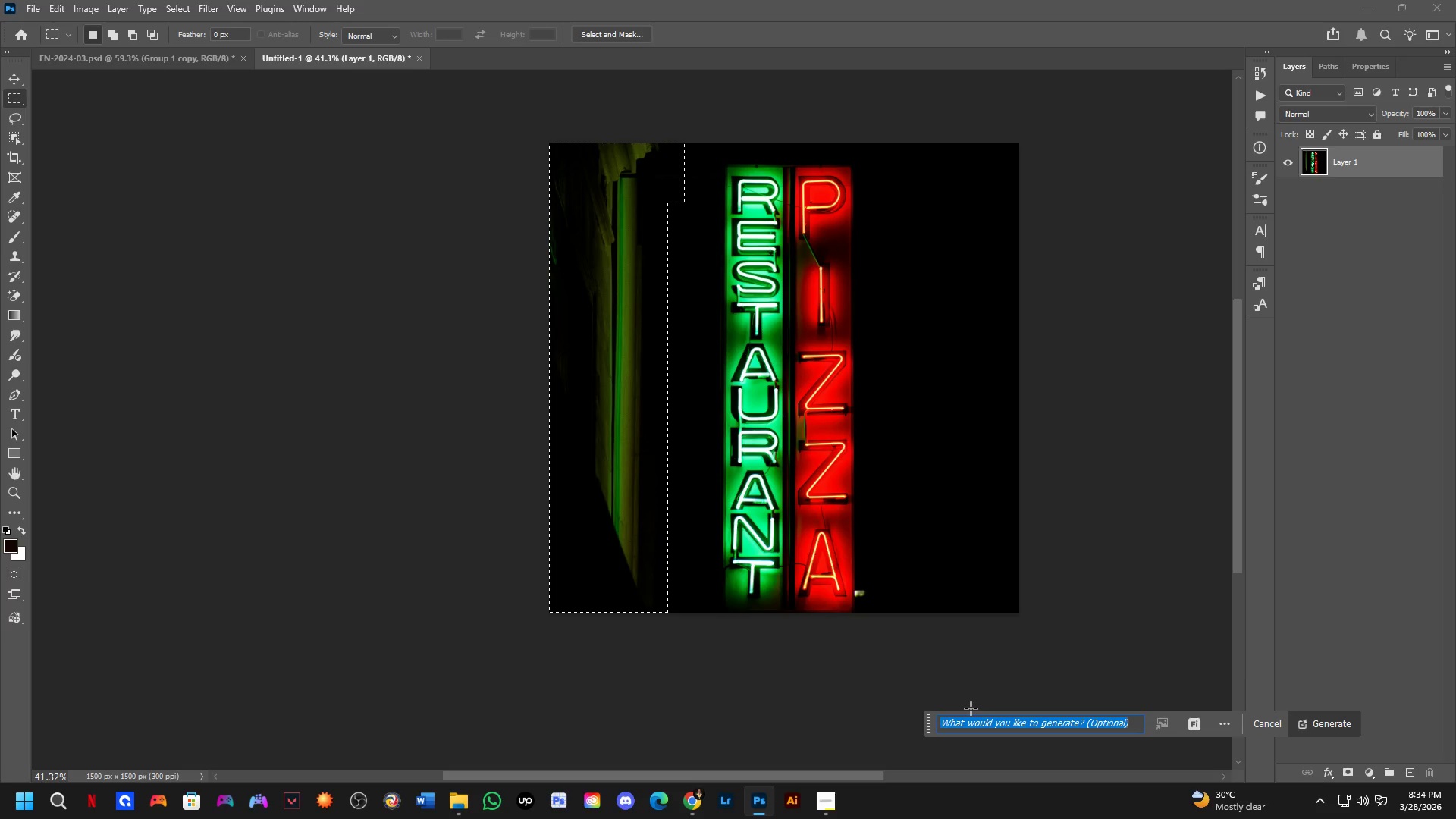 
type(remvoe)
 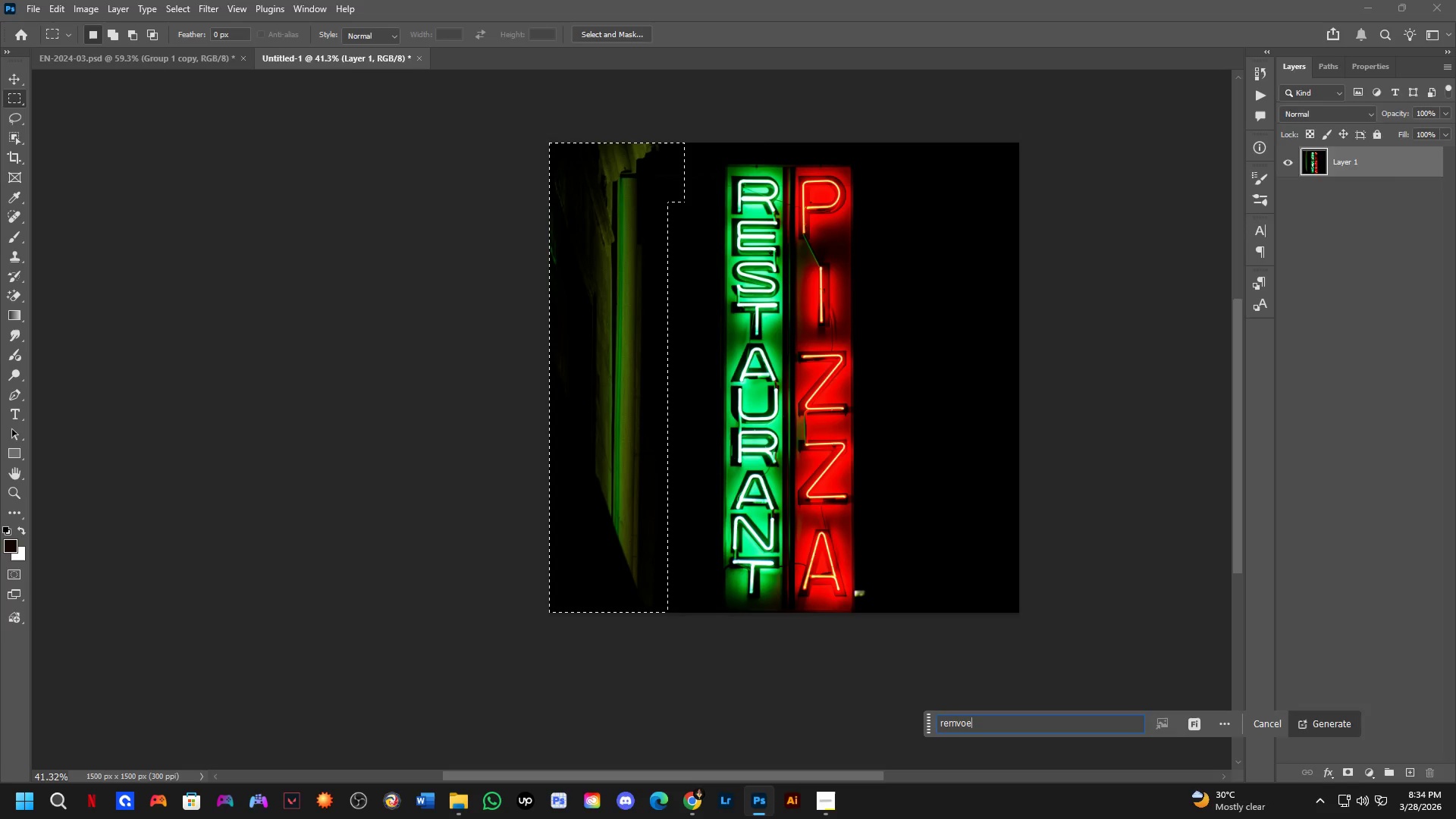 
key(Enter)
 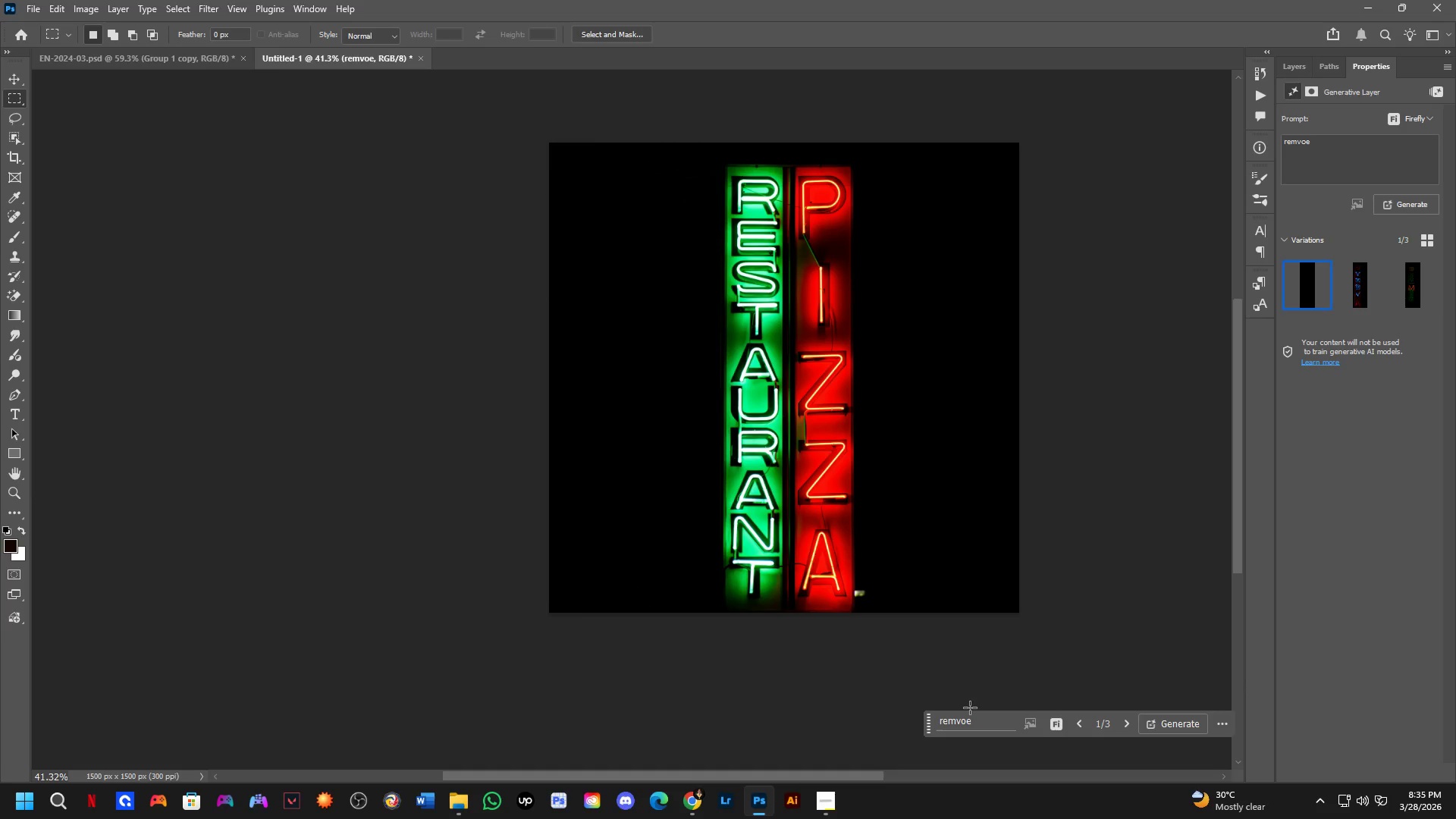 
wait(29.19)
 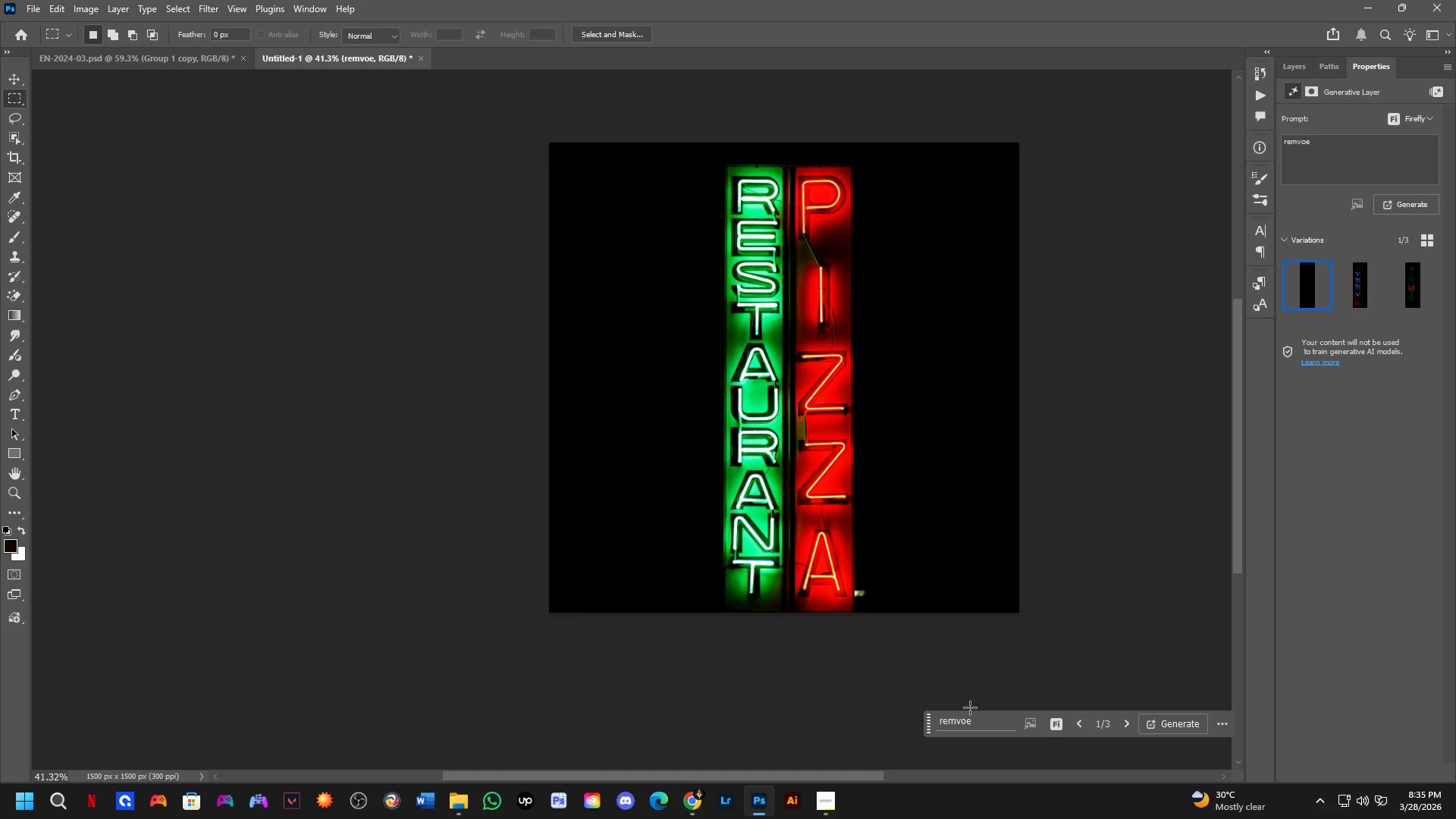 
key(Alt+AltLeft)
 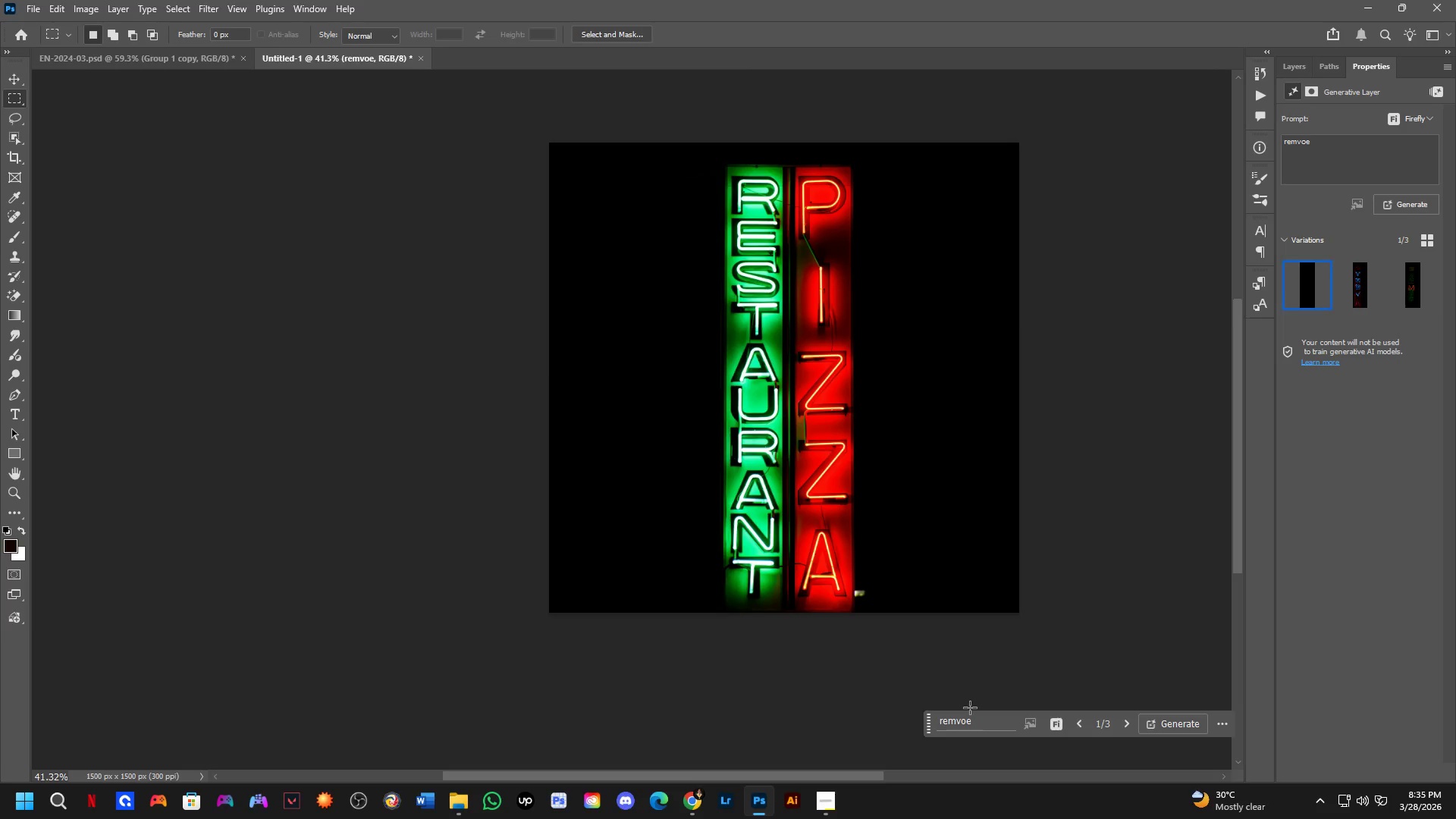 
key(Alt+Tab)
 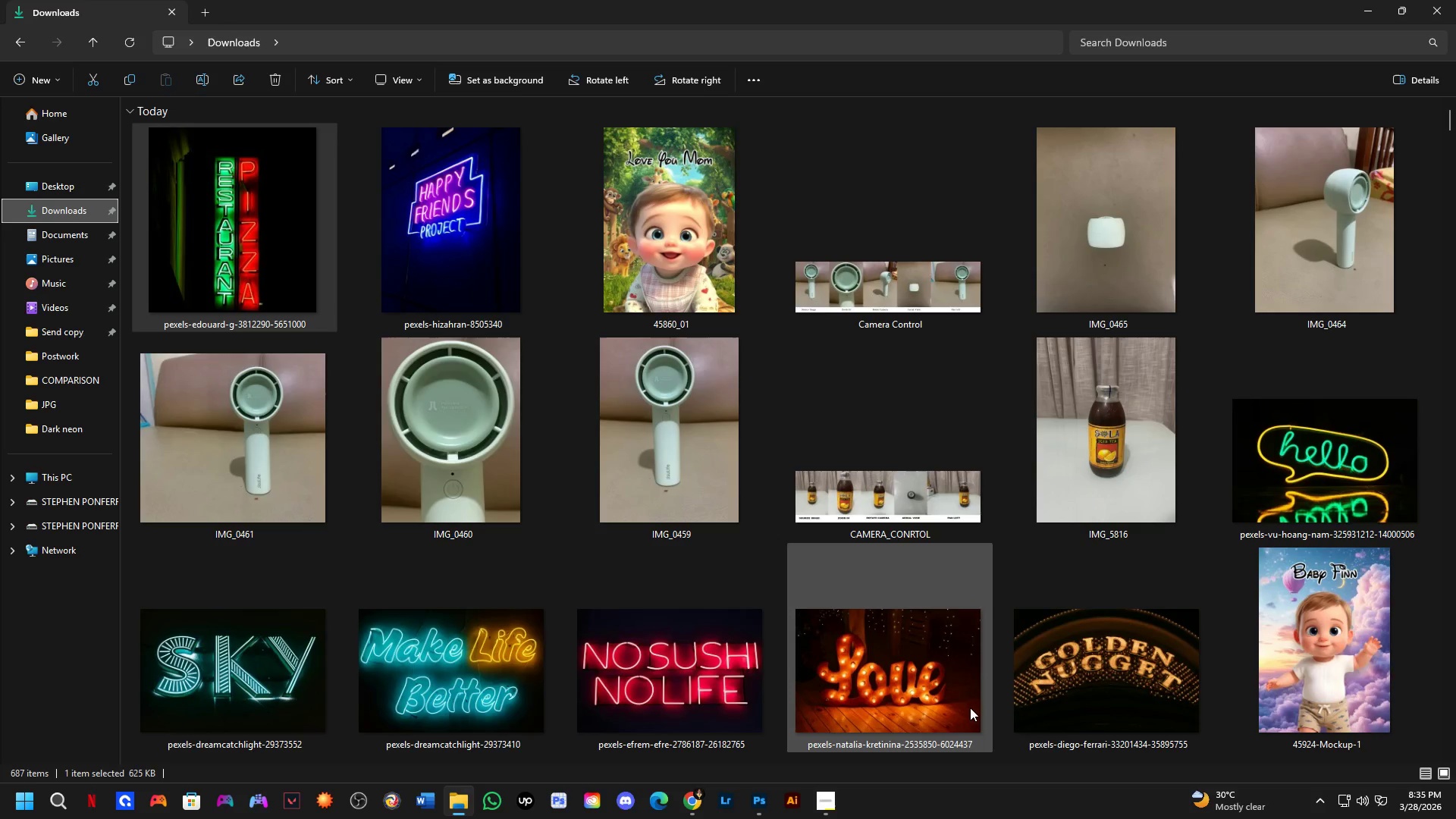 
wait(6.8)
 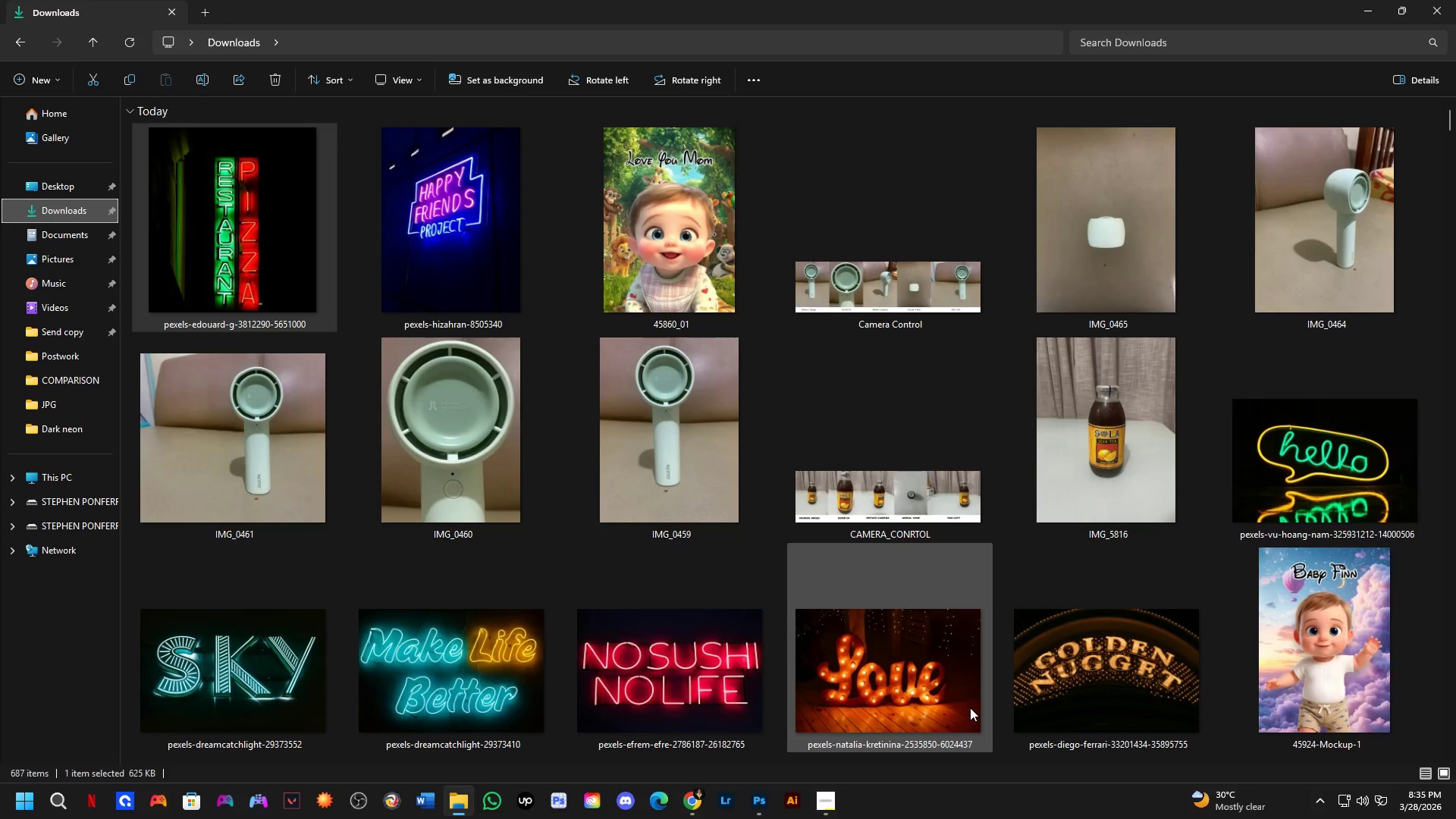 
scroll: coordinate [968, 509], scroll_direction: down, amount: 3.0
 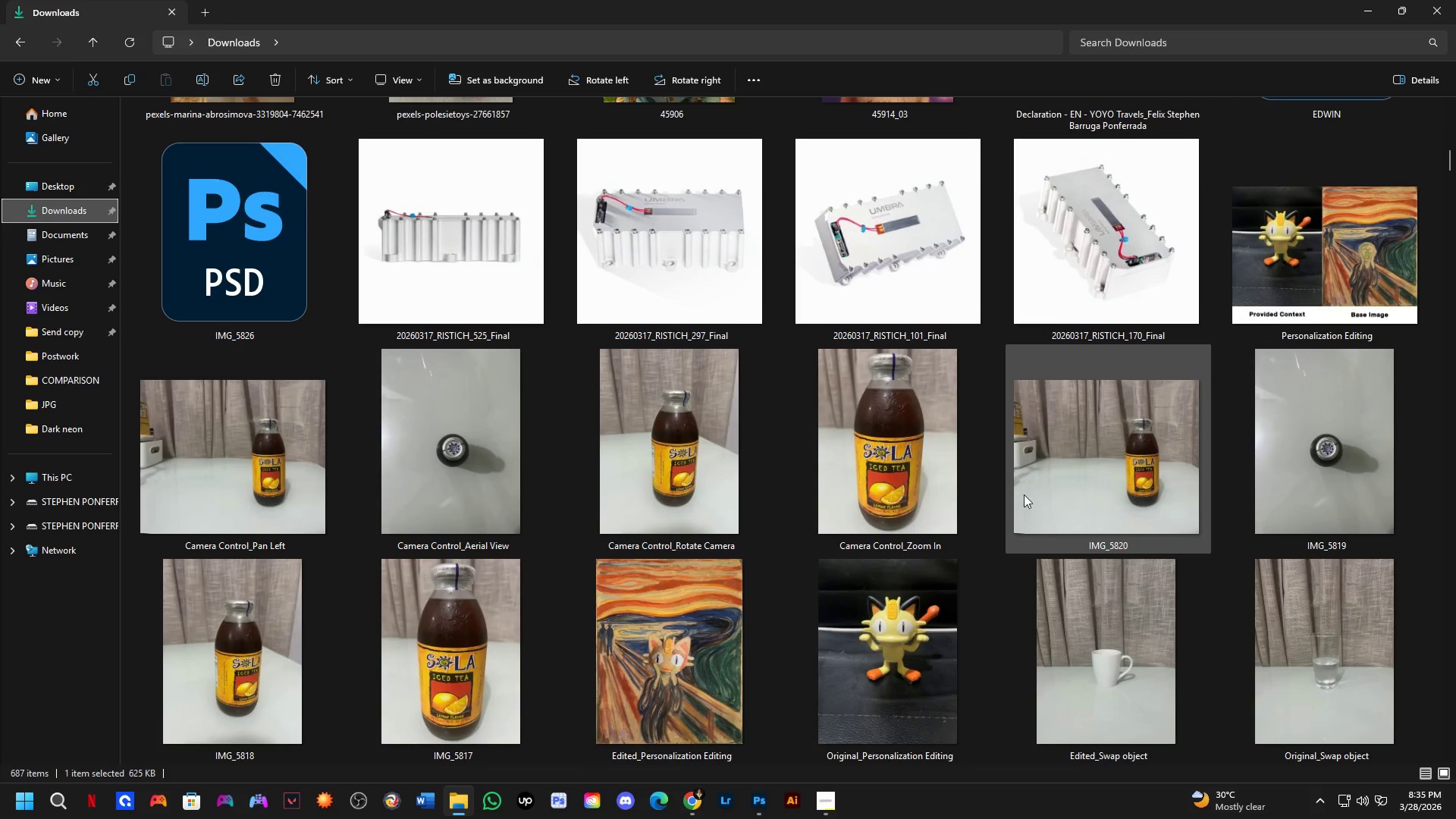 
mouse_move([1031, 553])
 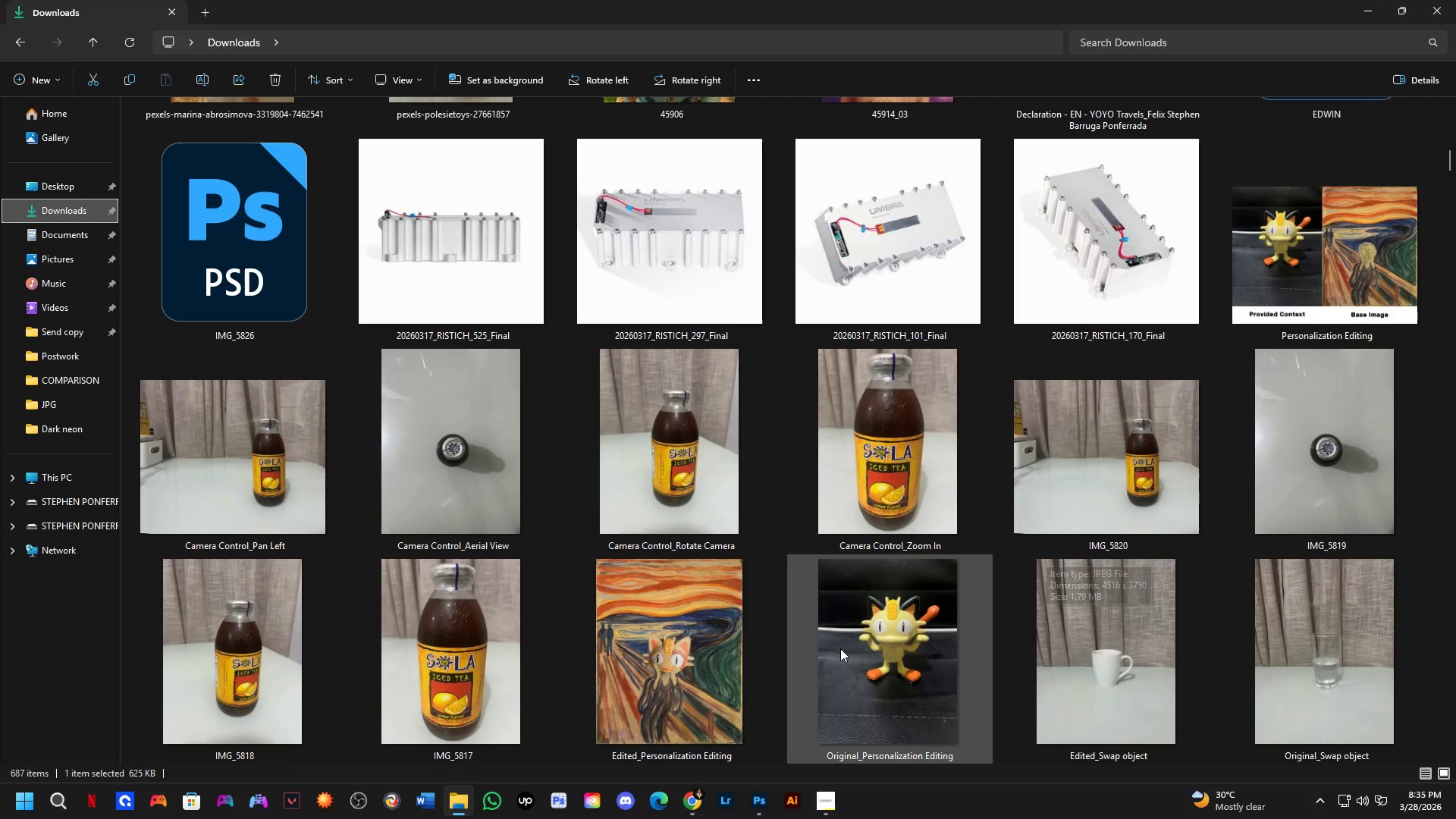 
mouse_move([837, 613])
 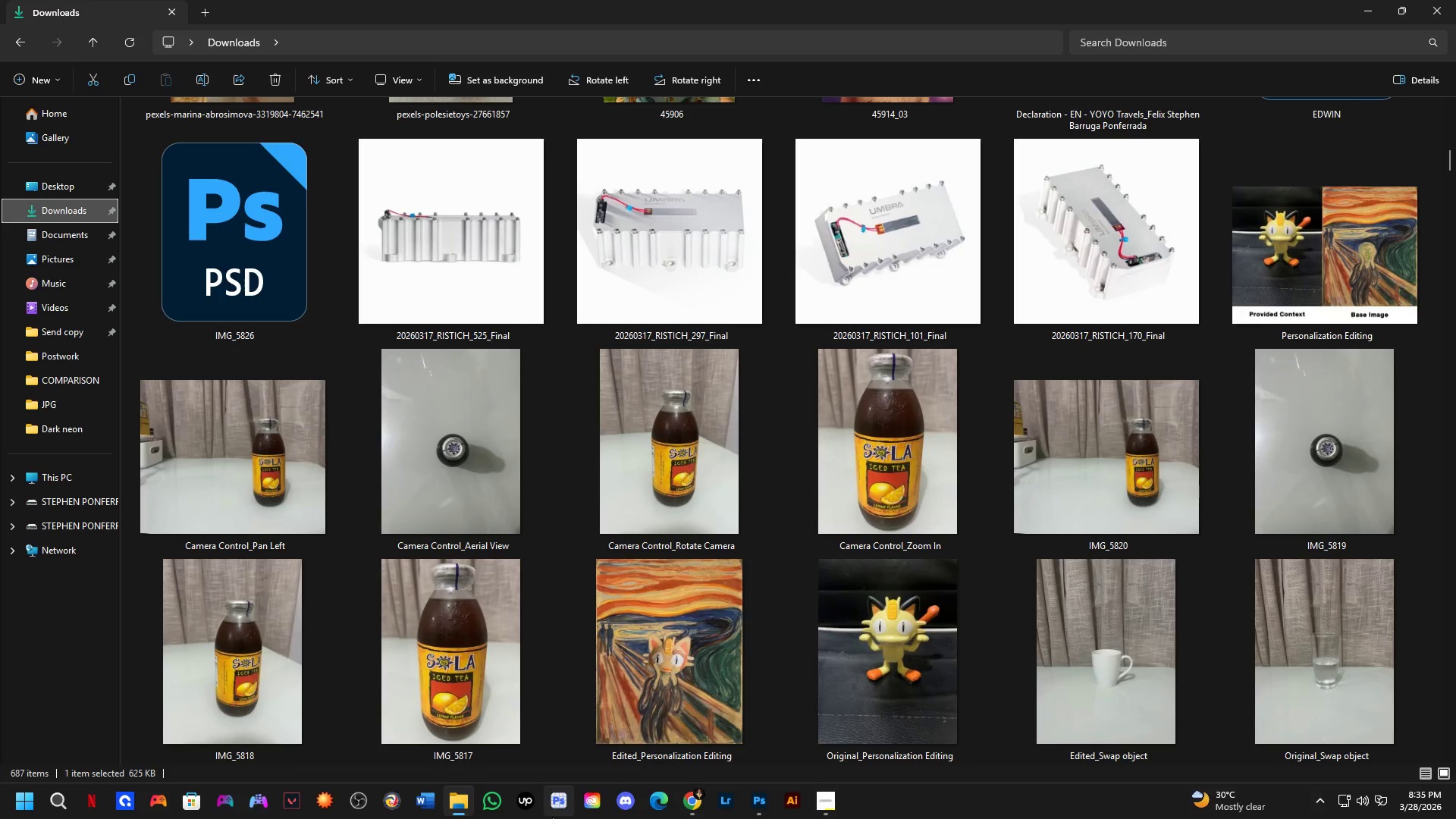 
key(Alt+AltLeft)
 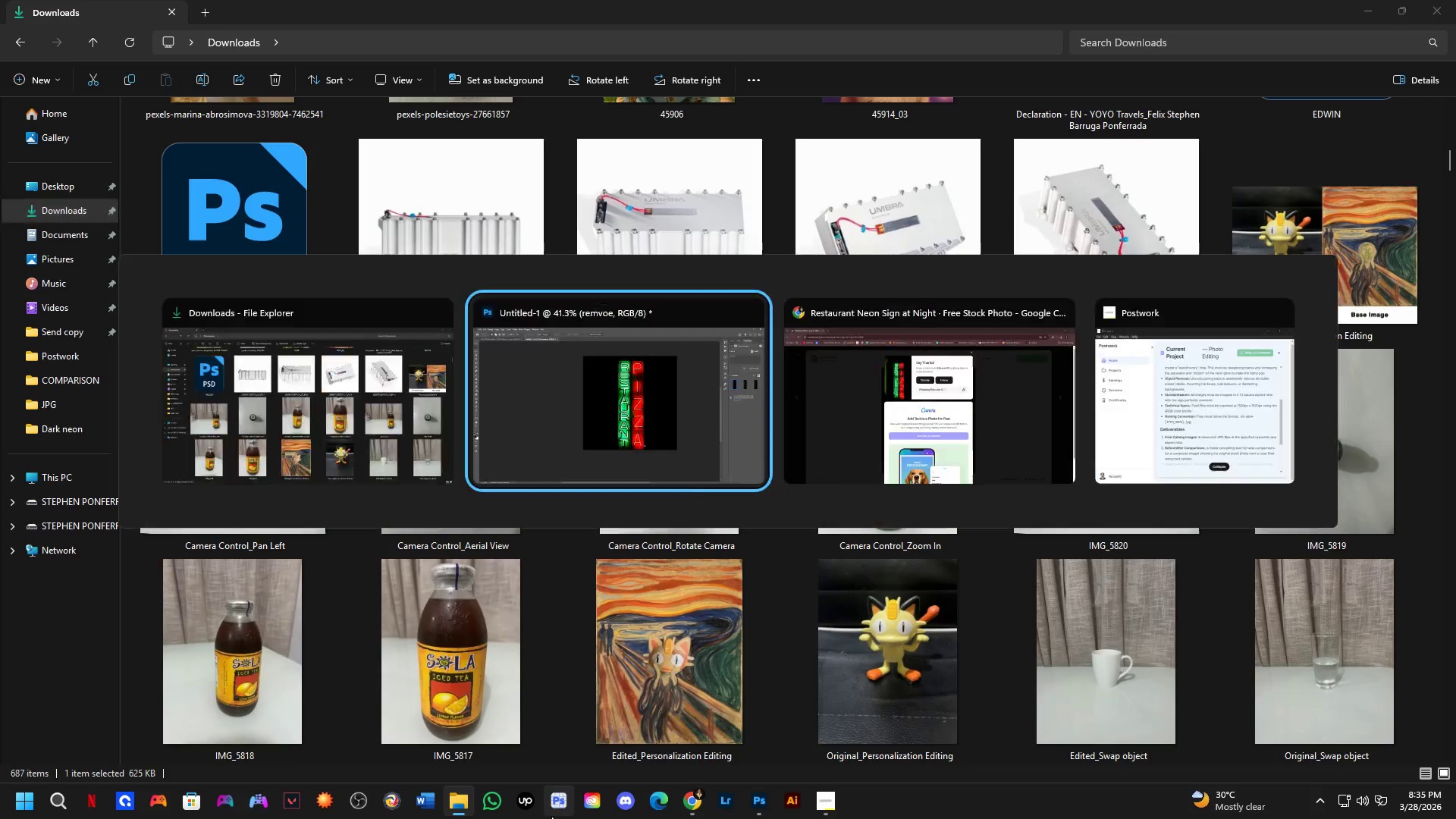 
key(Alt+Tab)
 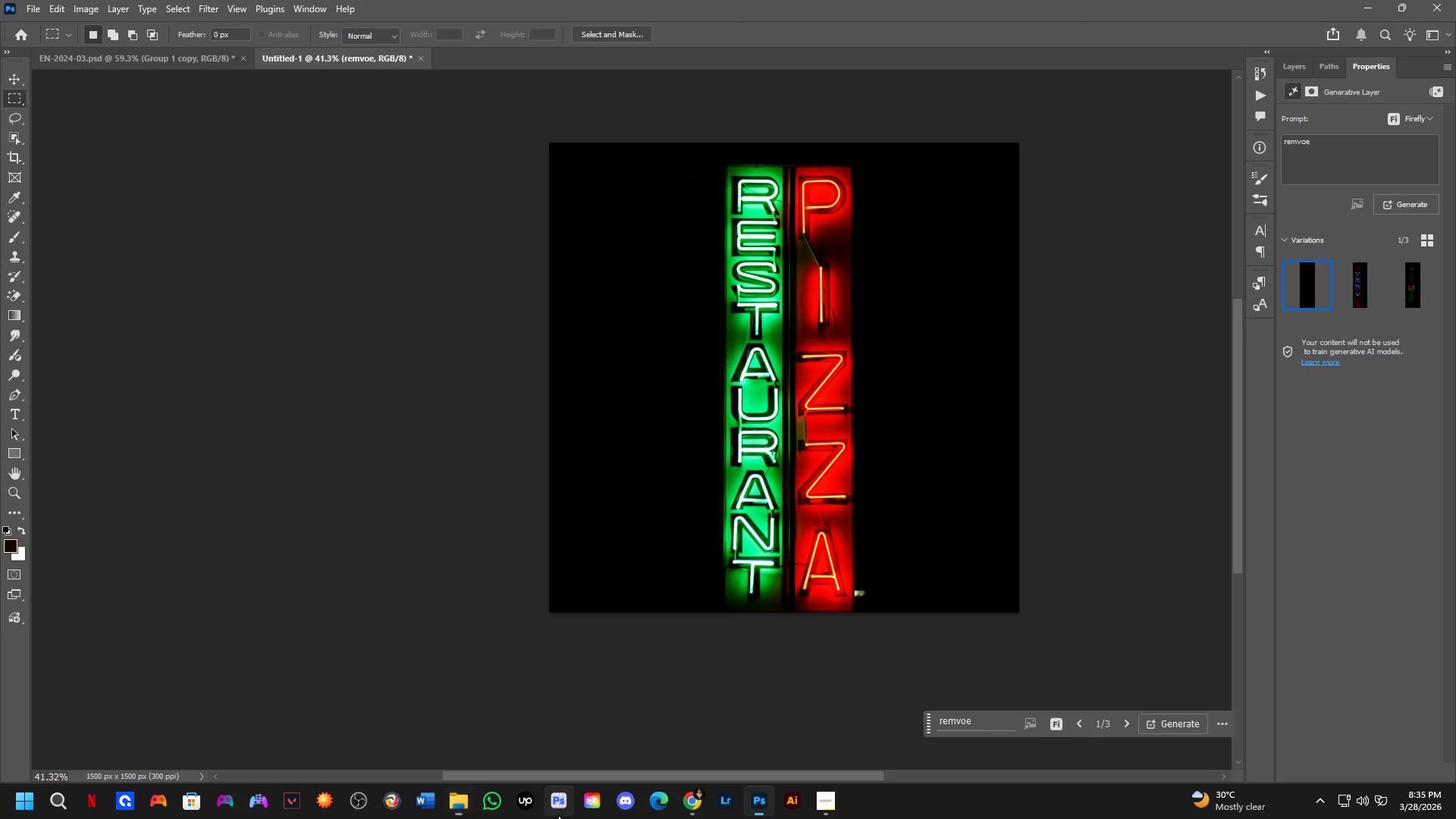 
key(Alt+Tab)
 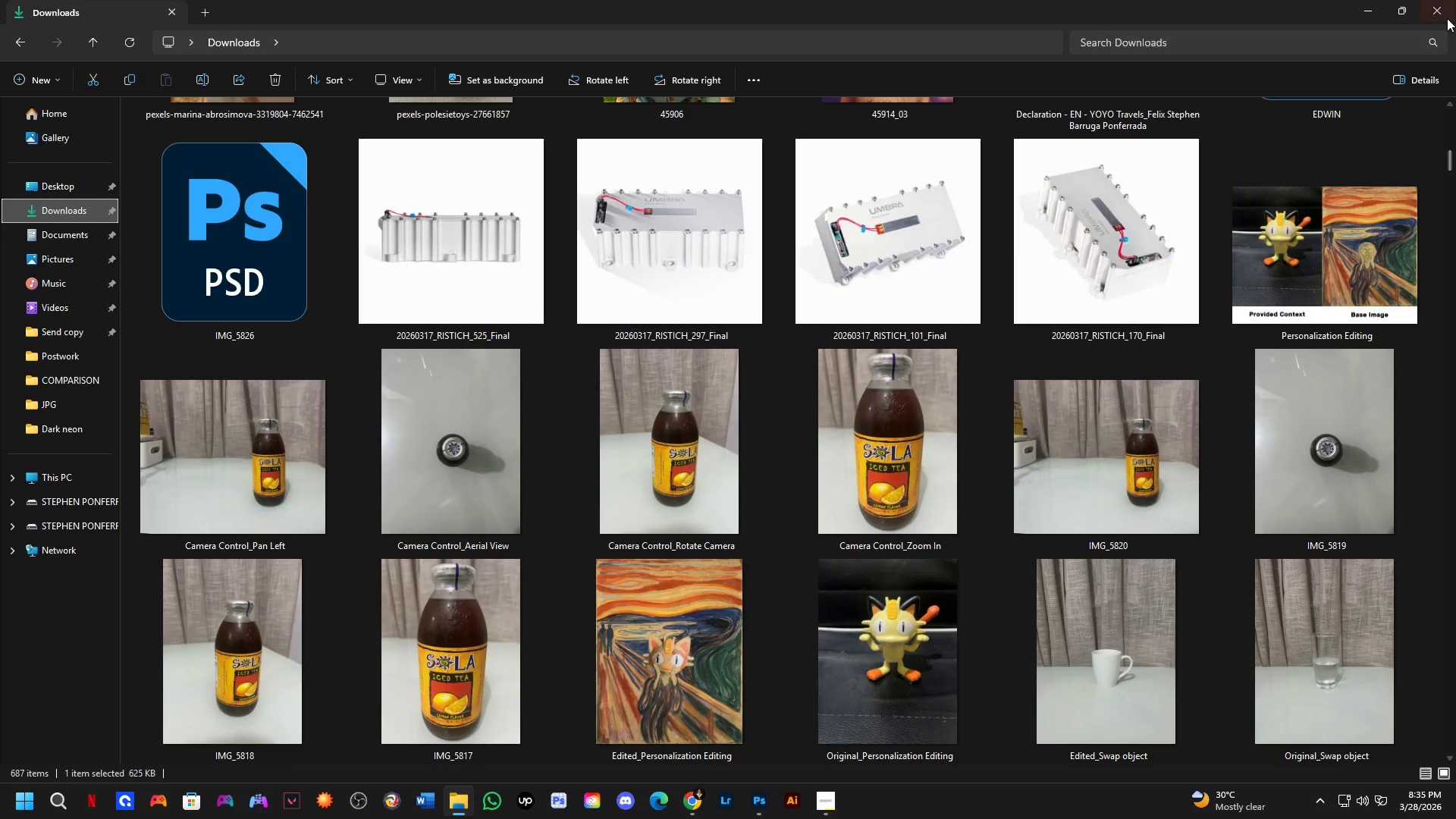 
key(Alt+AltLeft)
 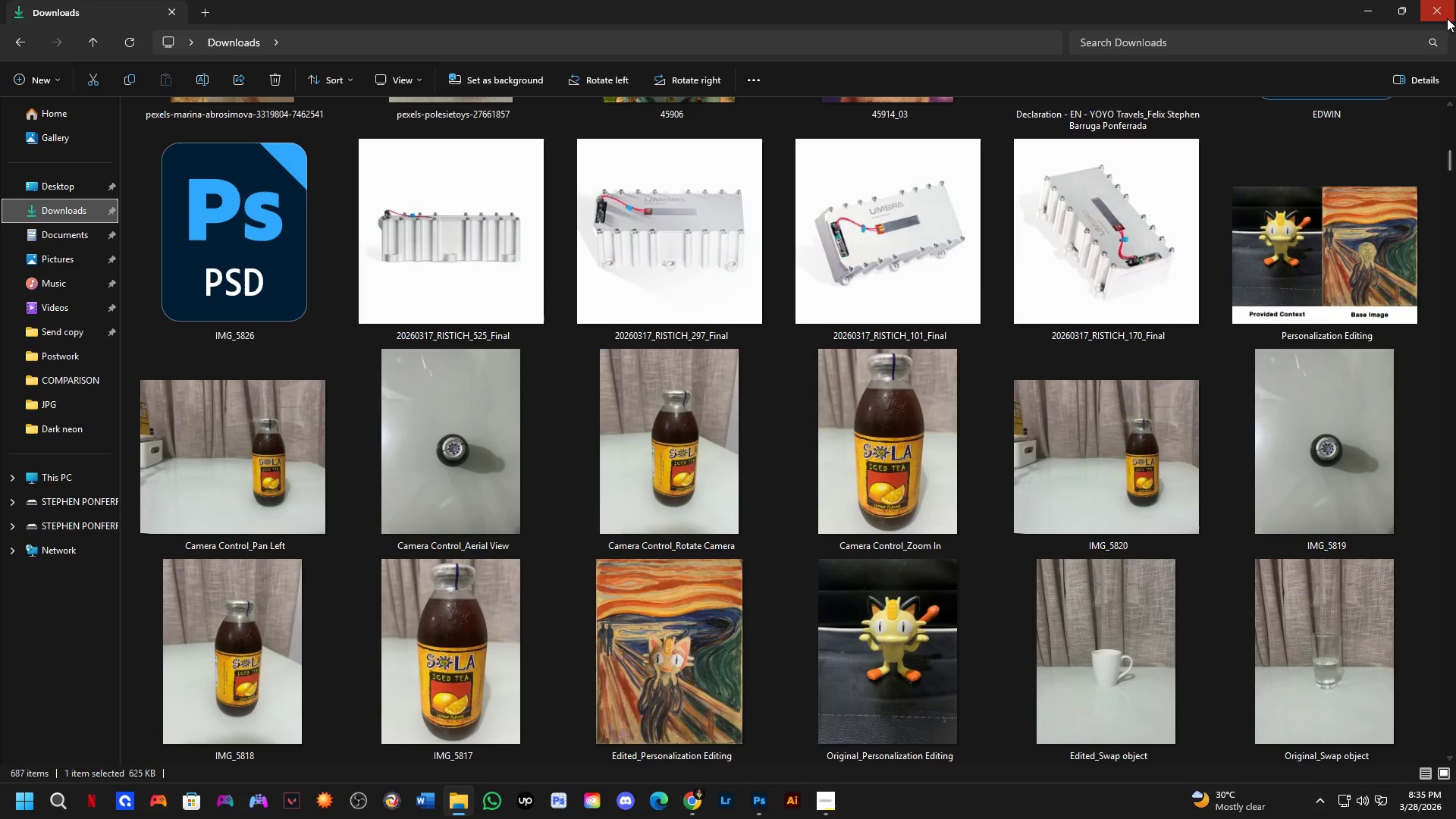 
left_click([1447, 18])
 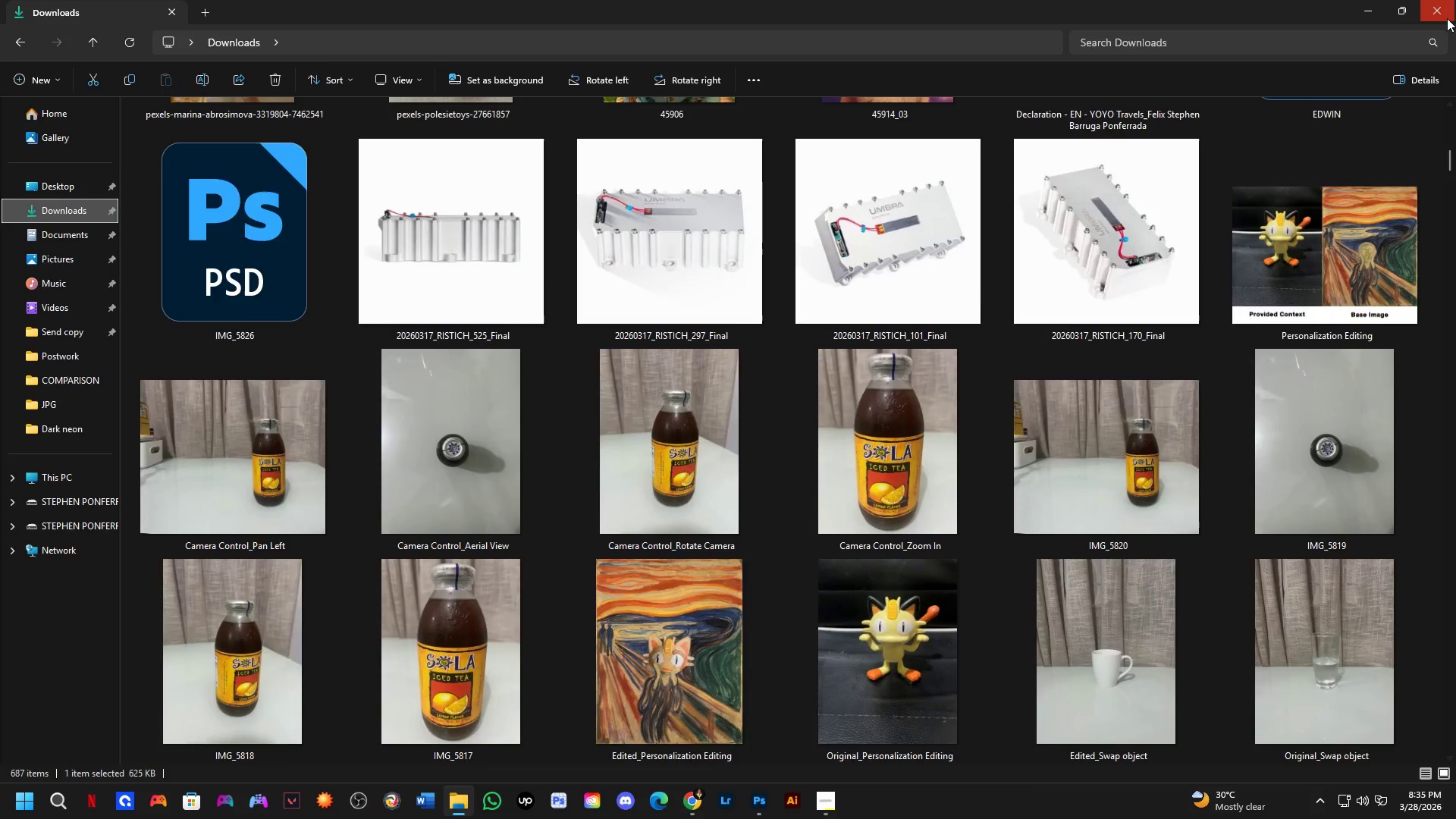 
key(Alt+Tab)
 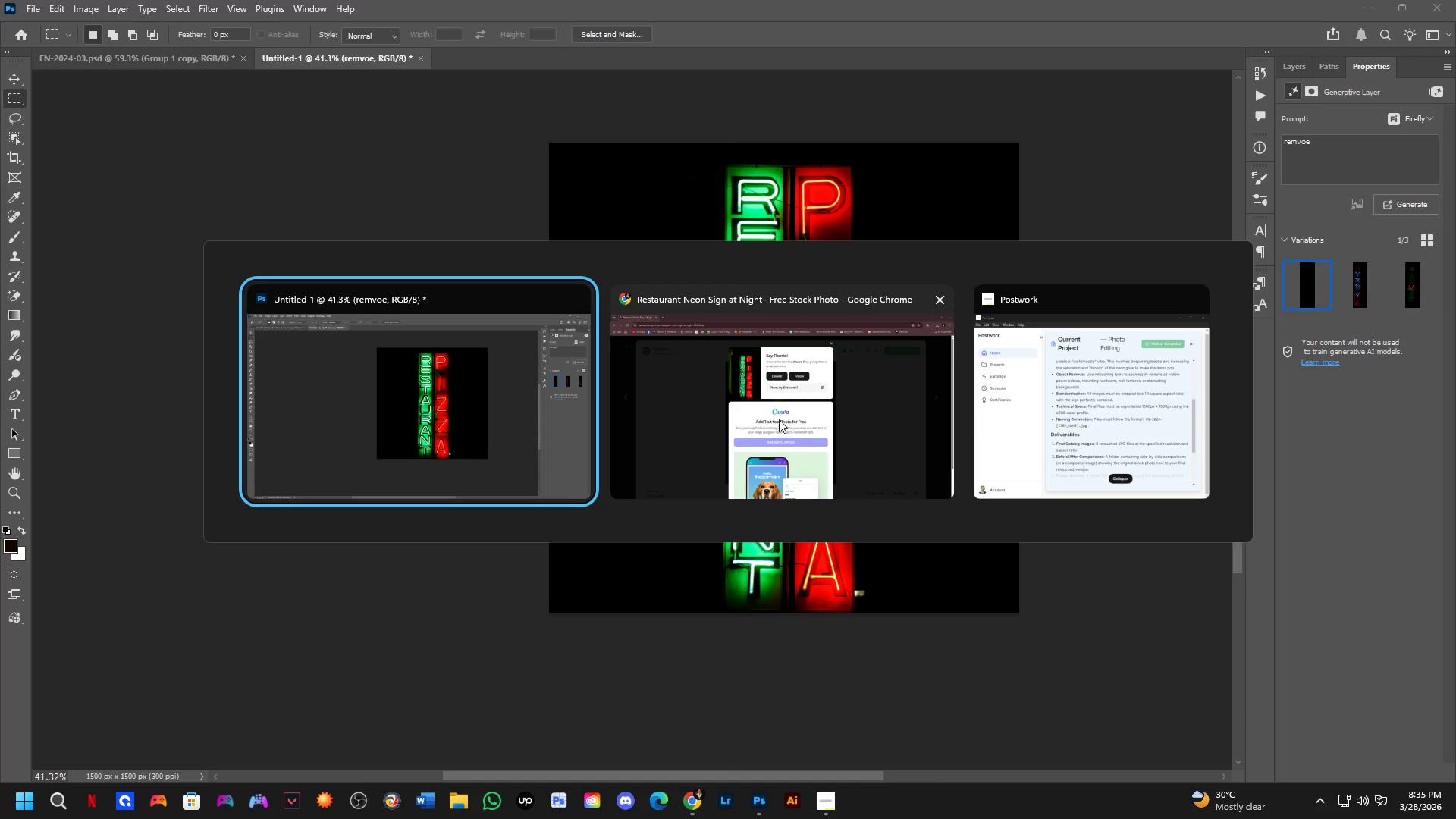 
left_click([444, 414])
 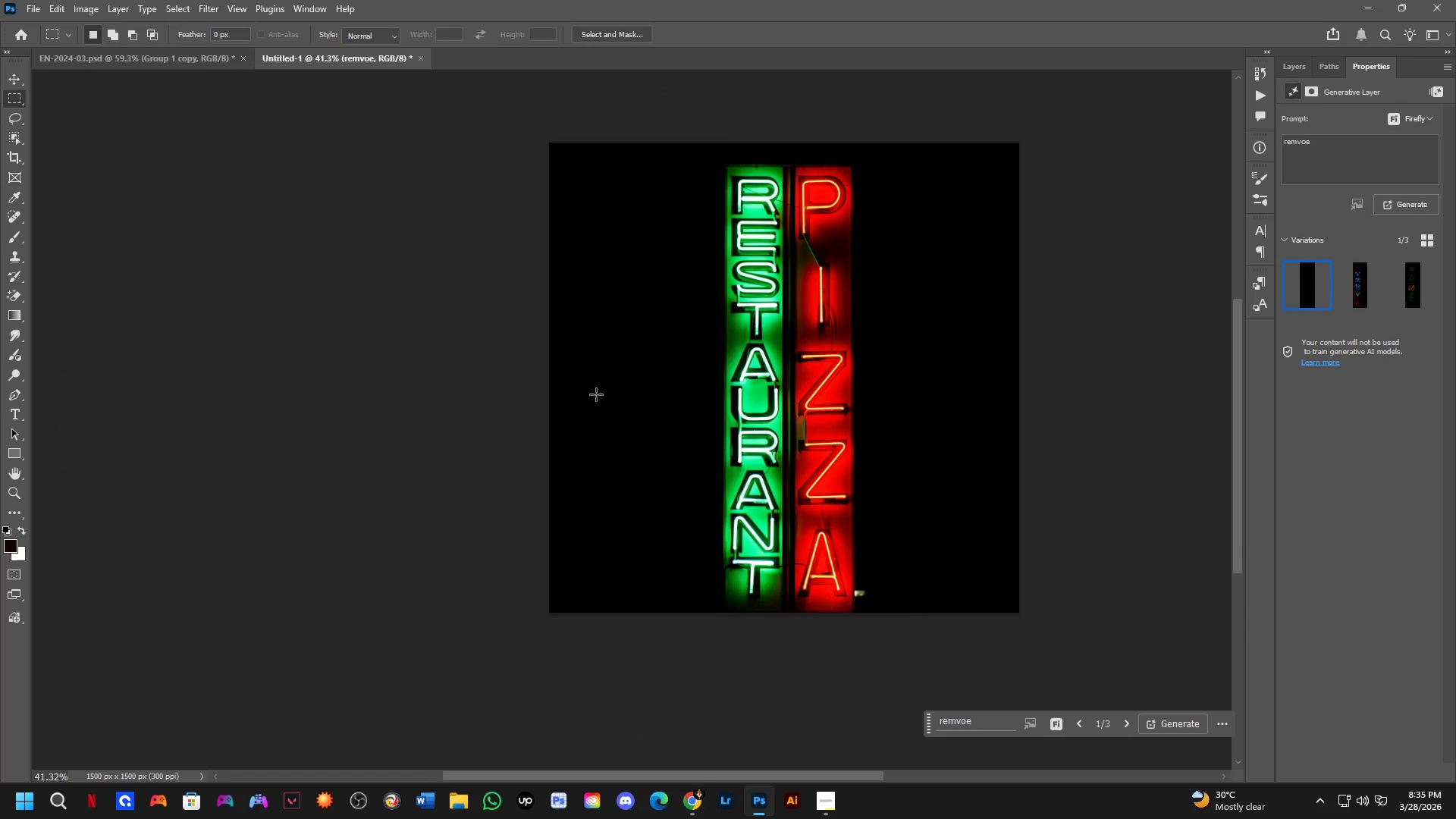 
hold_key(key=Space, duration=0.42)
 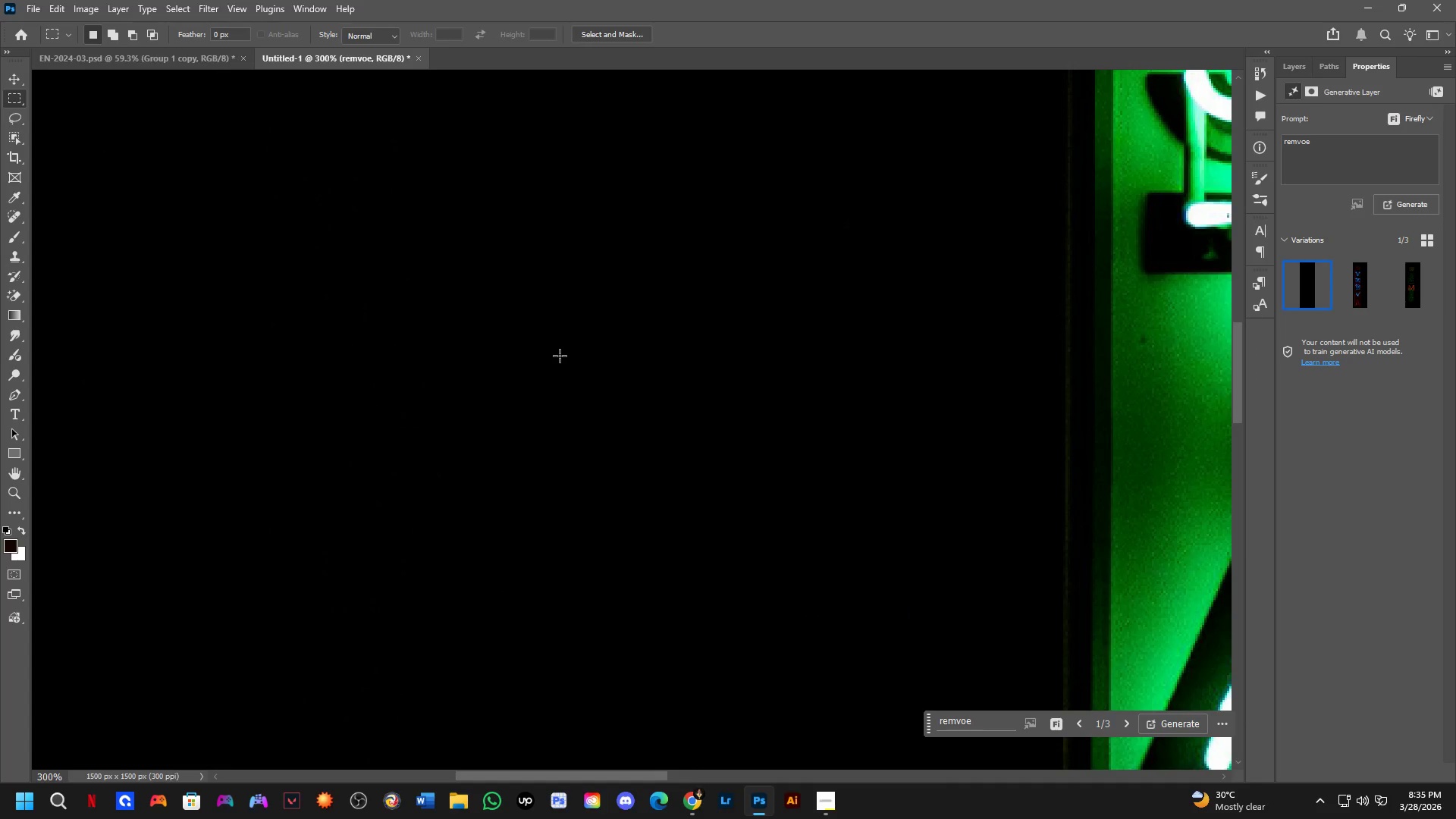 
left_click_drag(start_coordinate=[740, 376], to_coordinate=[708, 416])
 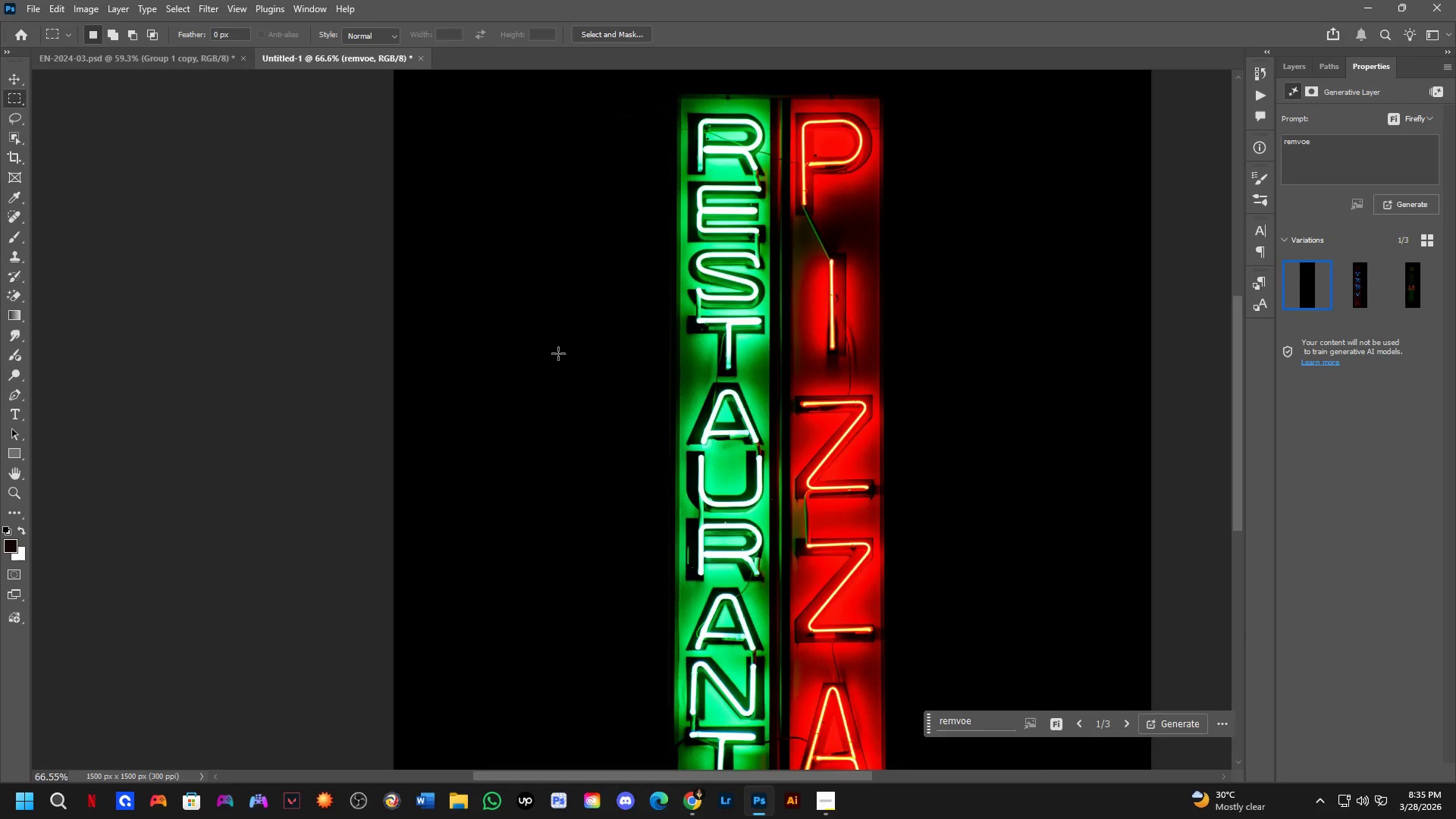 
scroll: coordinate [764, 378], scroll_direction: up, amount: 5.0
 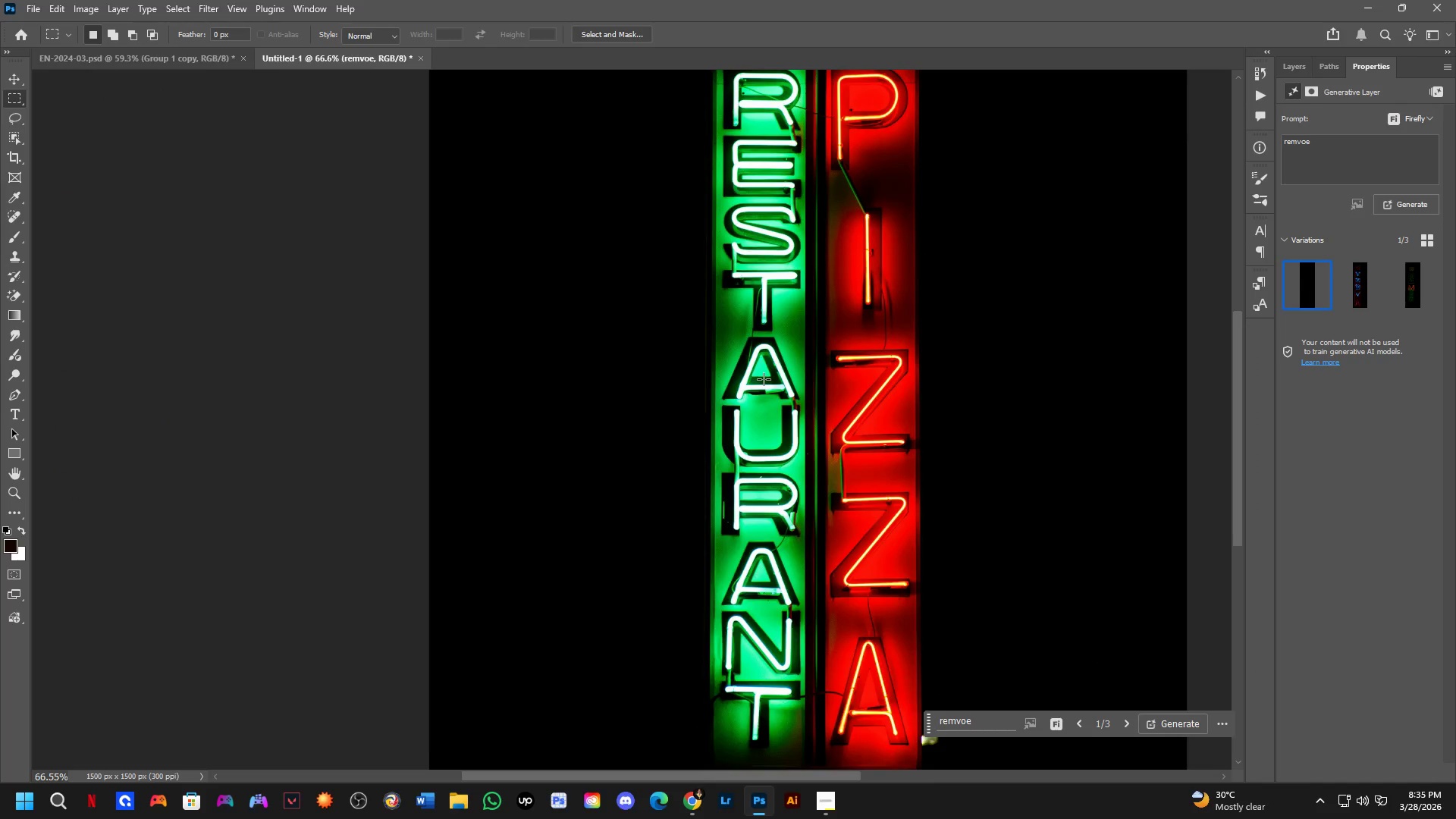 
key(Shift+ShiftLeft)
 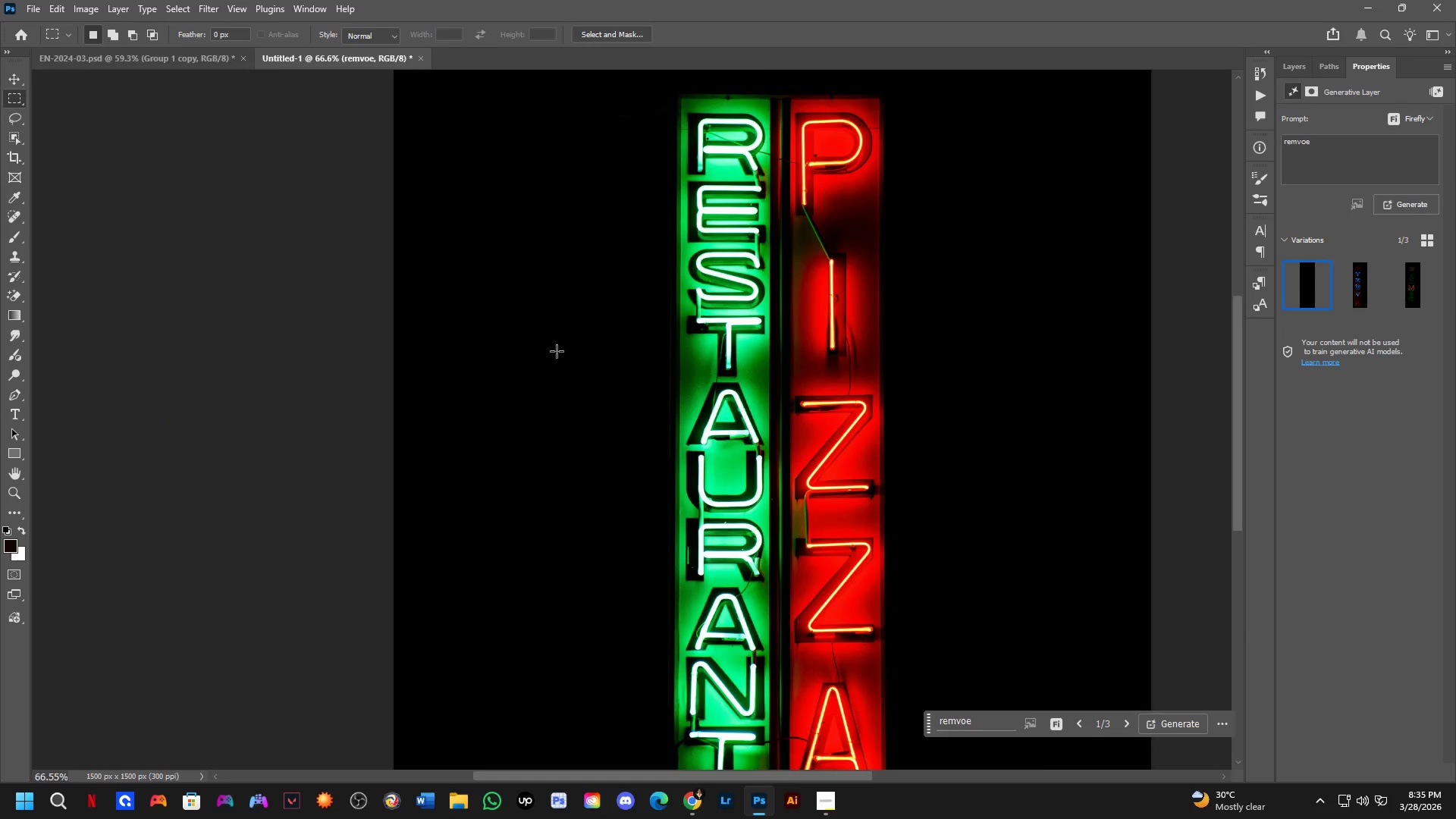 
hold_key(key=Space, duration=0.48)
 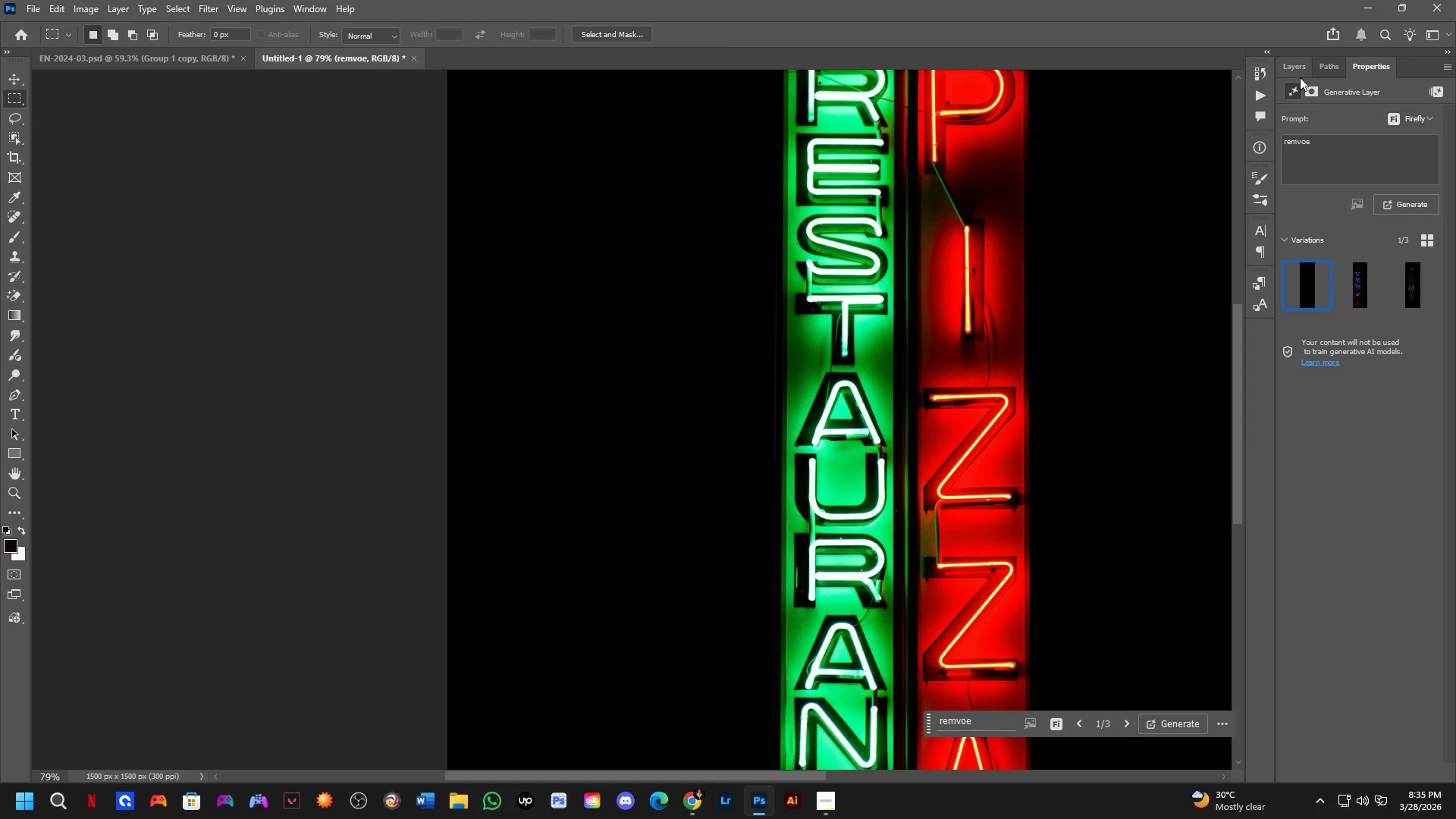 
left_click_drag(start_coordinate=[854, 379], to_coordinate=[714, 361])
 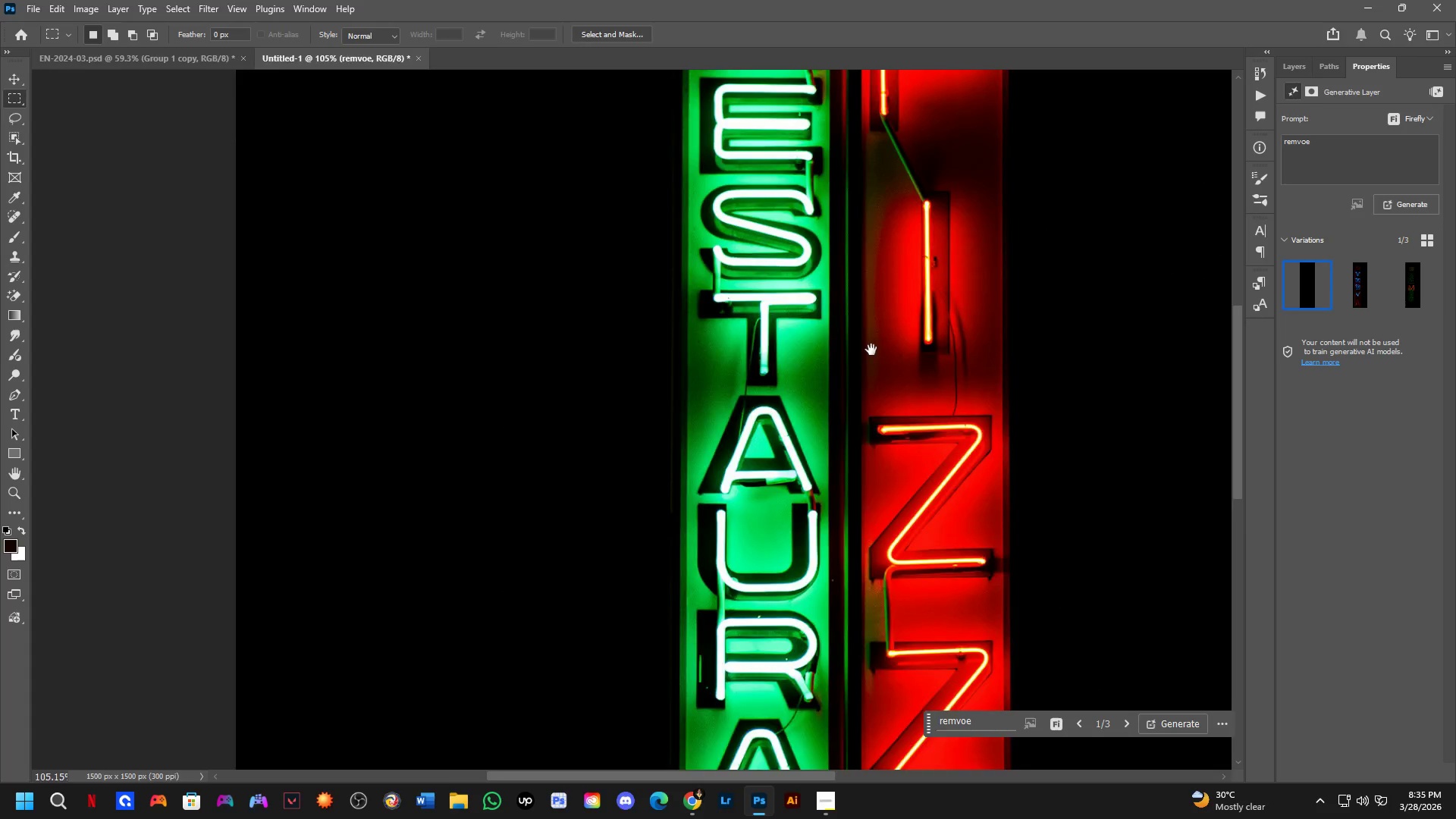 
scroll: coordinate [1200, 264], scroll_direction: down, amount: 10.0
 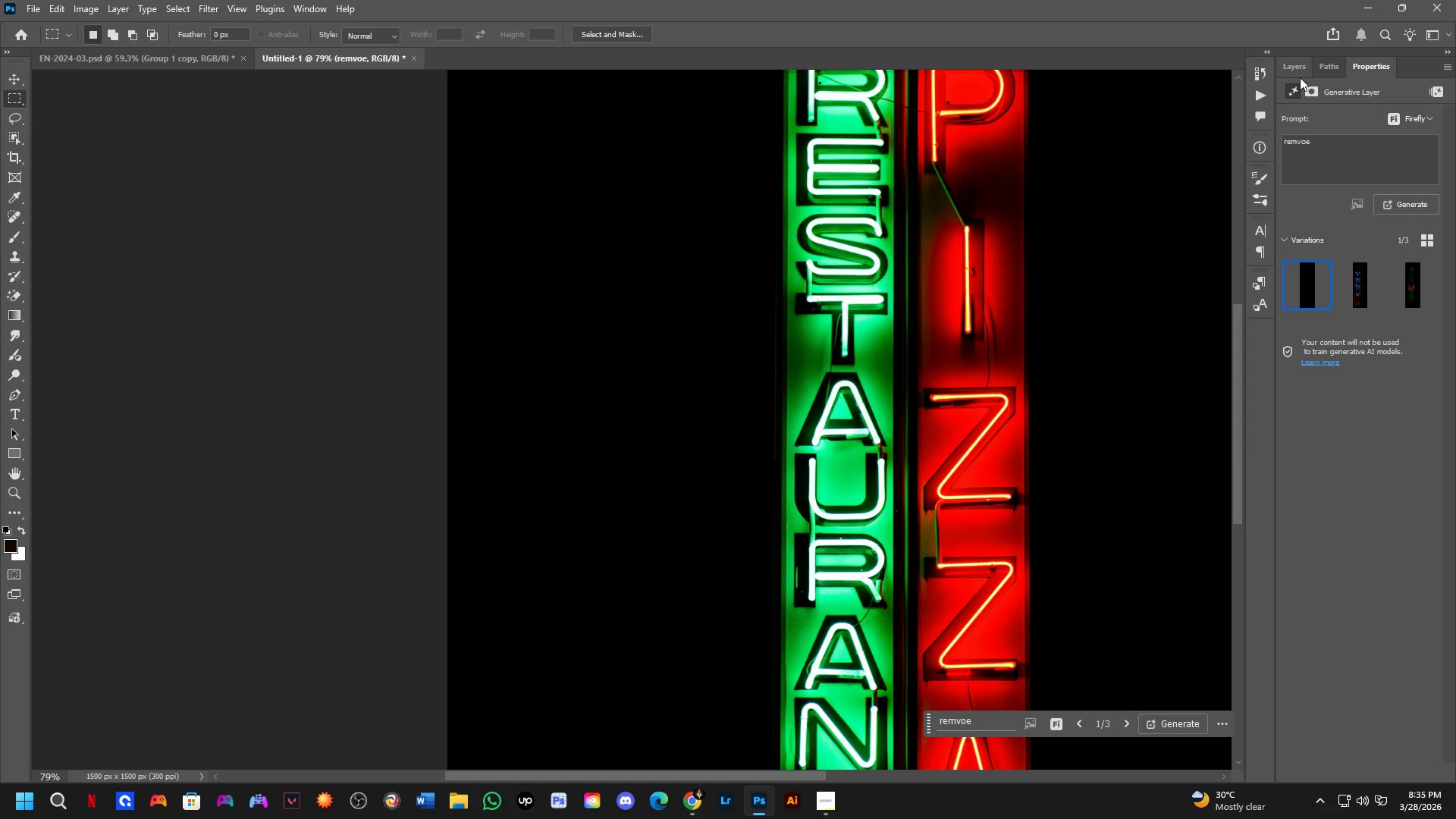 
left_click([1300, 72])
 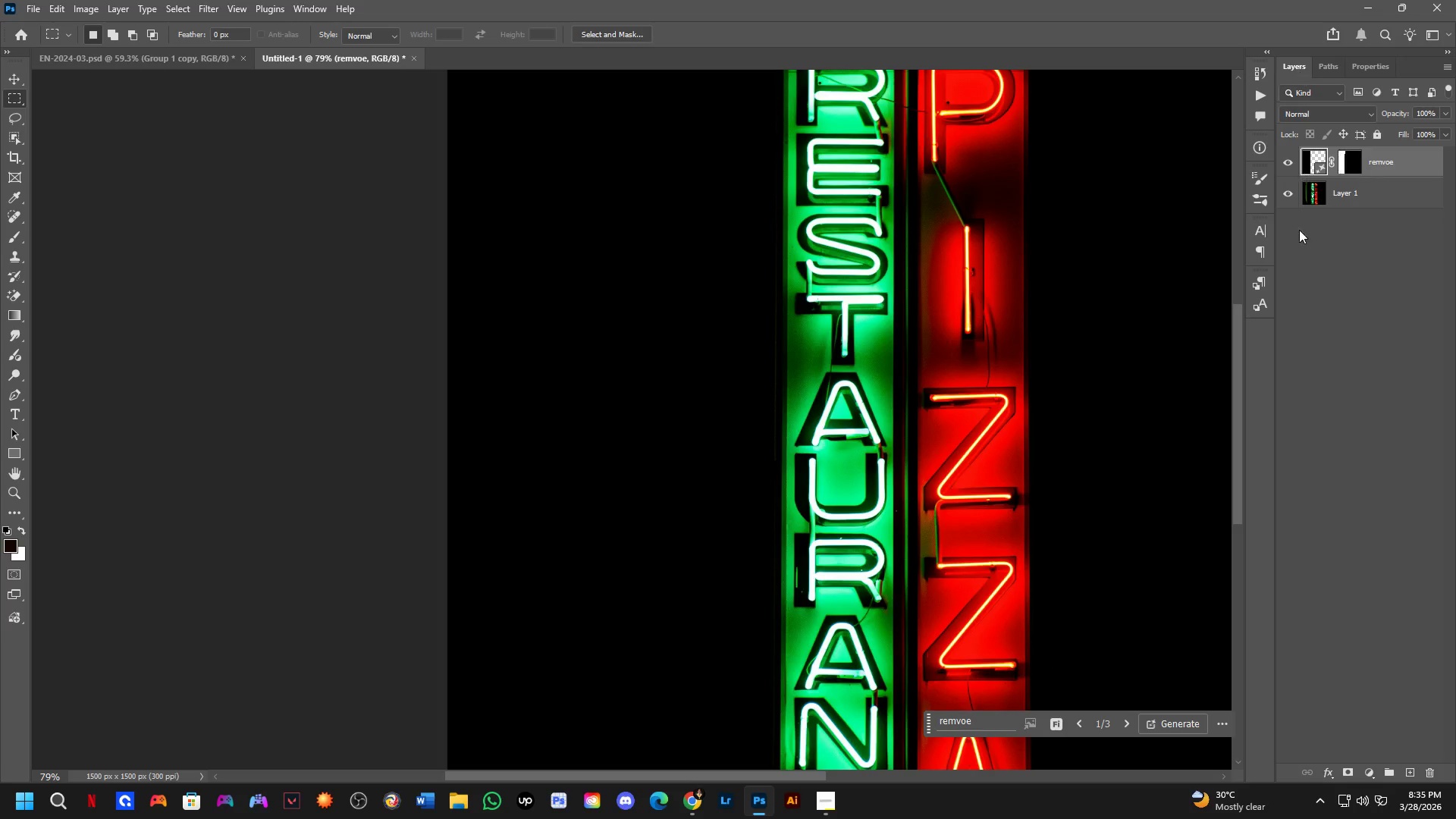 
scroll: coordinate [1287, 248], scroll_direction: down, amount: 2.0
 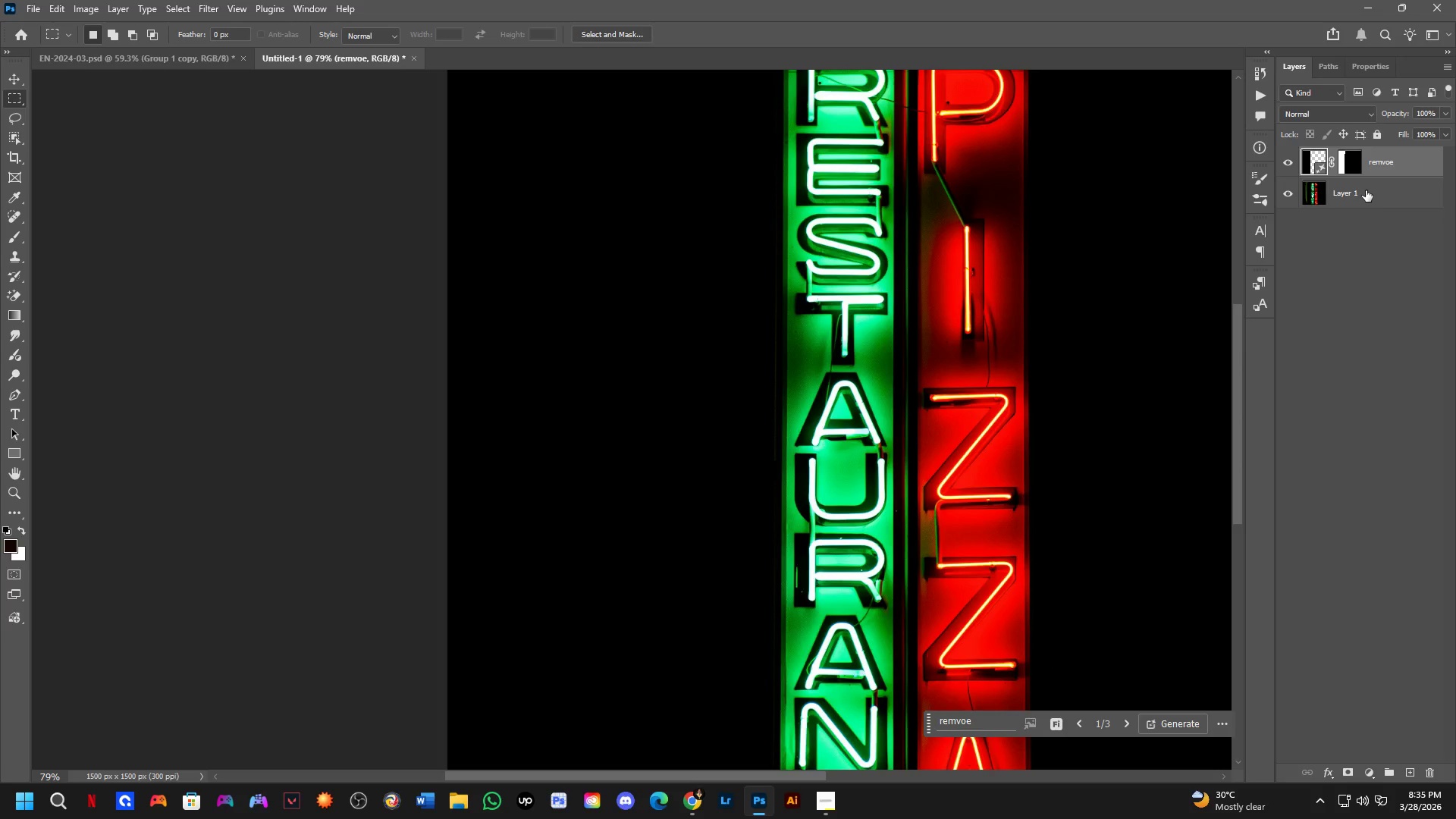 
left_click([1366, 190])
 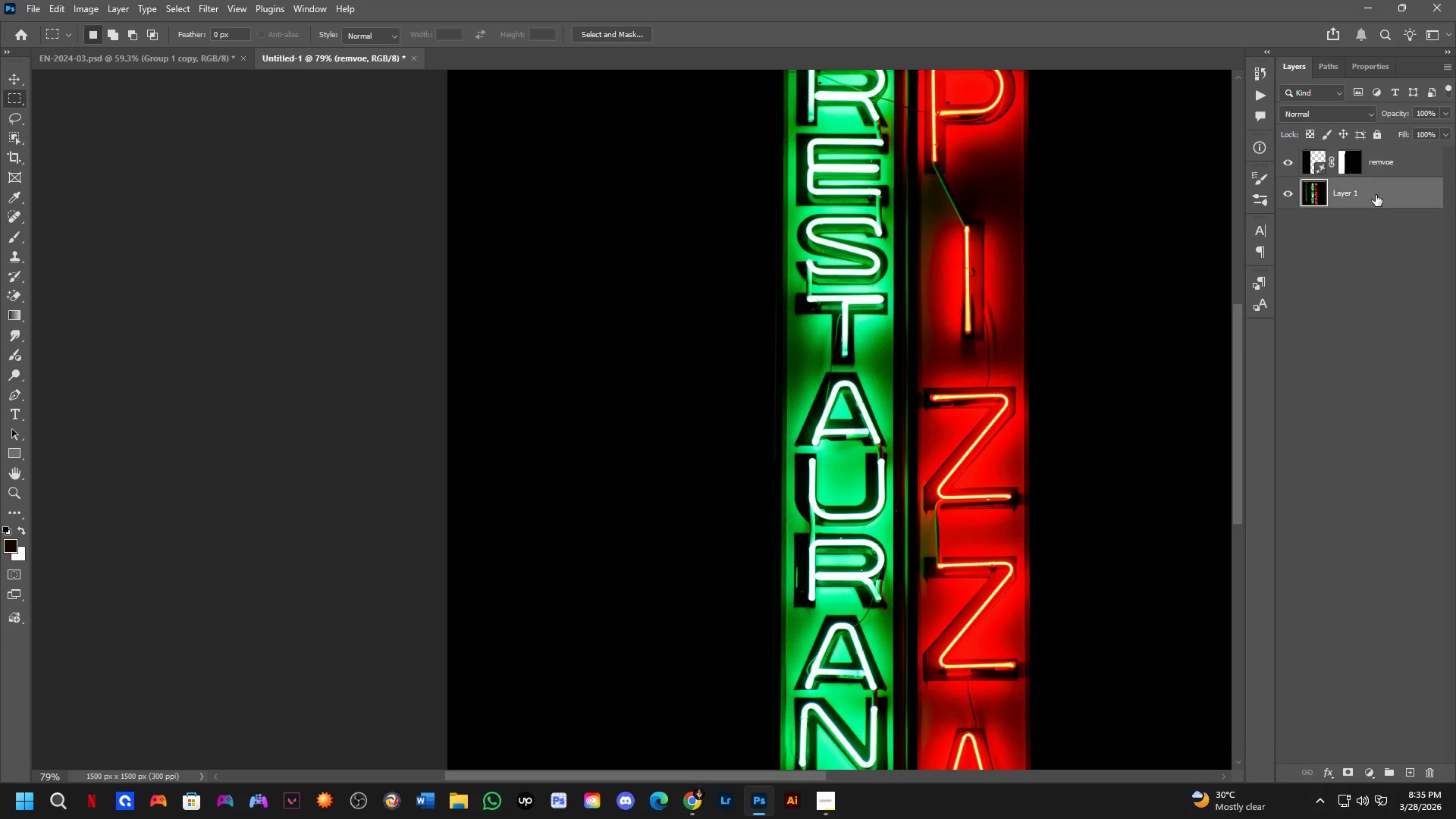 
key(Control+J)
 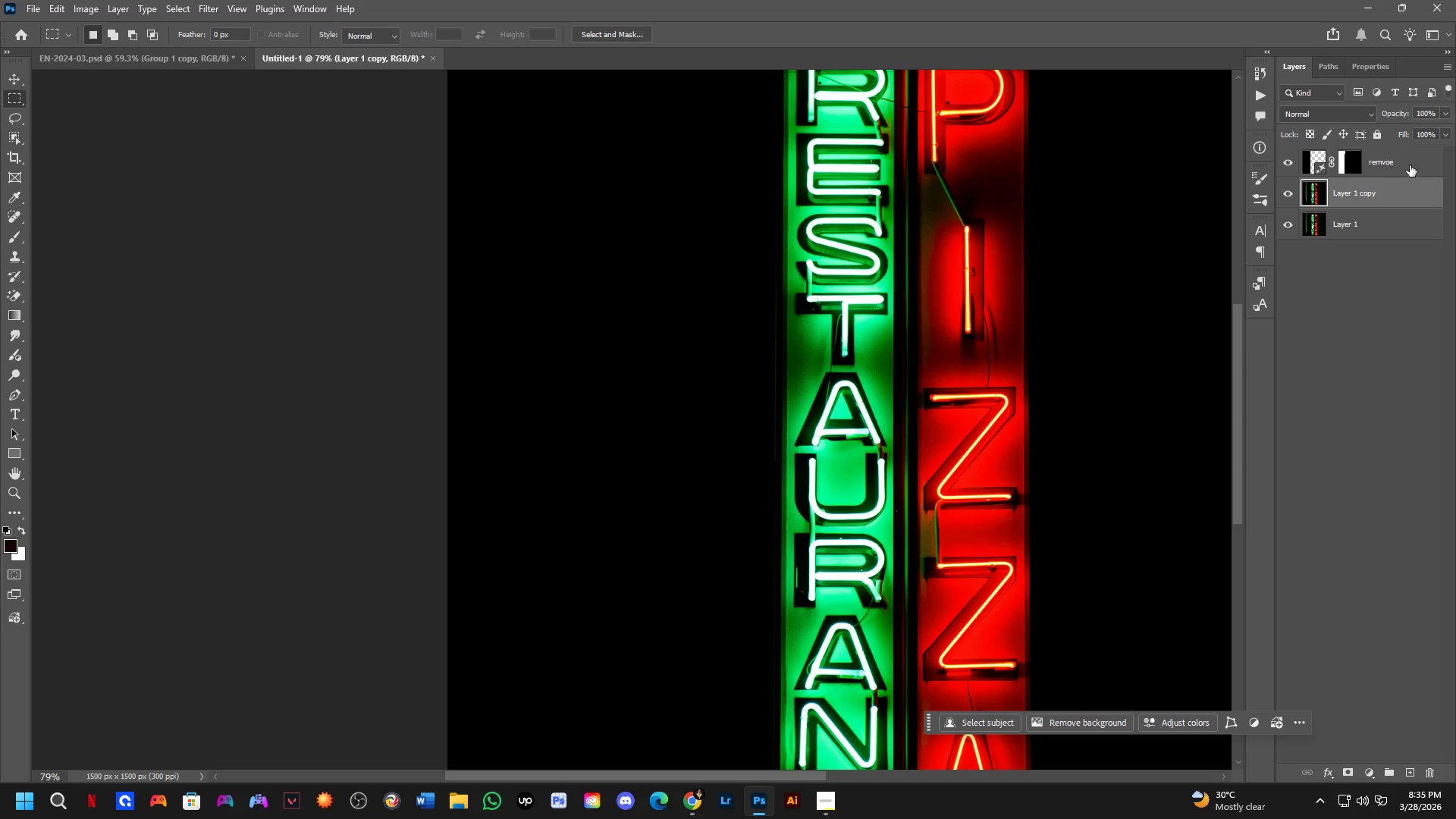 
left_click([1410, 165])
 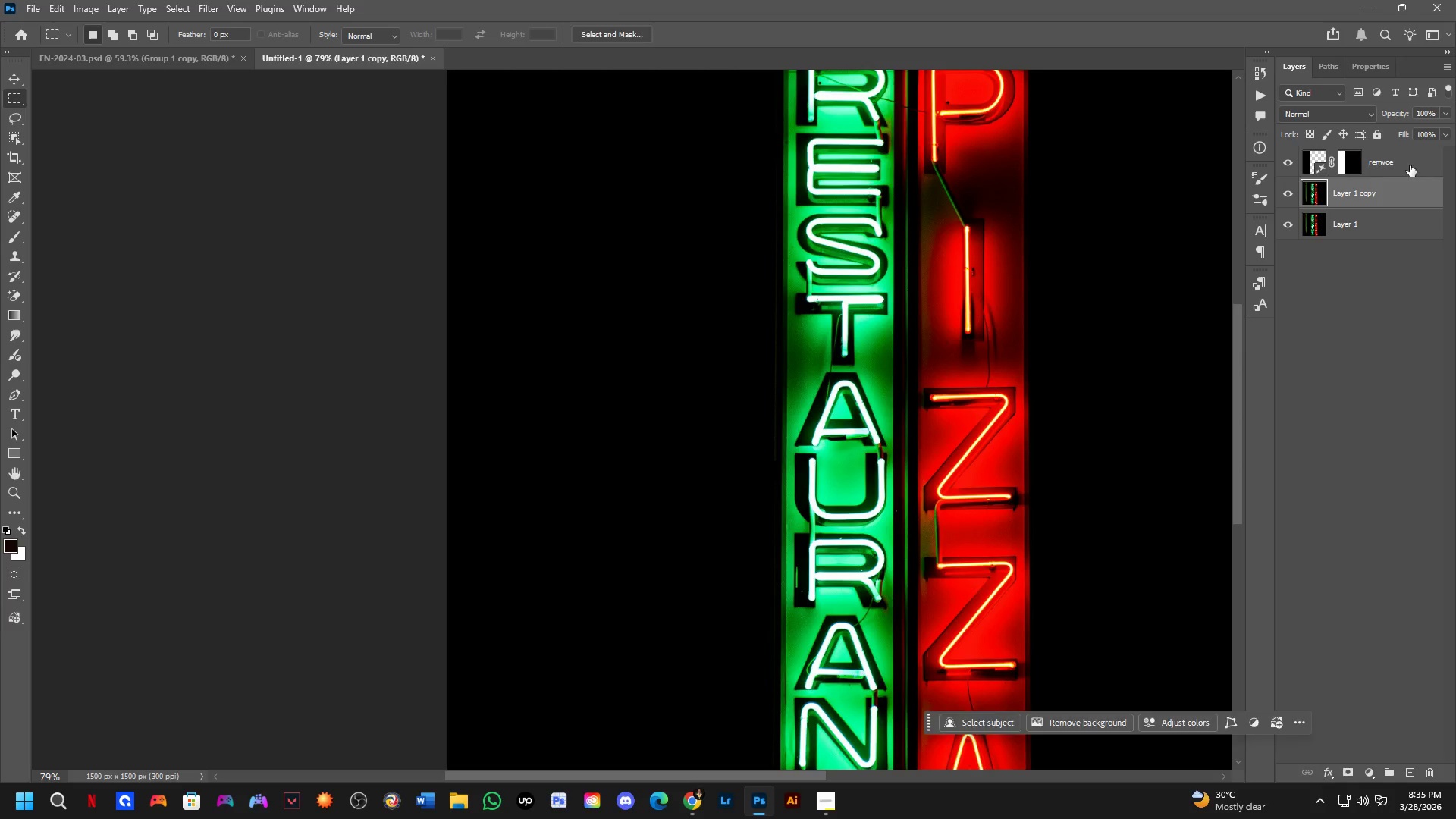 
key(Control+Shift+ShiftLeft)
 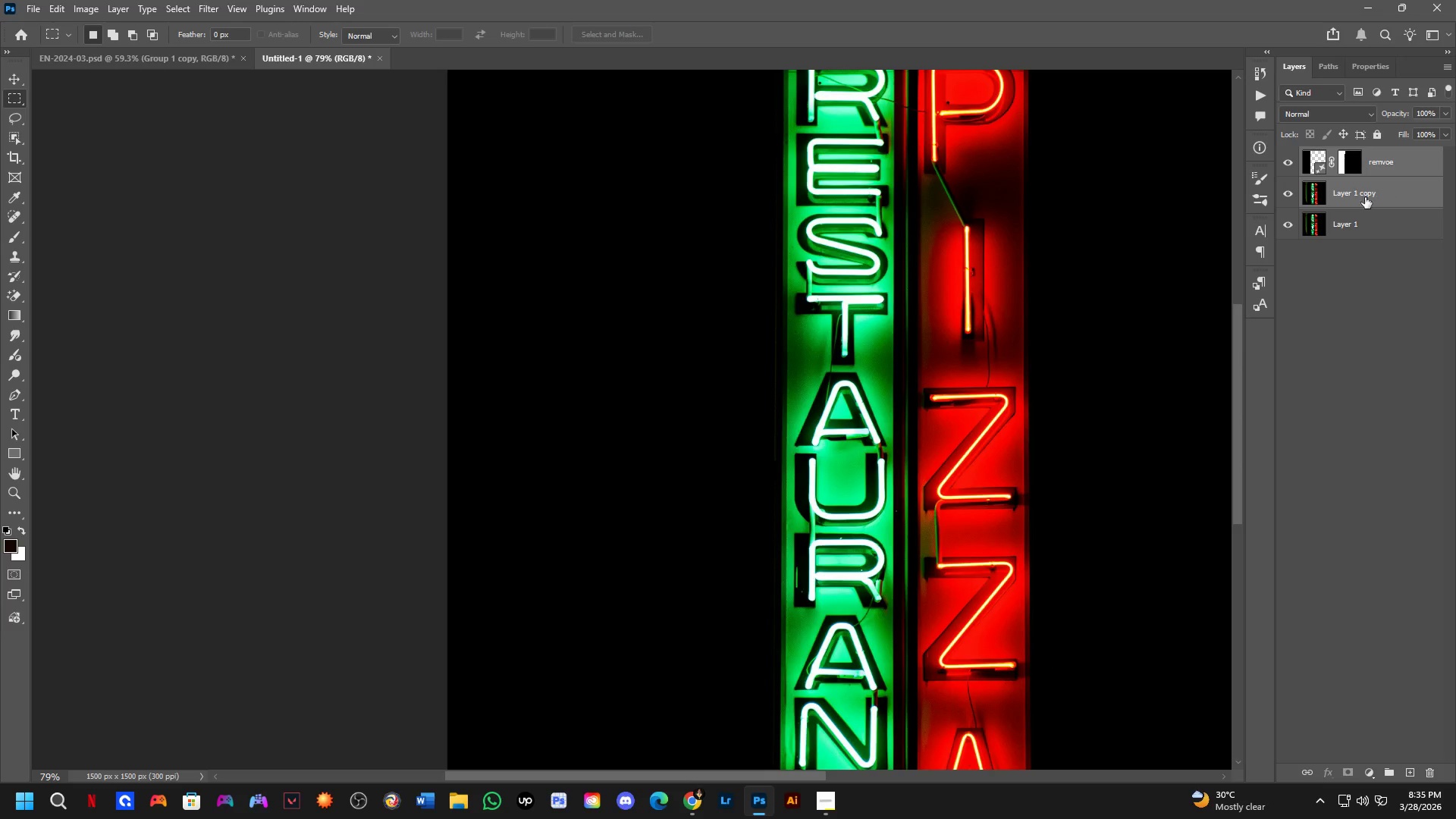 
key(Control+E)
 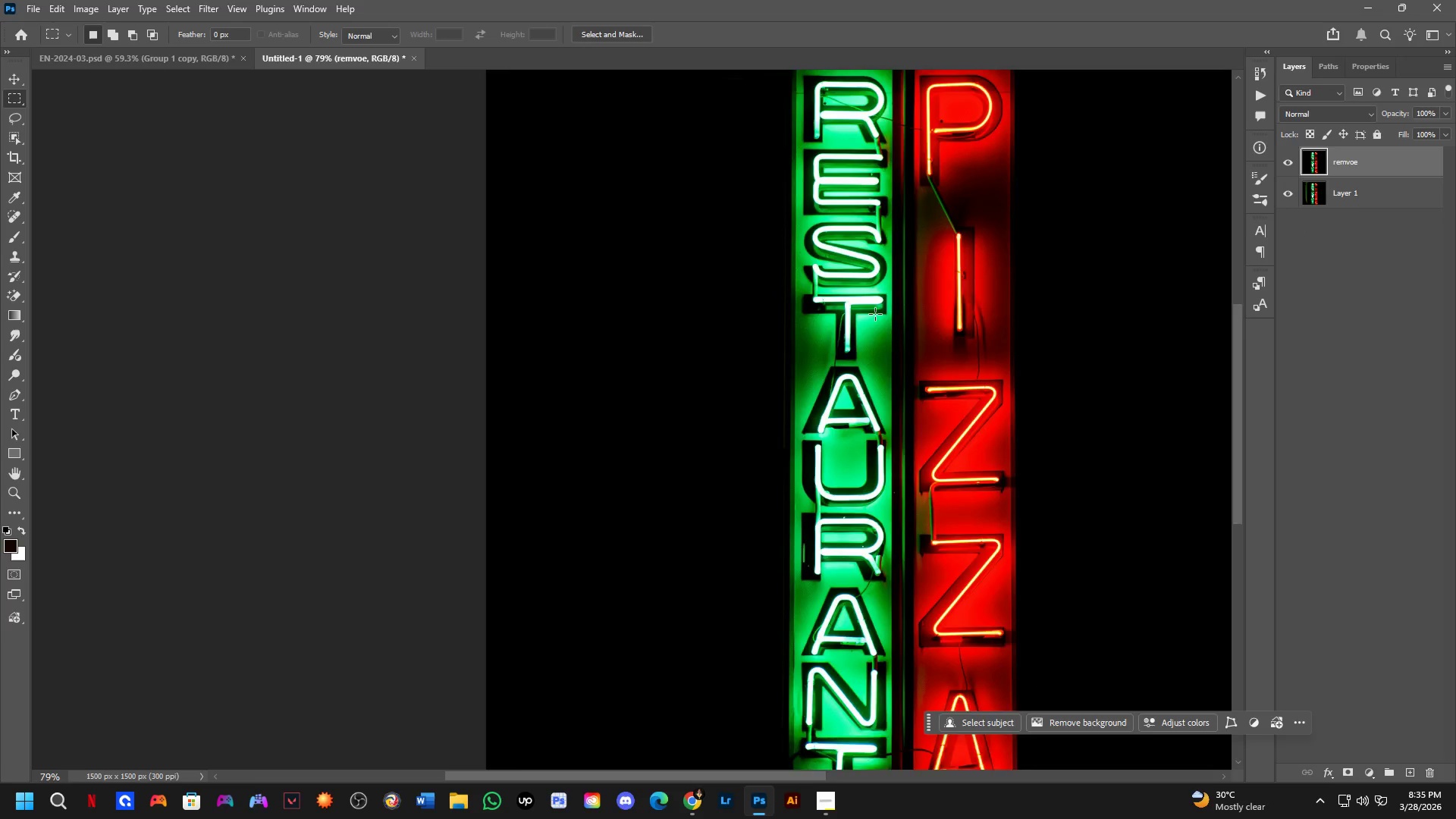 
hold_key(key=Space, duration=0.45)
 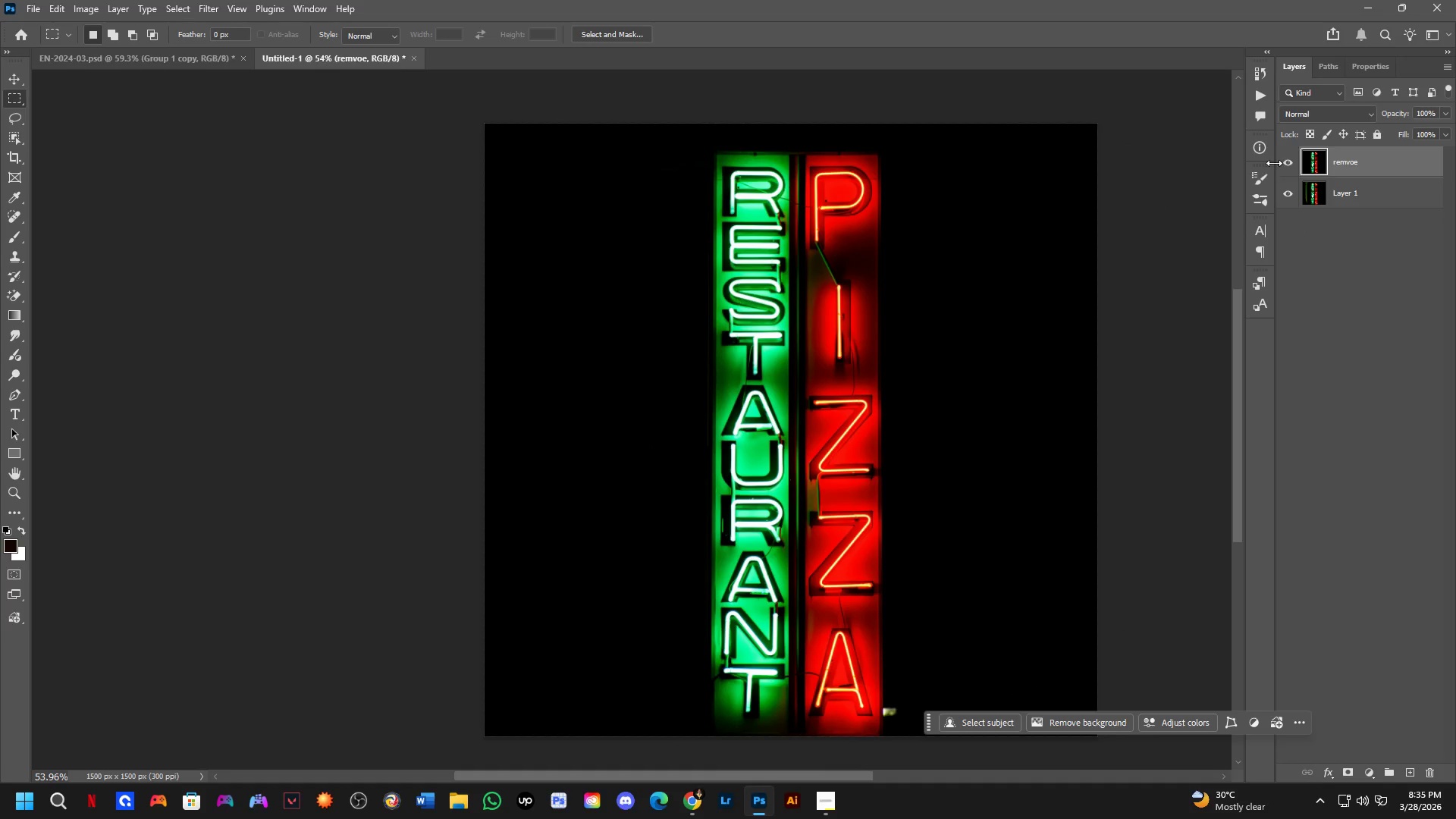 
left_click_drag(start_coordinate=[748, 419], to_coordinate=[650, 450])
 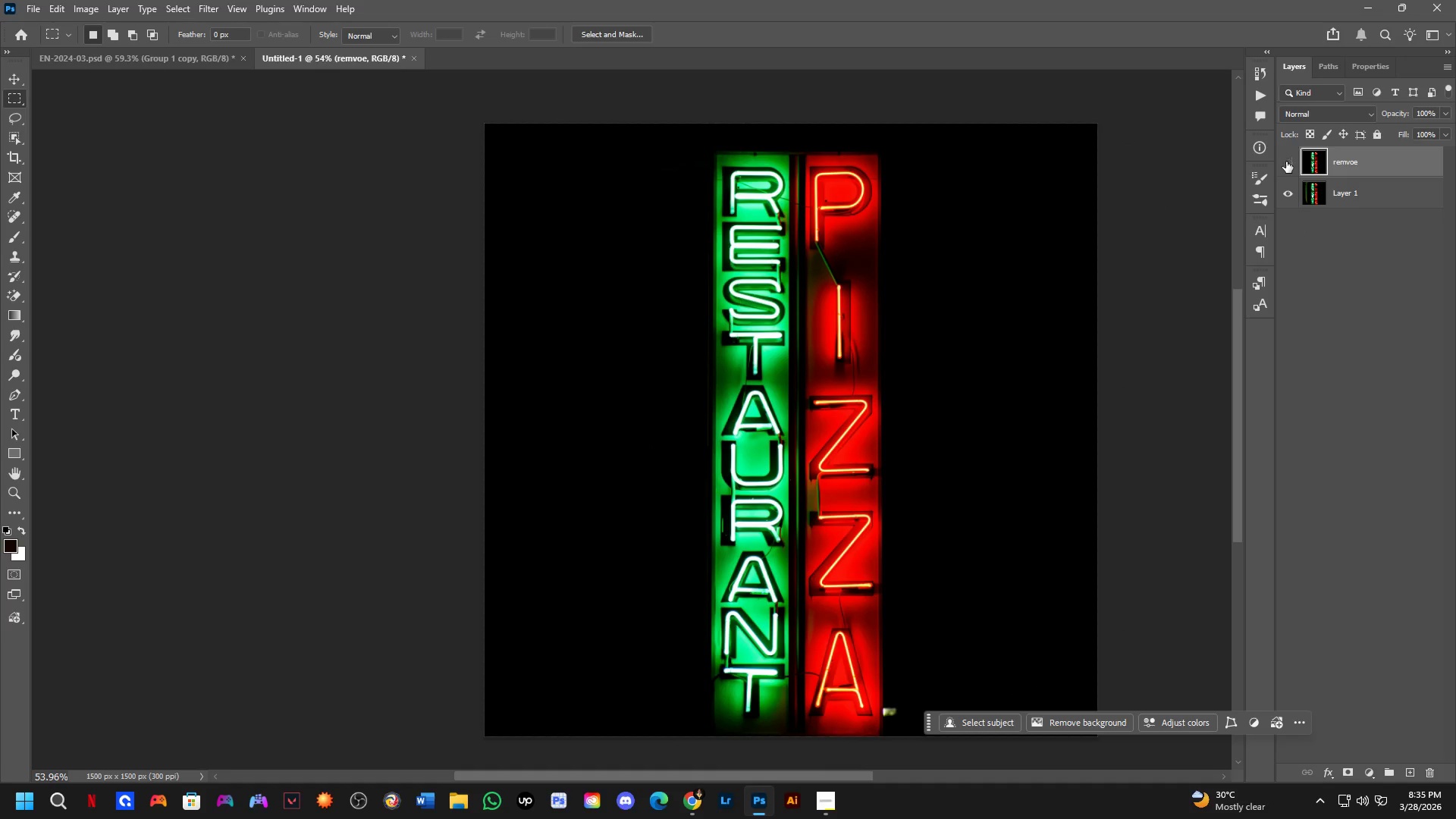 
scroll: coordinate [874, 314], scroll_direction: down, amount: 4.0
 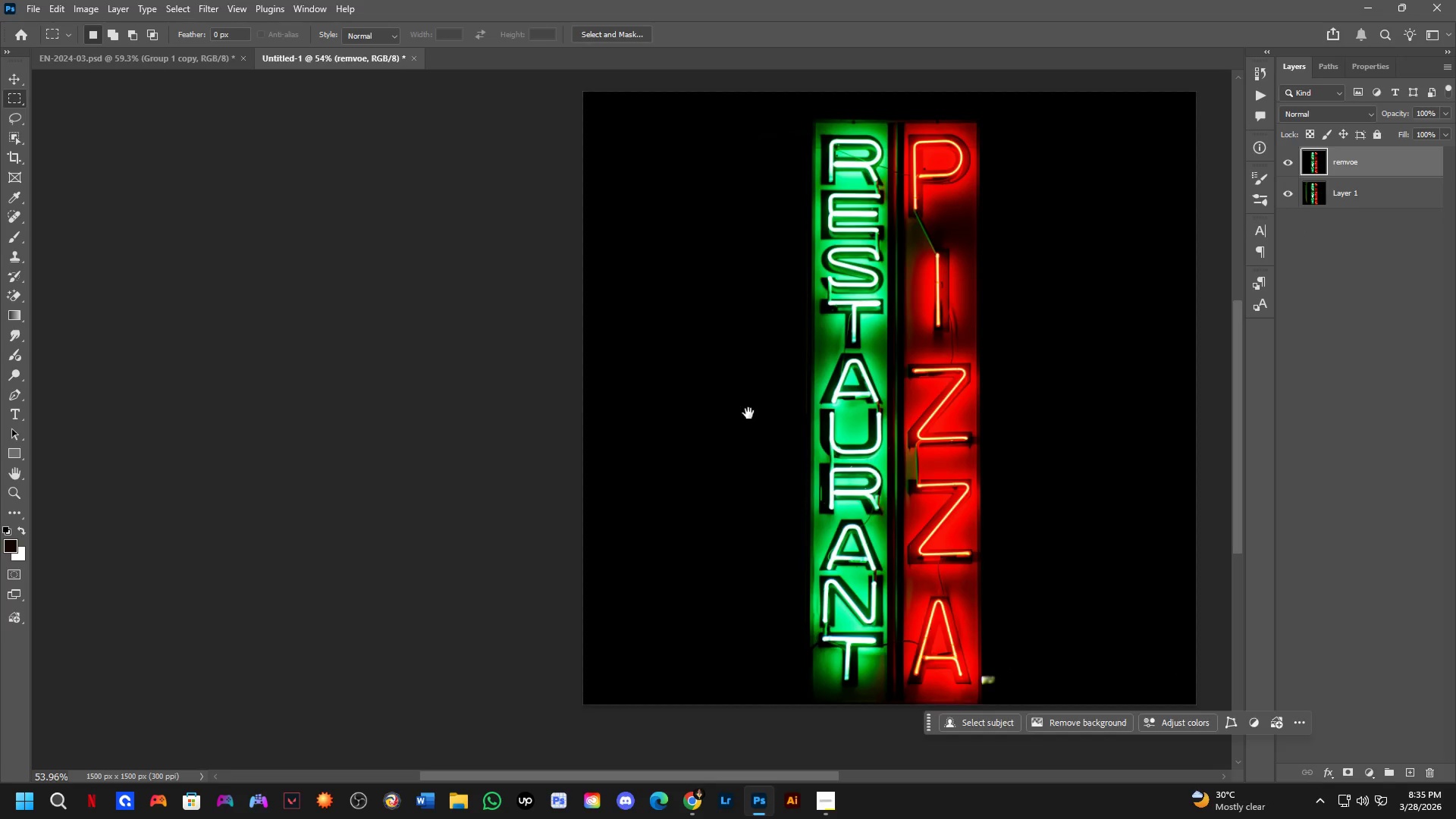 
double_click([1286, 162])
 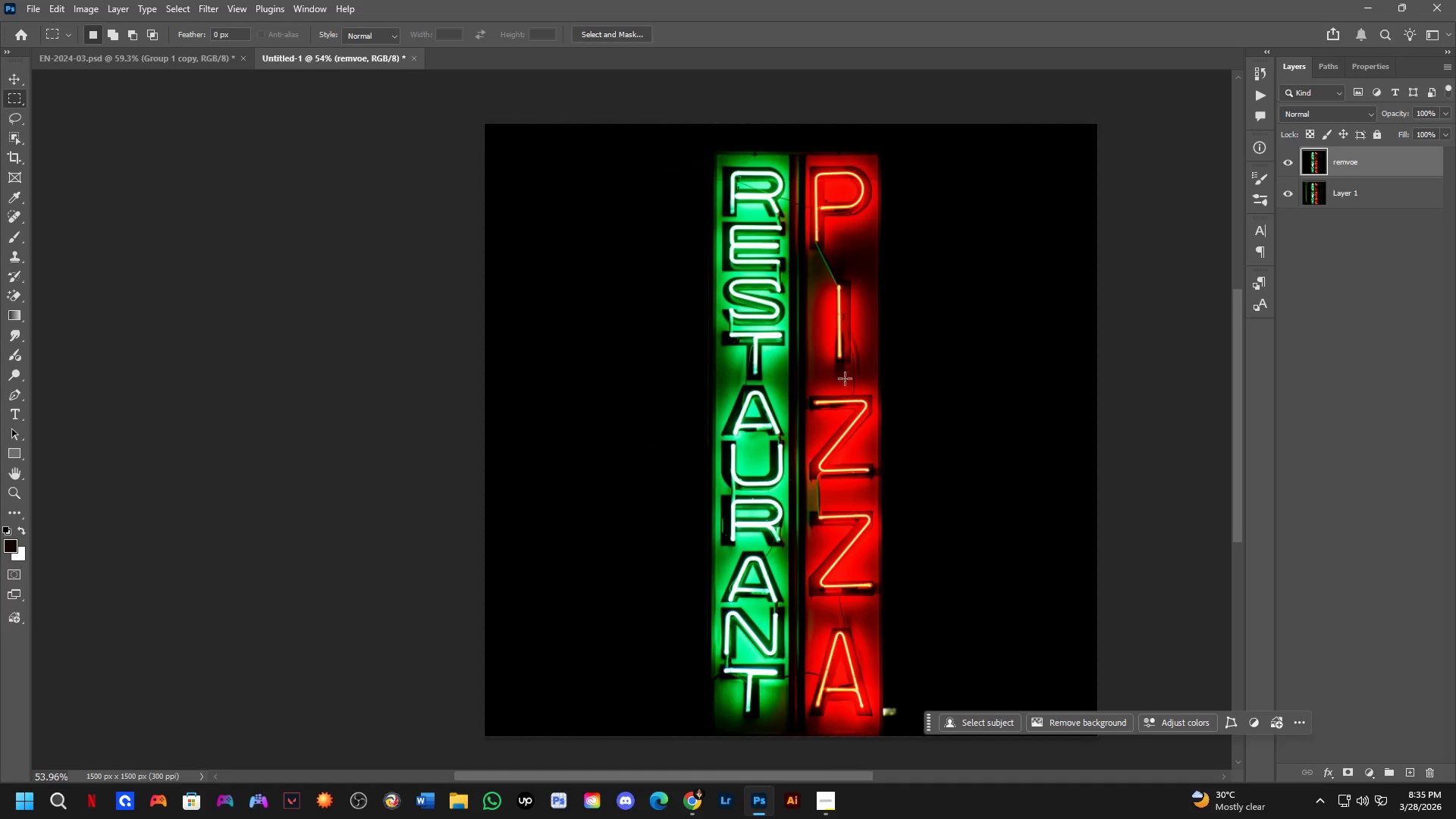 
key(Shift+ShiftLeft)
 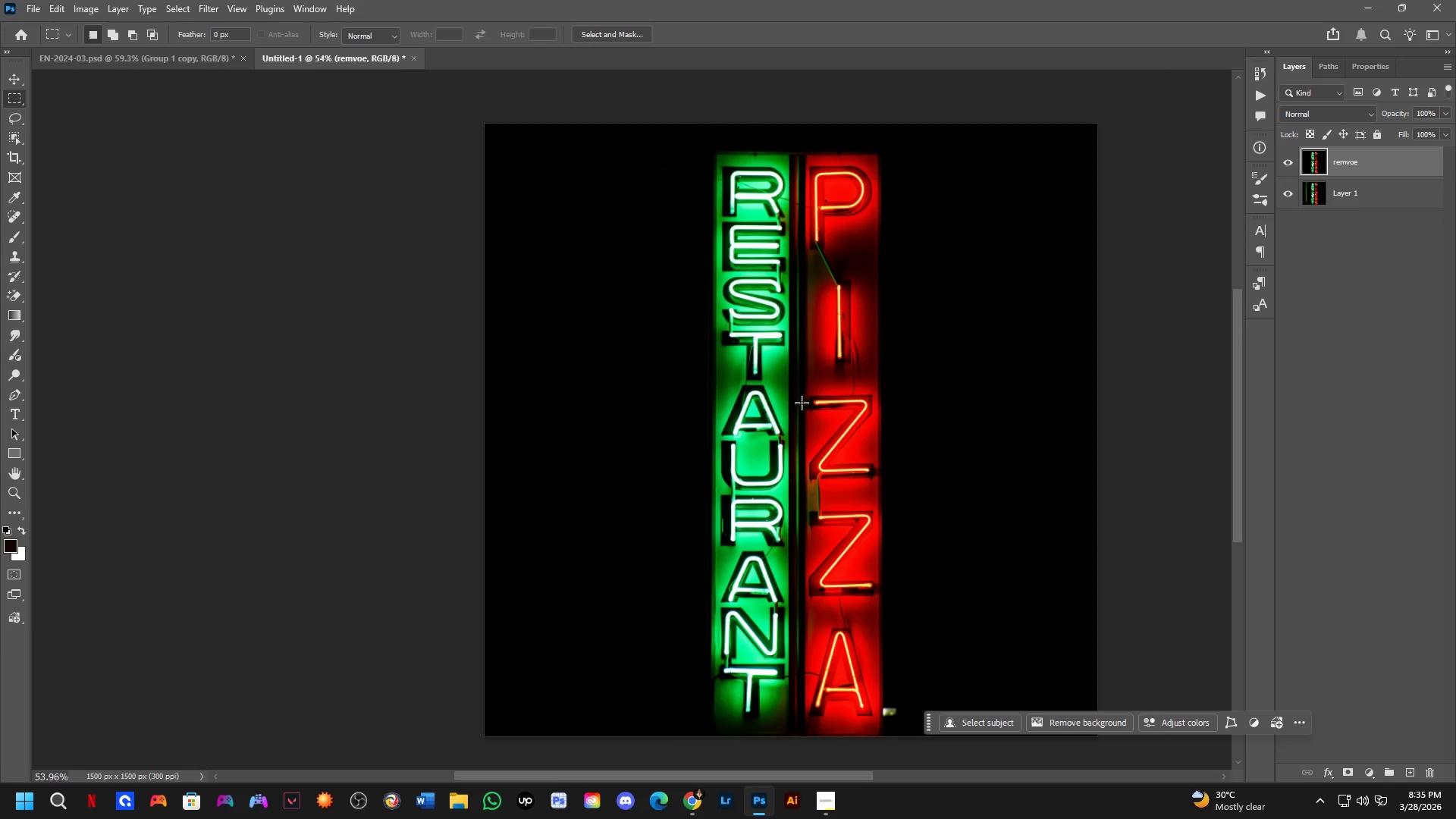 
hold_key(key=Space, duration=1.5)
 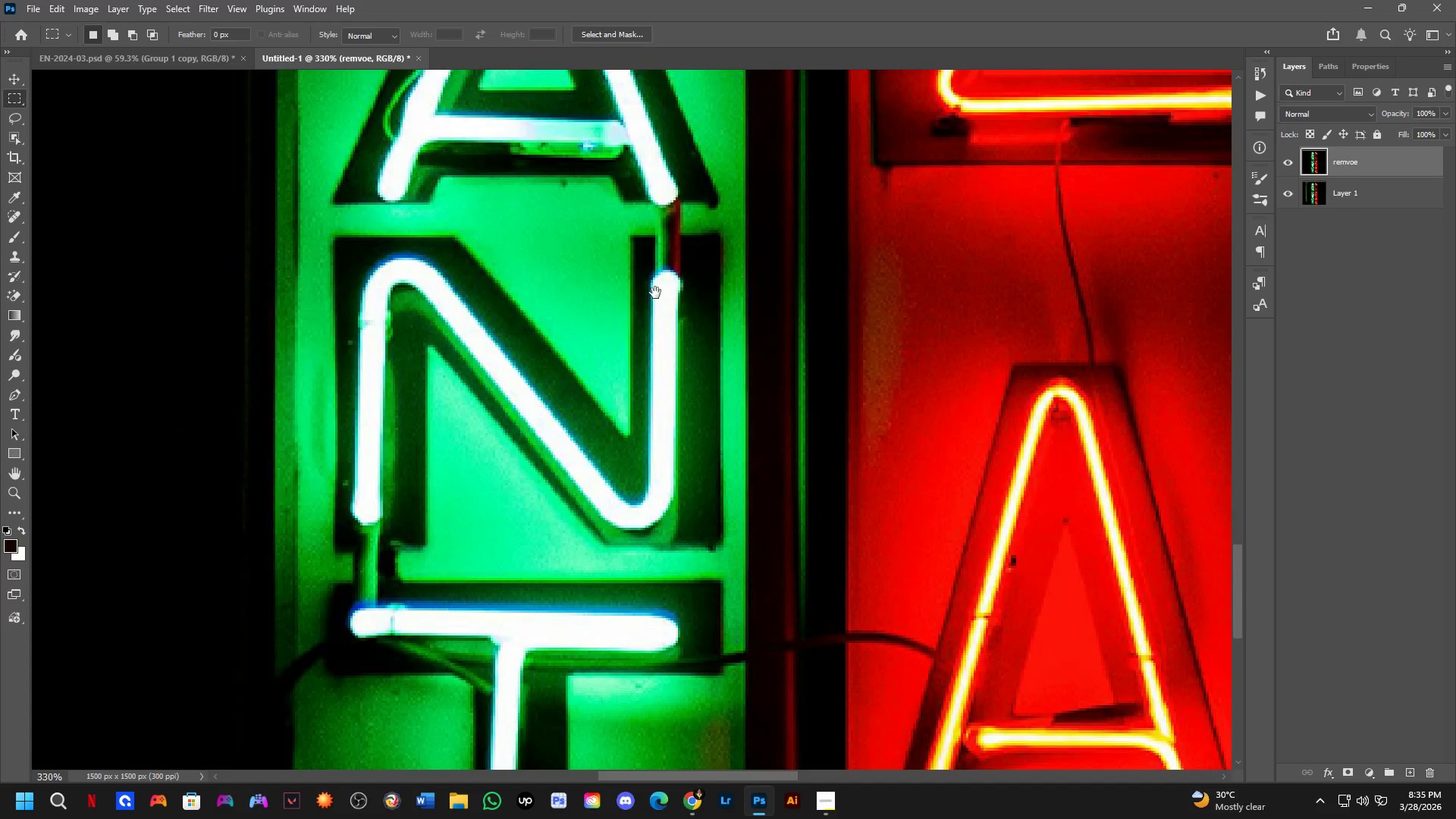 
left_click_drag(start_coordinate=[745, 522], to_coordinate=[785, 77])
 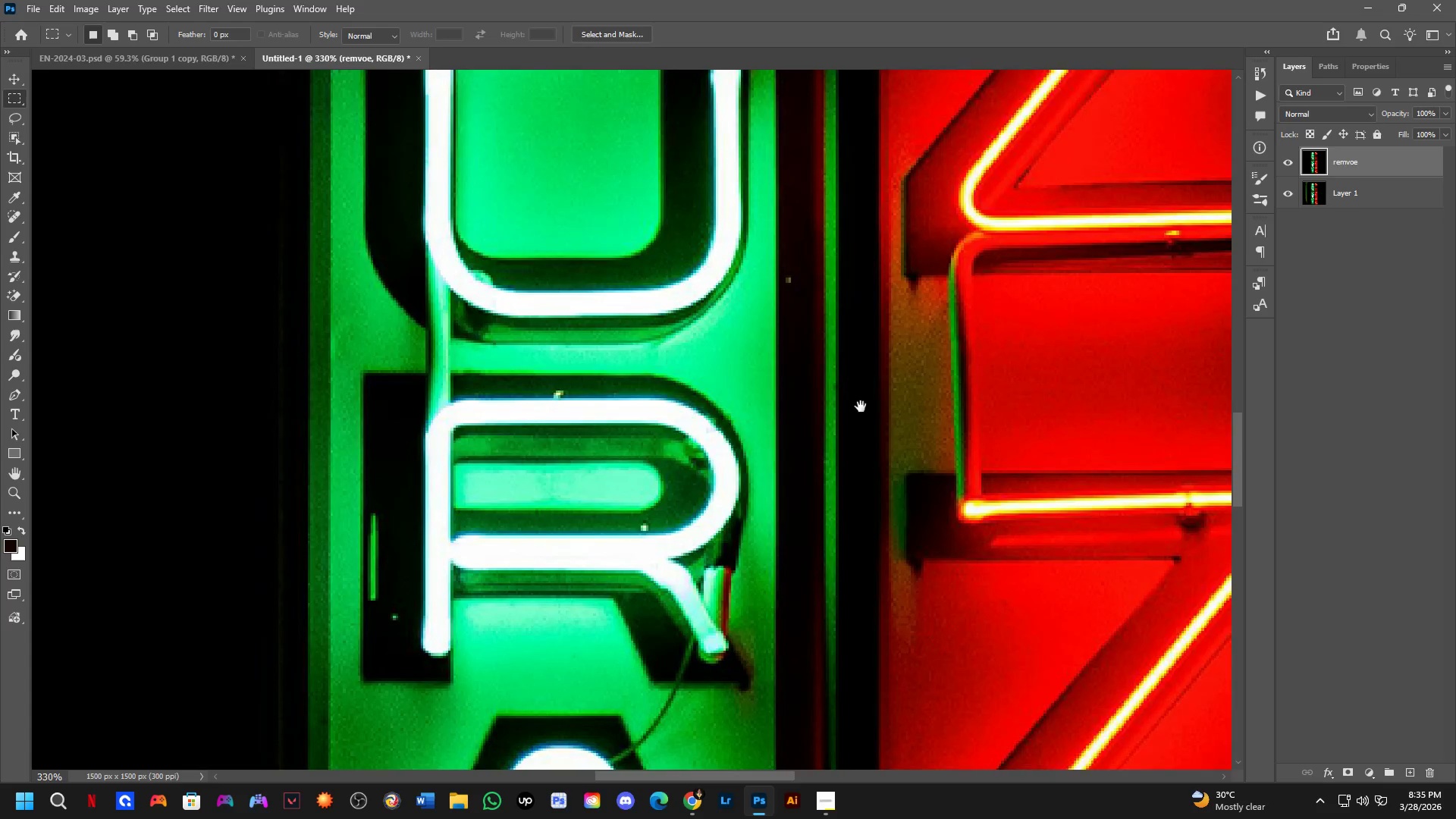 
scroll: coordinate [764, 409], scroll_direction: up, amount: 5.0
 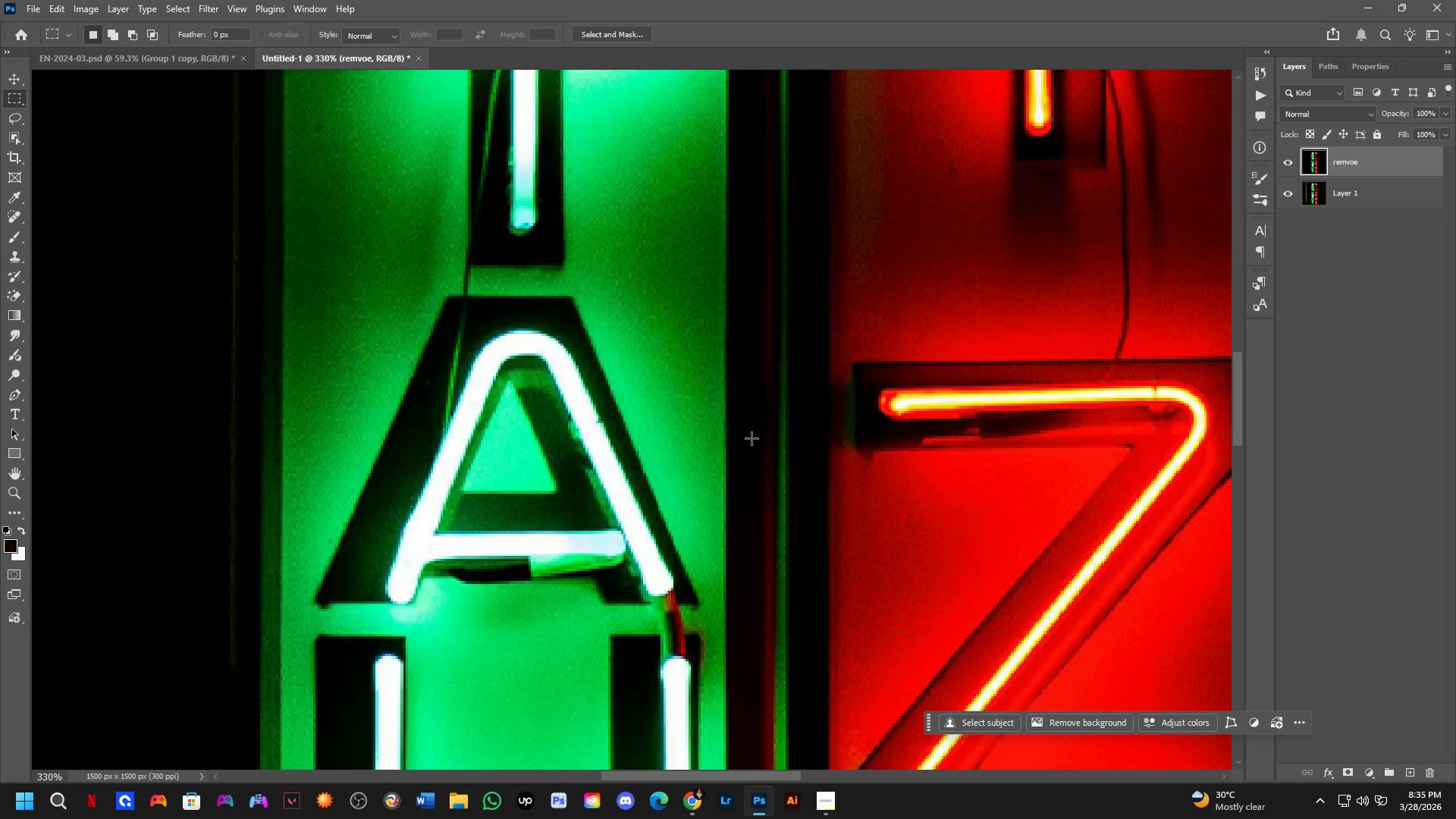 
left_click_drag(start_coordinate=[861, 406], to_coordinate=[839, 225])
 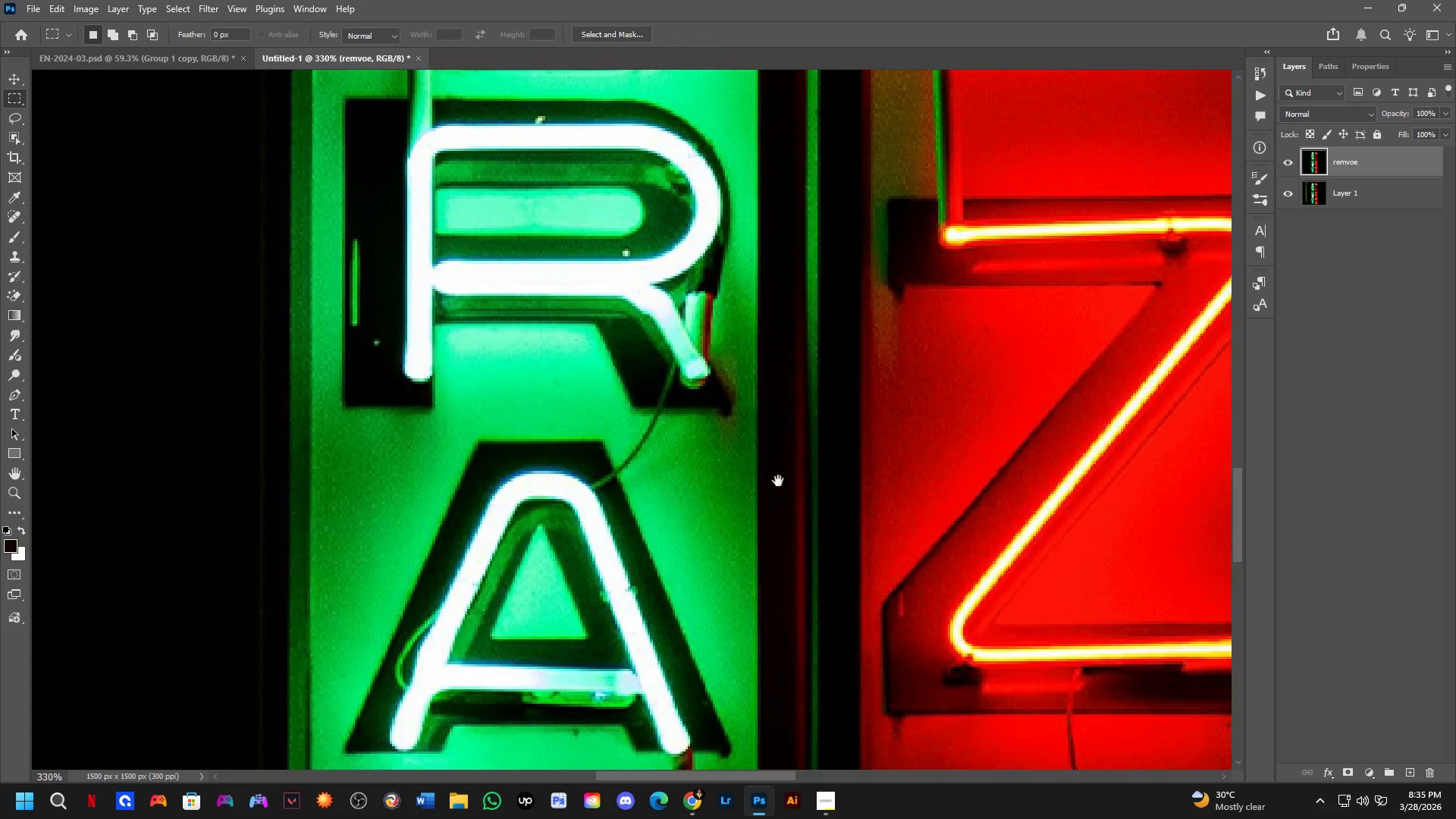 
left_click_drag(start_coordinate=[776, 483], to_coordinate=[798, 204])
 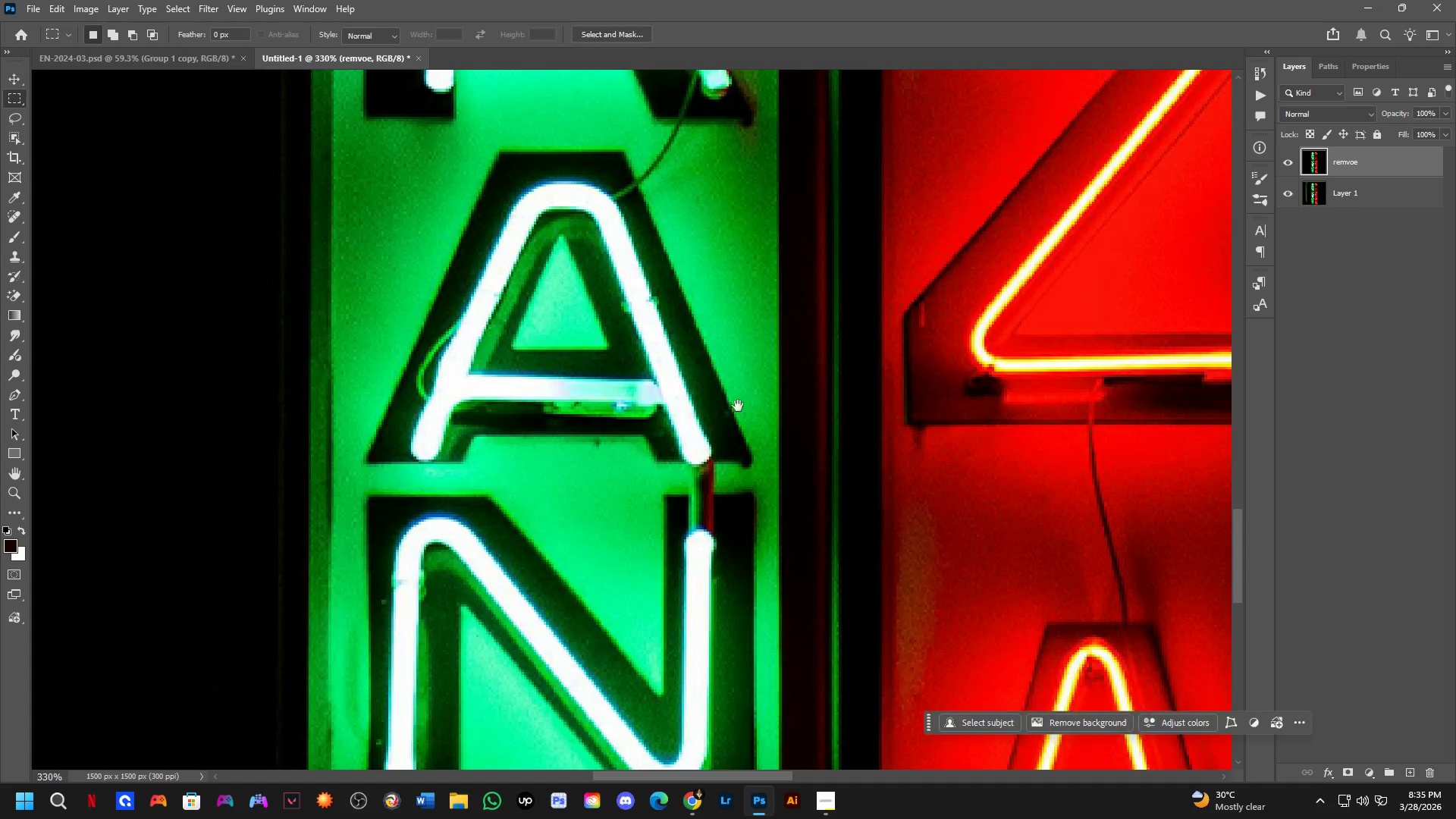 
hold_key(key=Space, duration=1.25)
 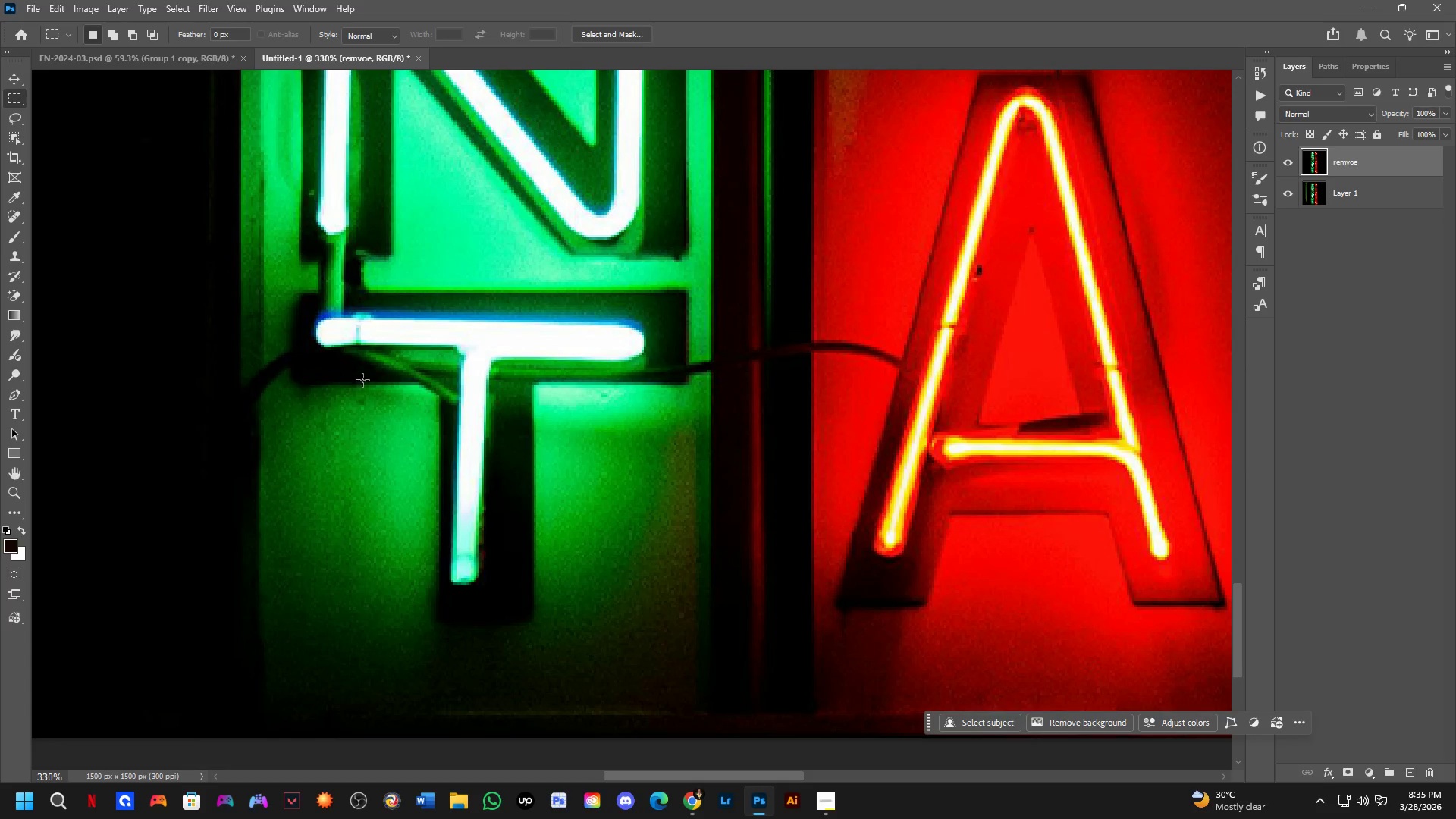 
left_click_drag(start_coordinate=[689, 552], to_coordinate=[655, 293])
 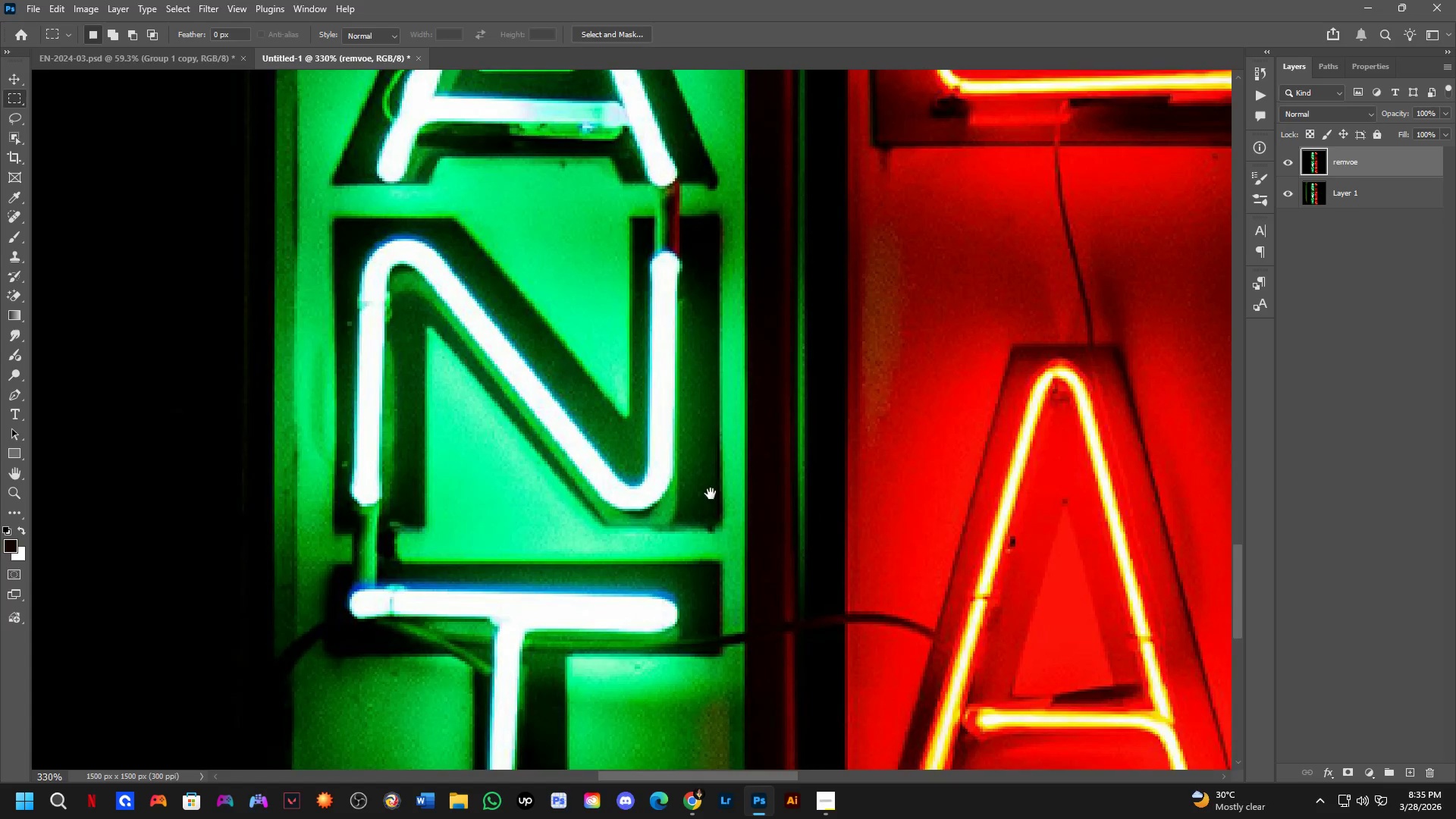 
left_click_drag(start_coordinate=[714, 535], to_coordinate=[683, 298])
 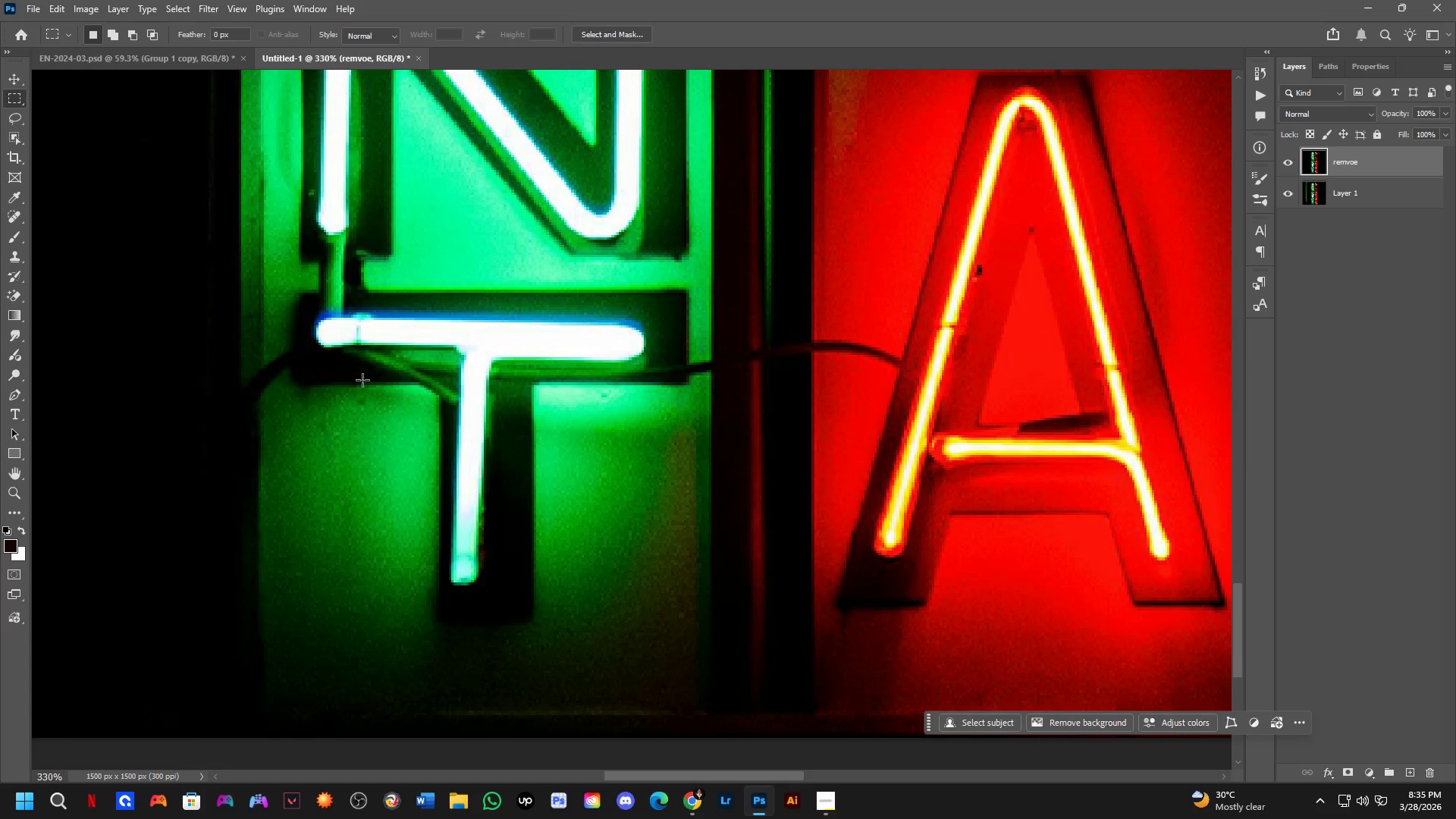 
hold_key(key=Space, duration=0.48)
 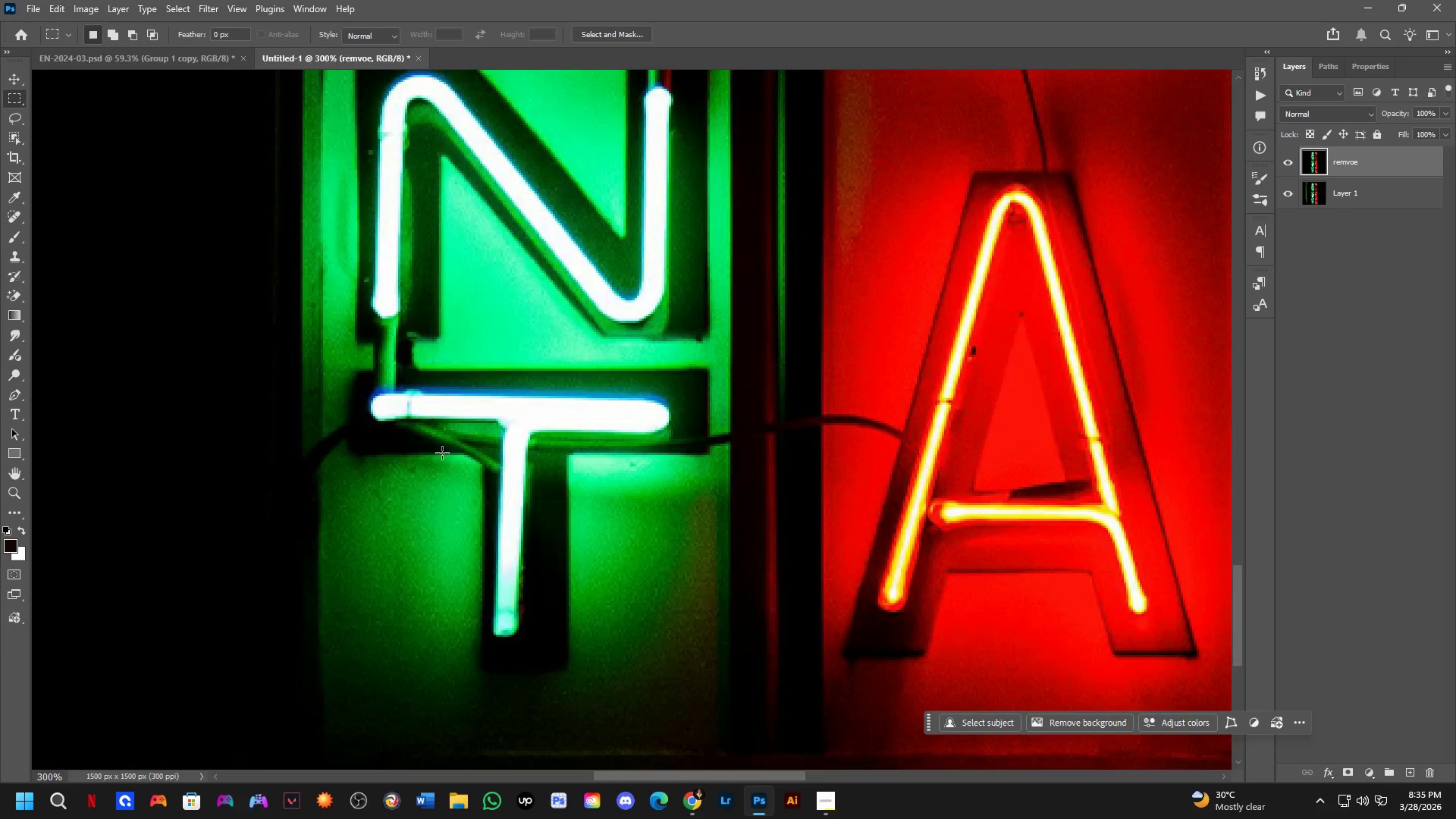 
left_click_drag(start_coordinate=[372, 403], to_coordinate=[402, 465])
 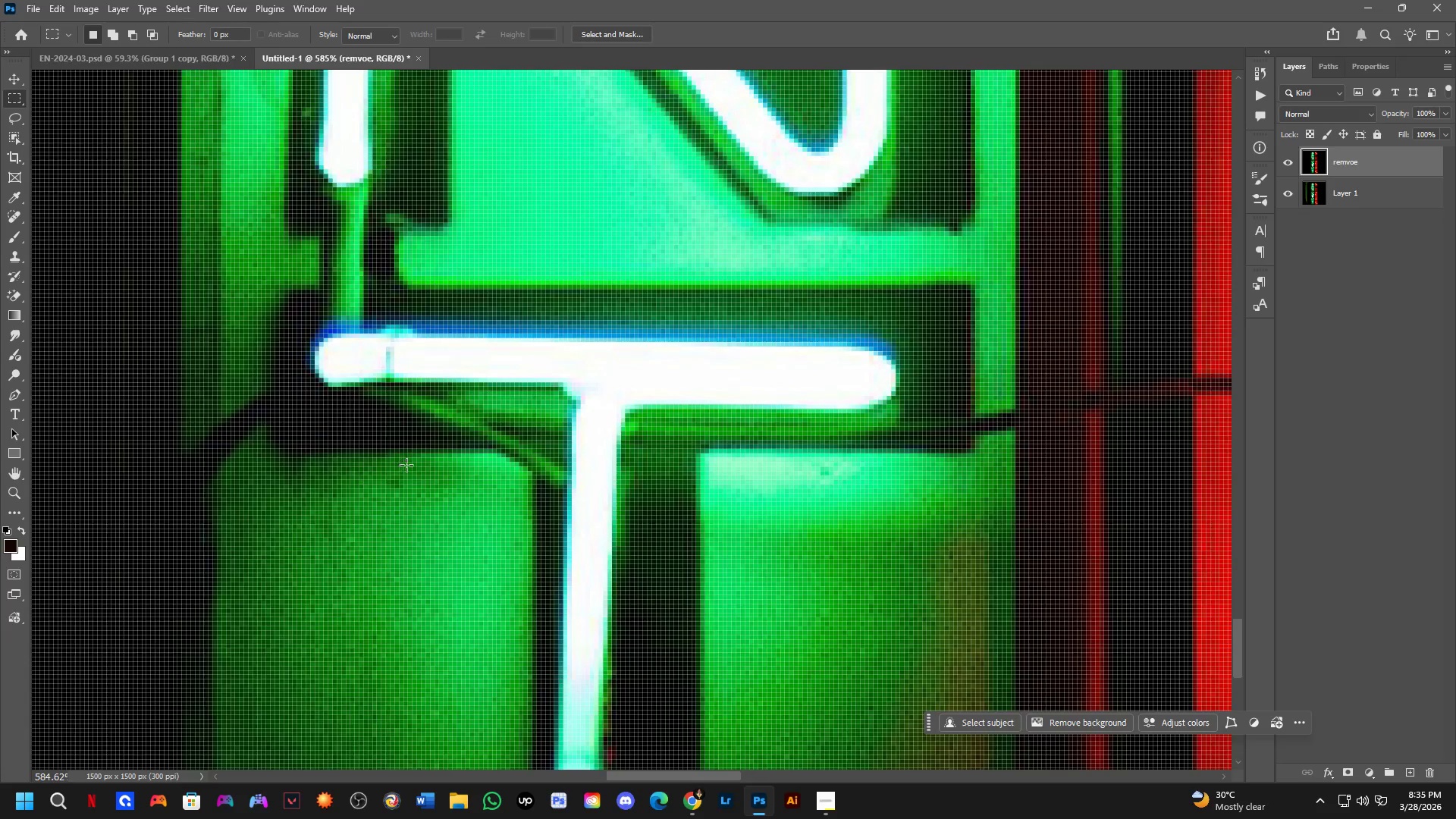 
scroll: coordinate [362, 395], scroll_direction: up, amount: 6.0
 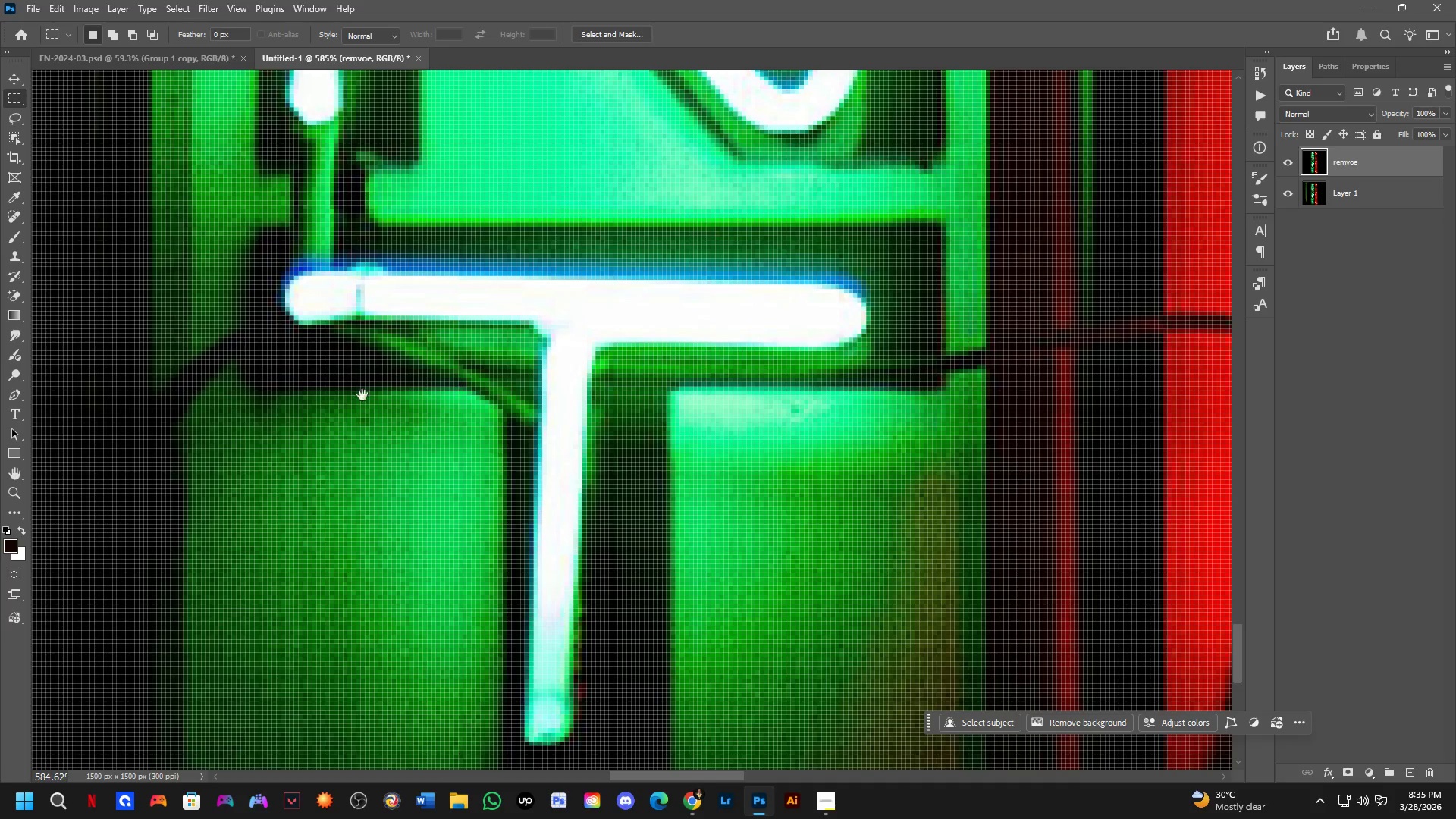 
hold_key(key=Space, duration=0.52)
 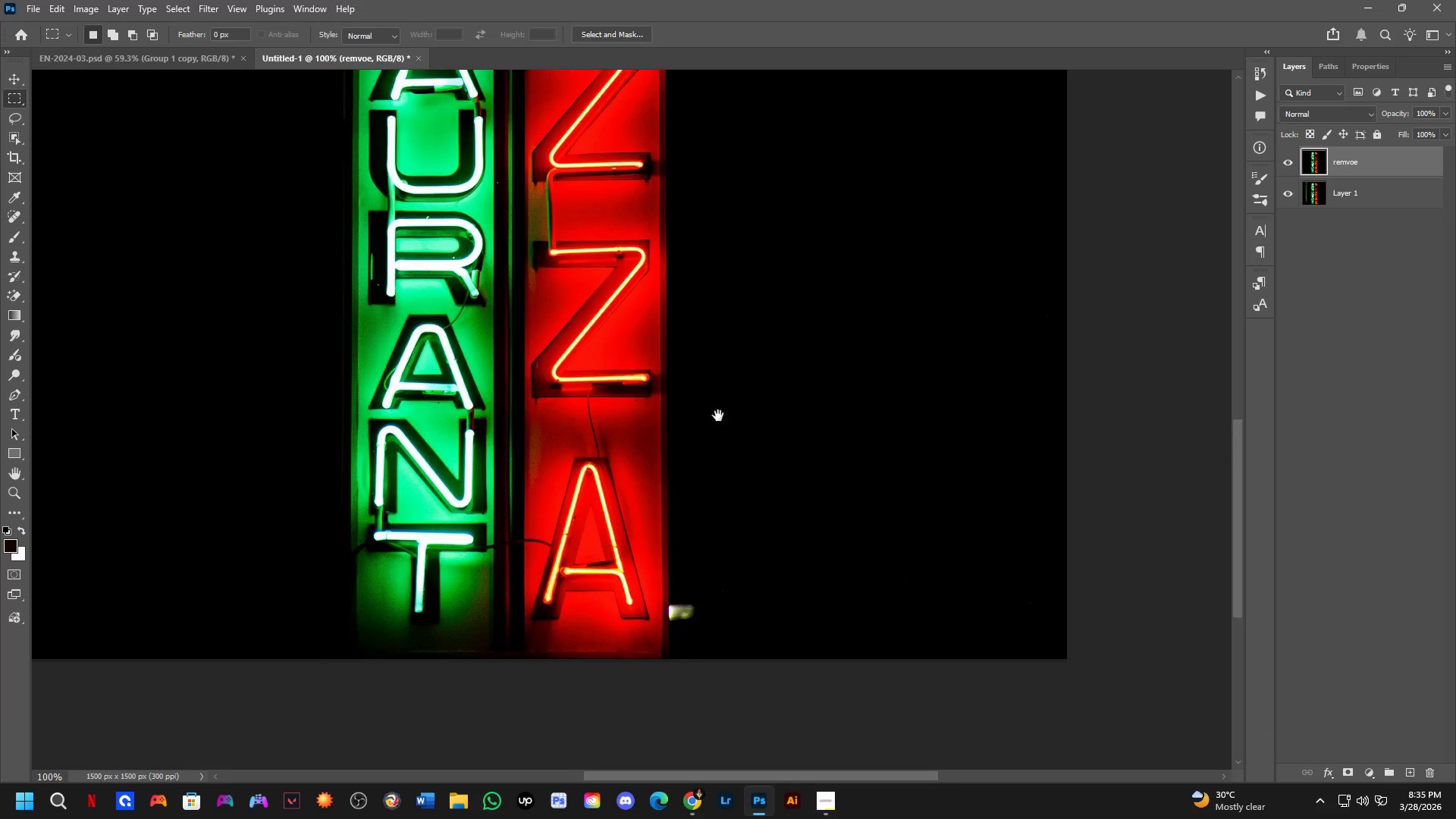 
left_click_drag(start_coordinate=[1019, 400], to_coordinate=[504, 518])
 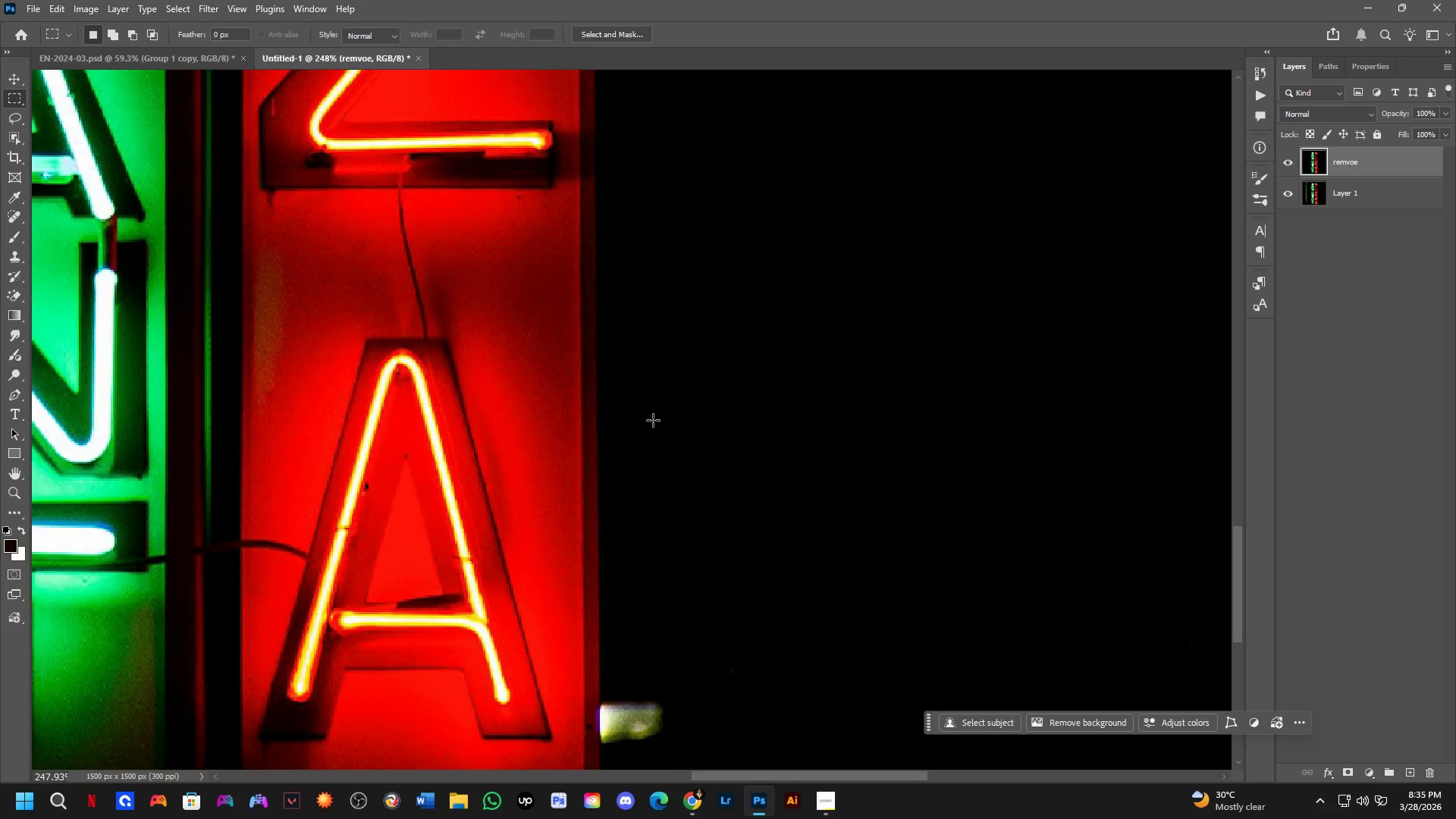 
scroll: coordinate [442, 453], scroll_direction: down, amount: 9.0
 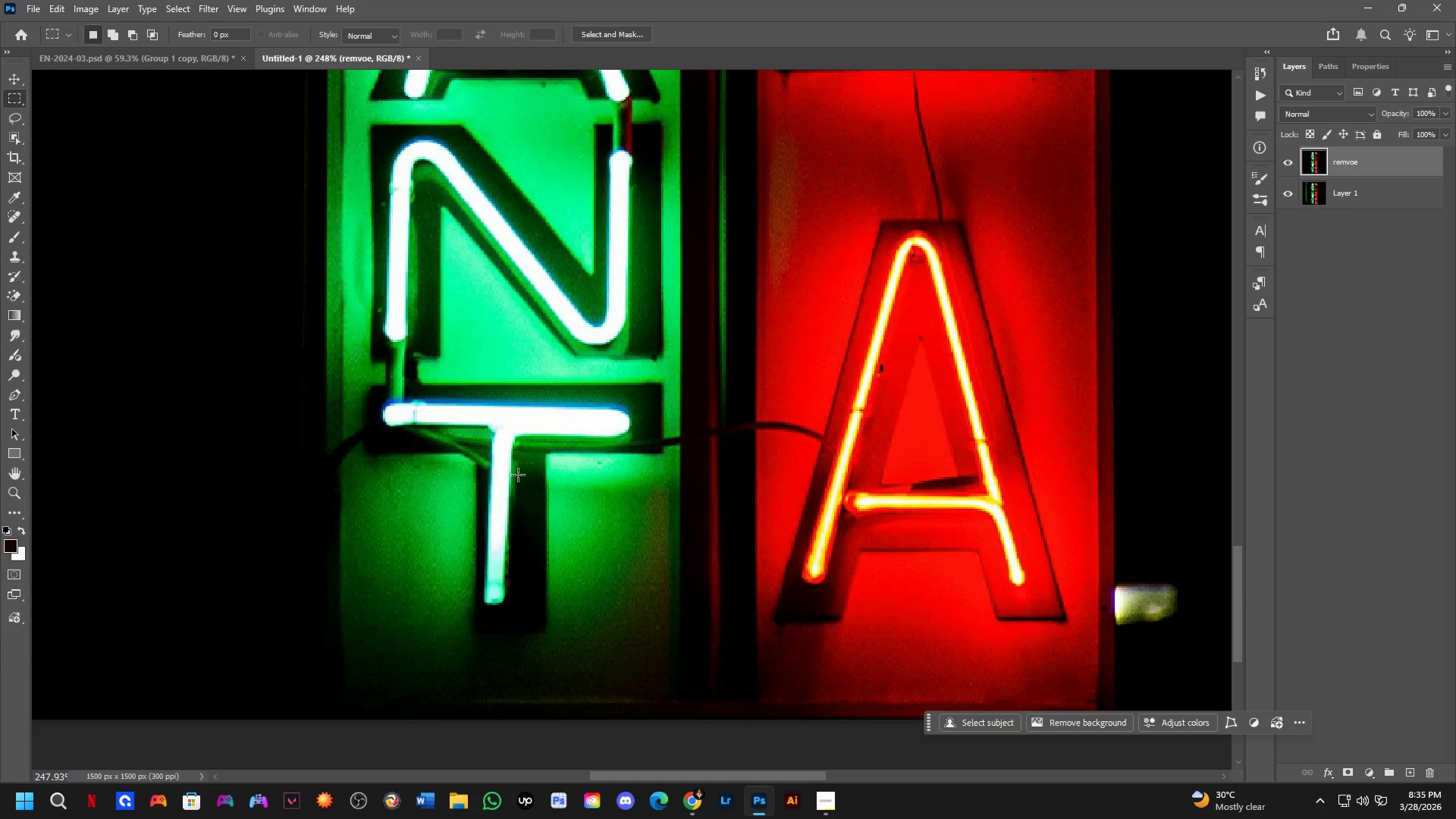 
key(Shift+ShiftLeft)
 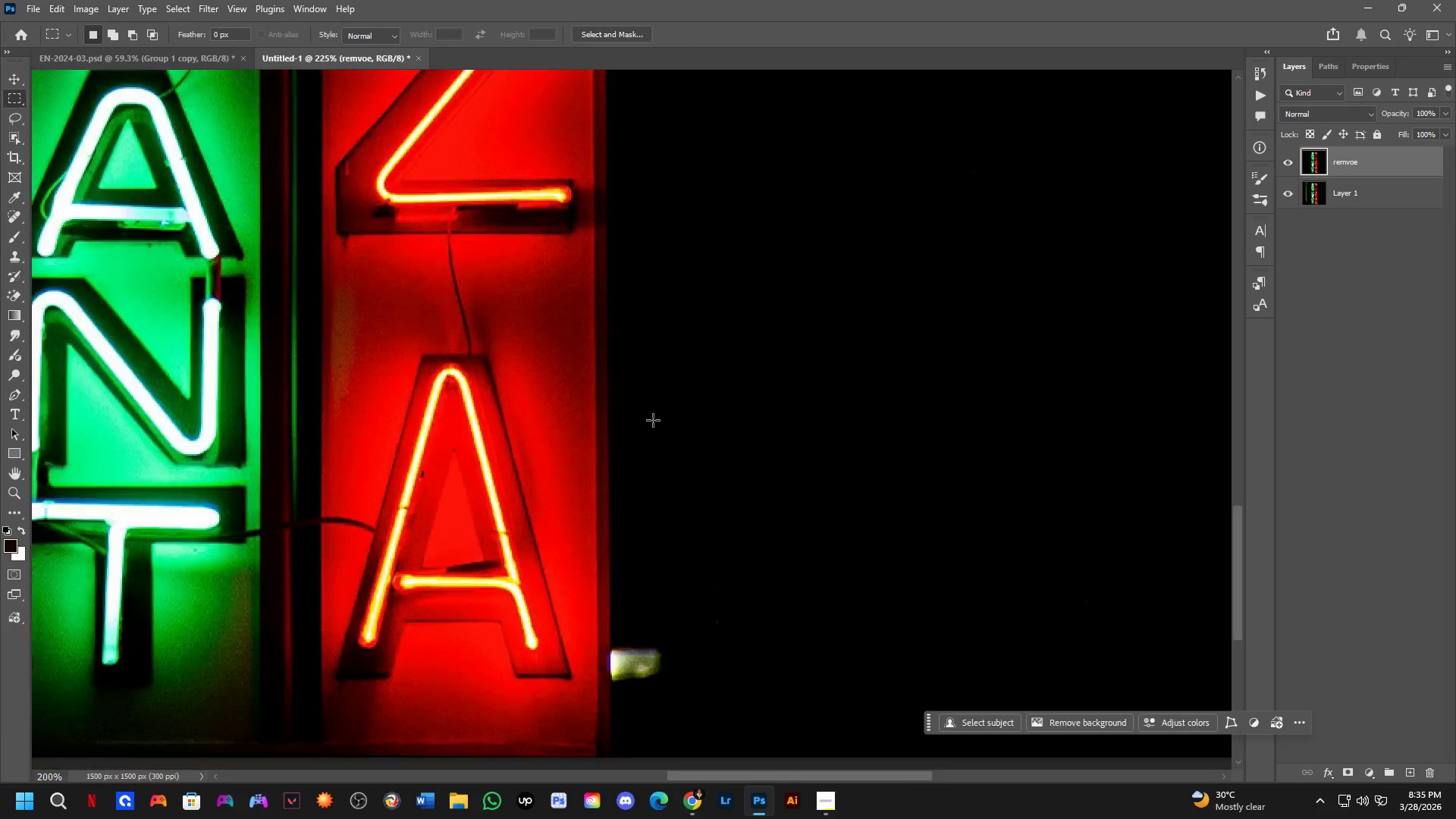 
hold_key(key=Space, duration=0.58)
 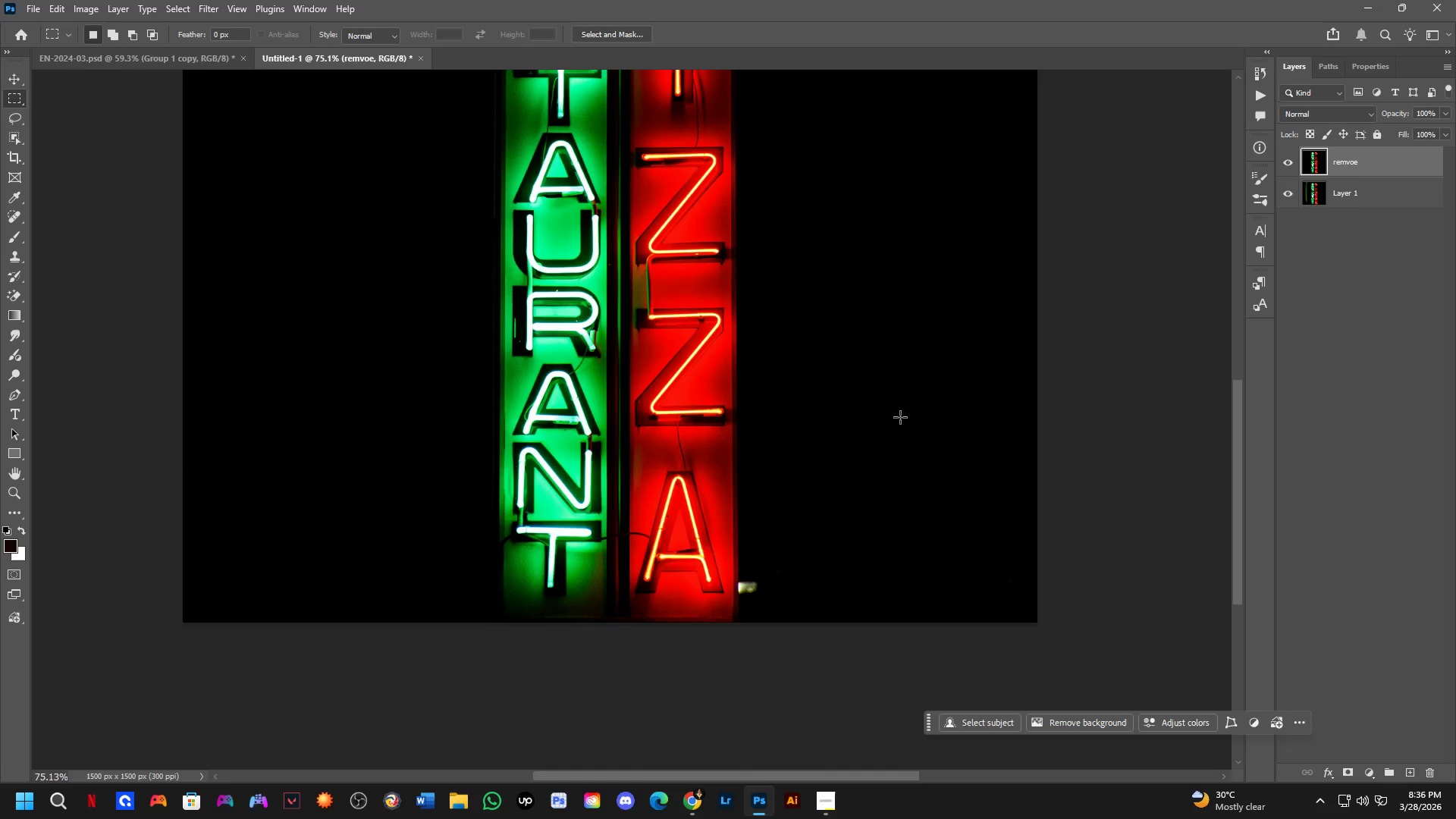 
left_click_drag(start_coordinate=[676, 332], to_coordinate=[724, 441])
 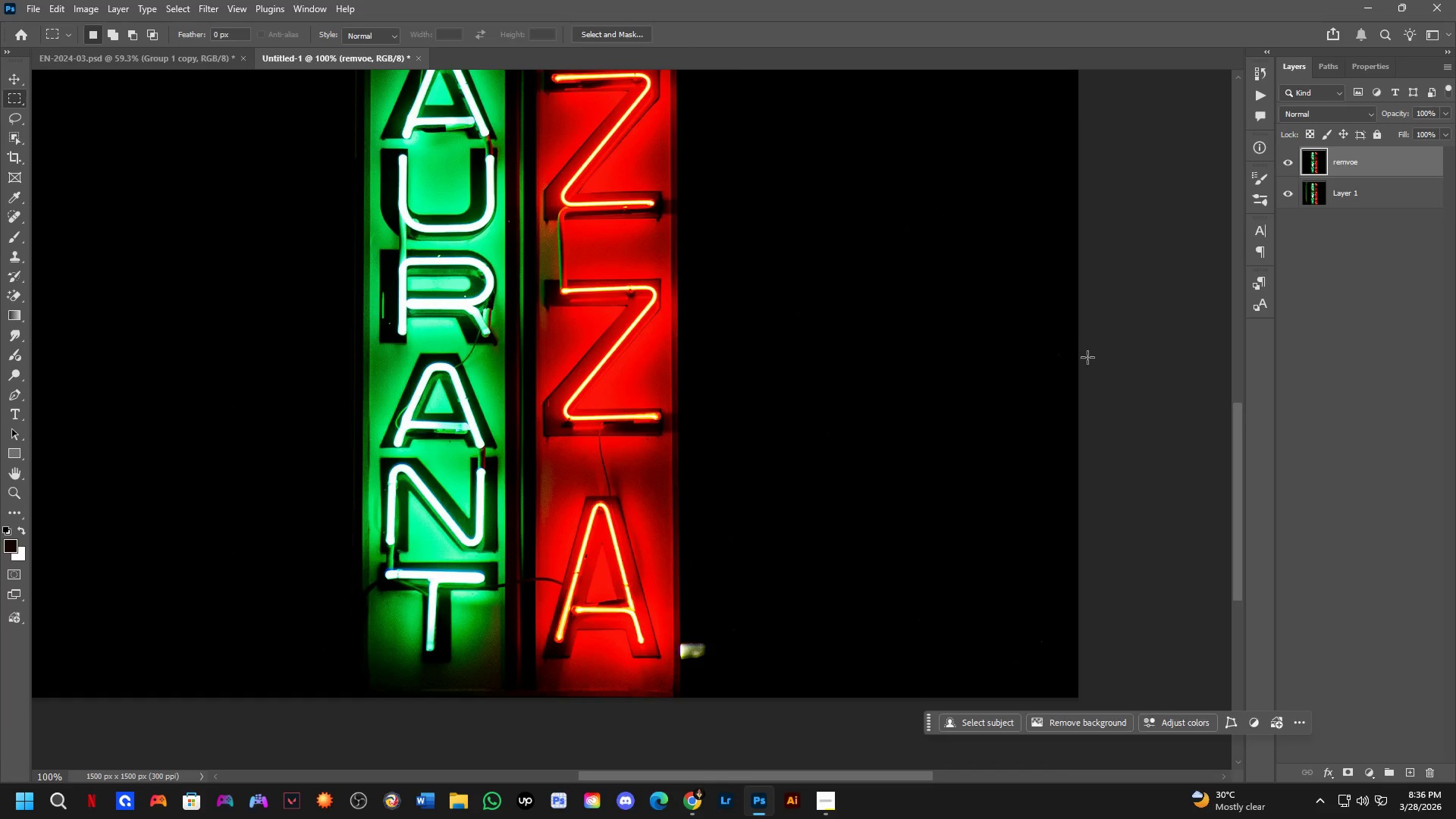 
scroll: coordinate [653, 420], scroll_direction: down, amount: 3.0
 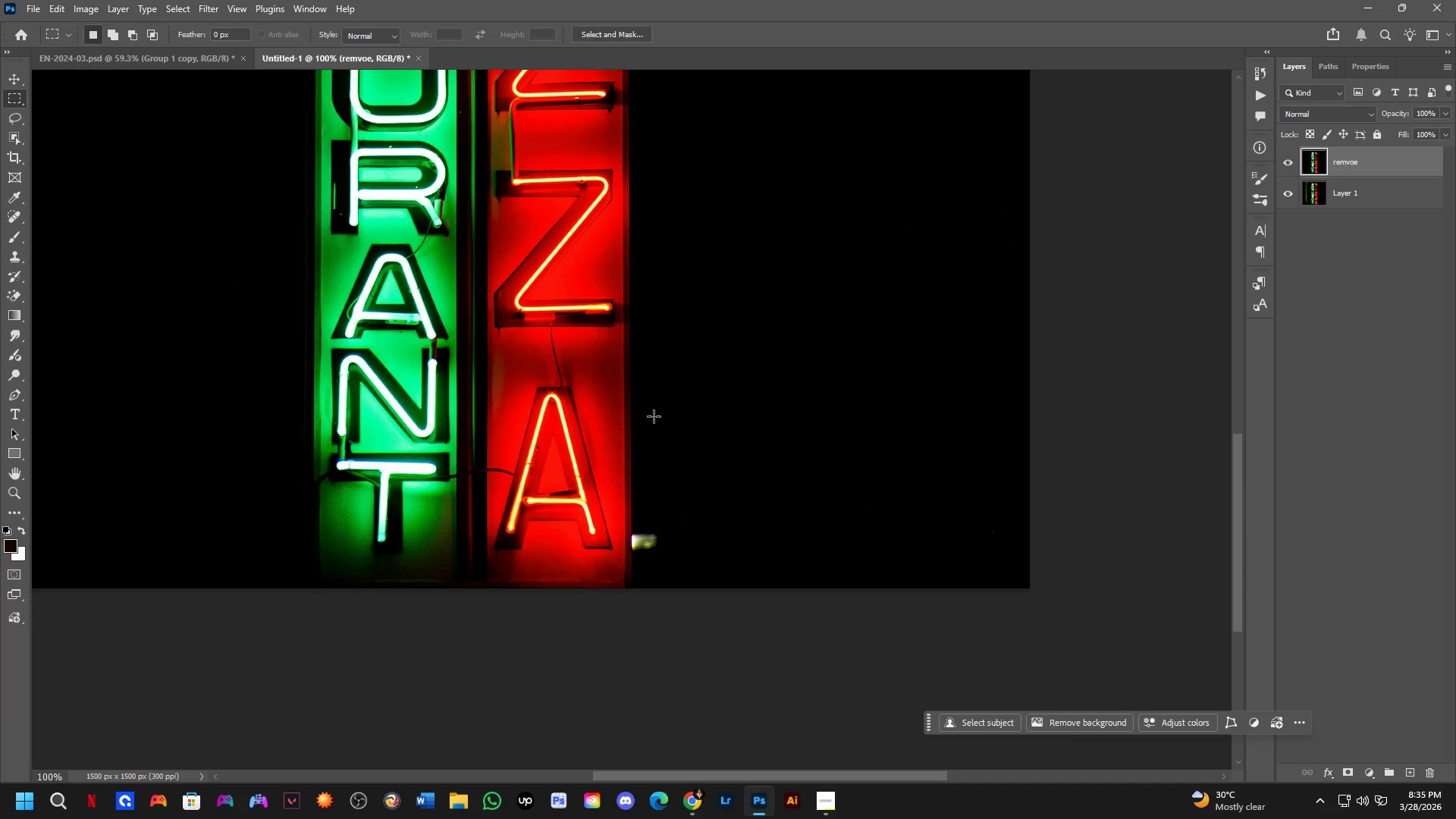 
hold_key(key=Space, duration=0.45)
 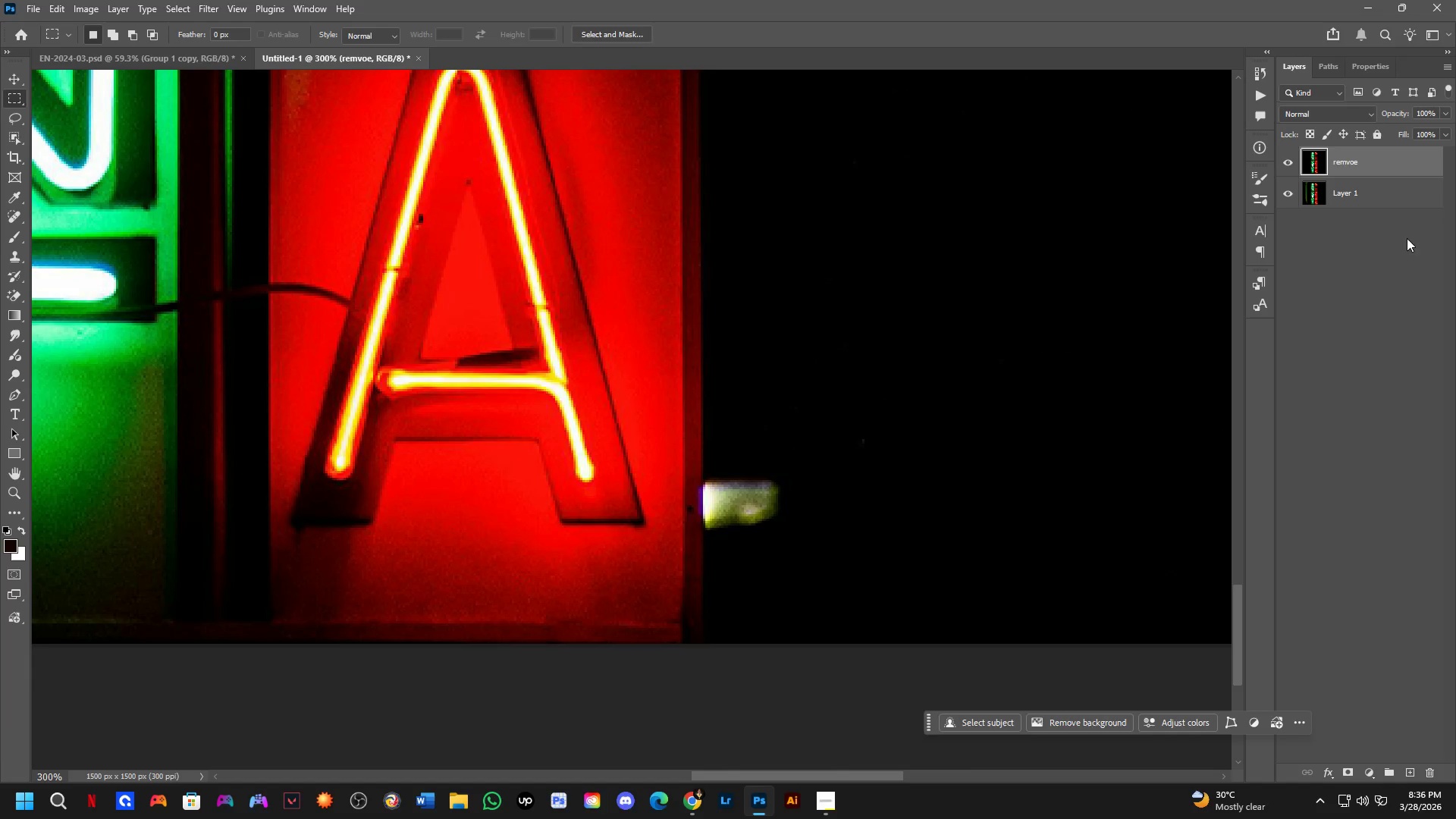 
left_click_drag(start_coordinate=[861, 463], to_coordinate=[881, 418])
 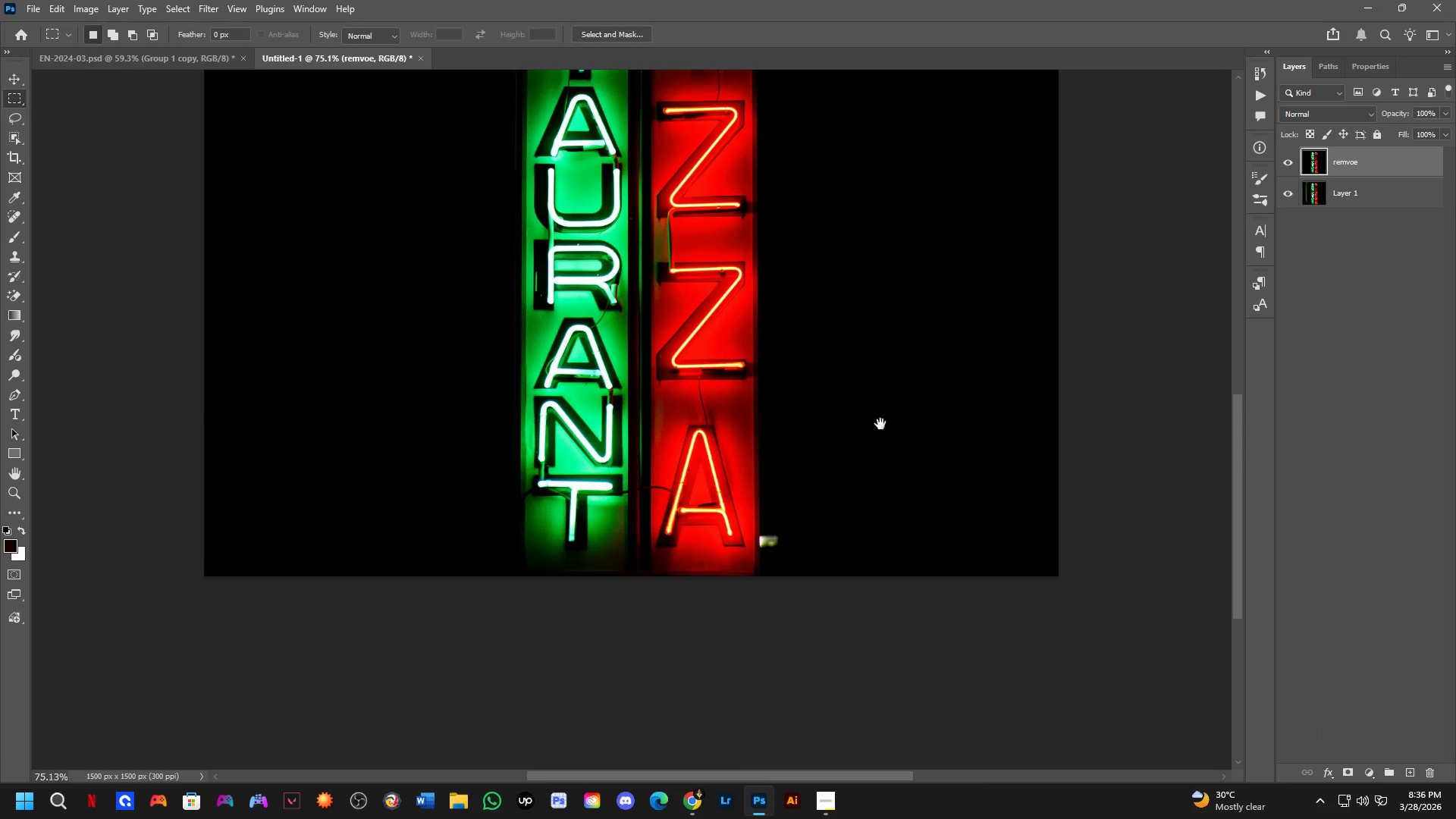 
scroll: coordinate [915, 395], scroll_direction: down, amount: 3.0
 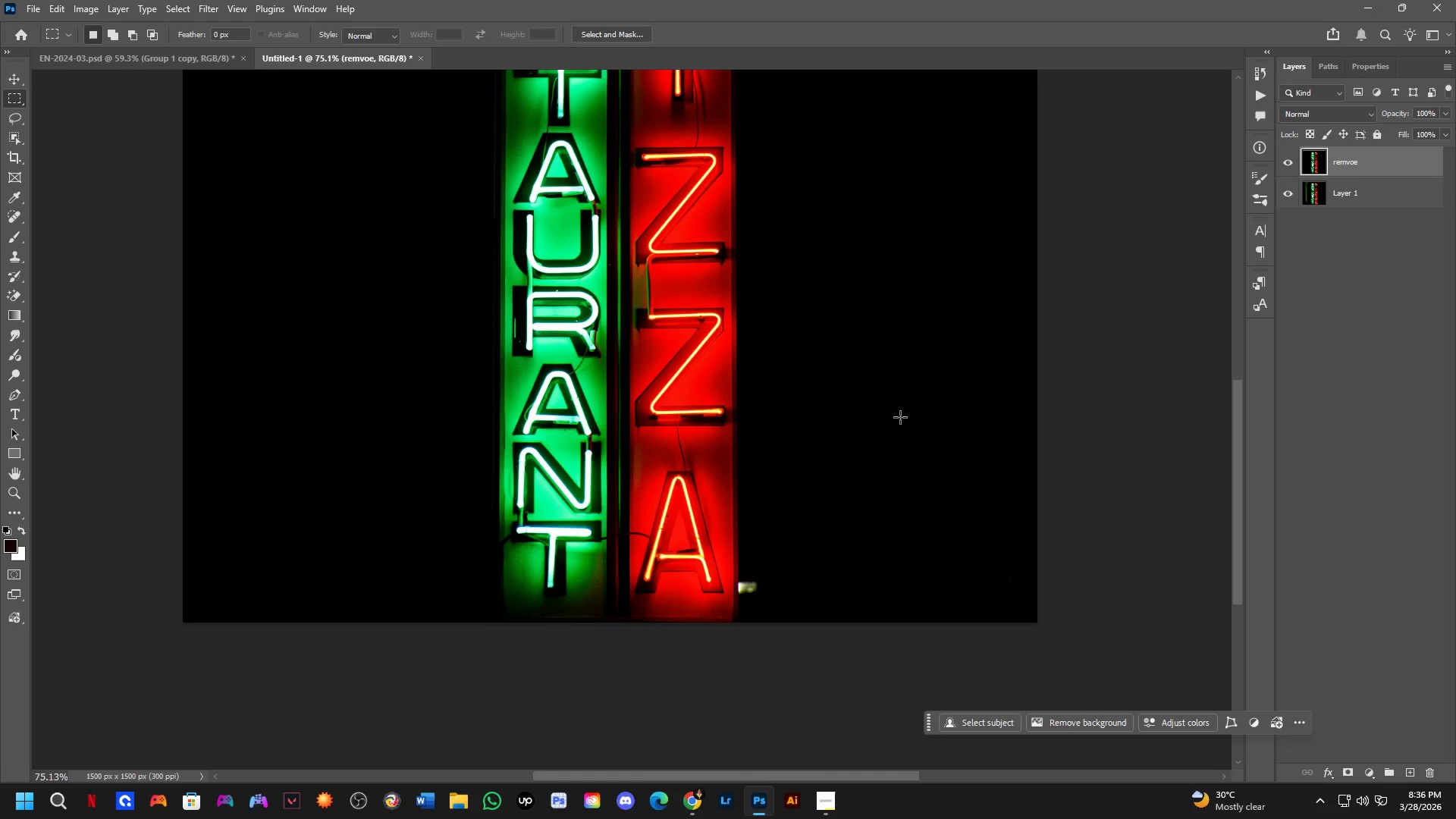 
key(Shift+ShiftLeft)
 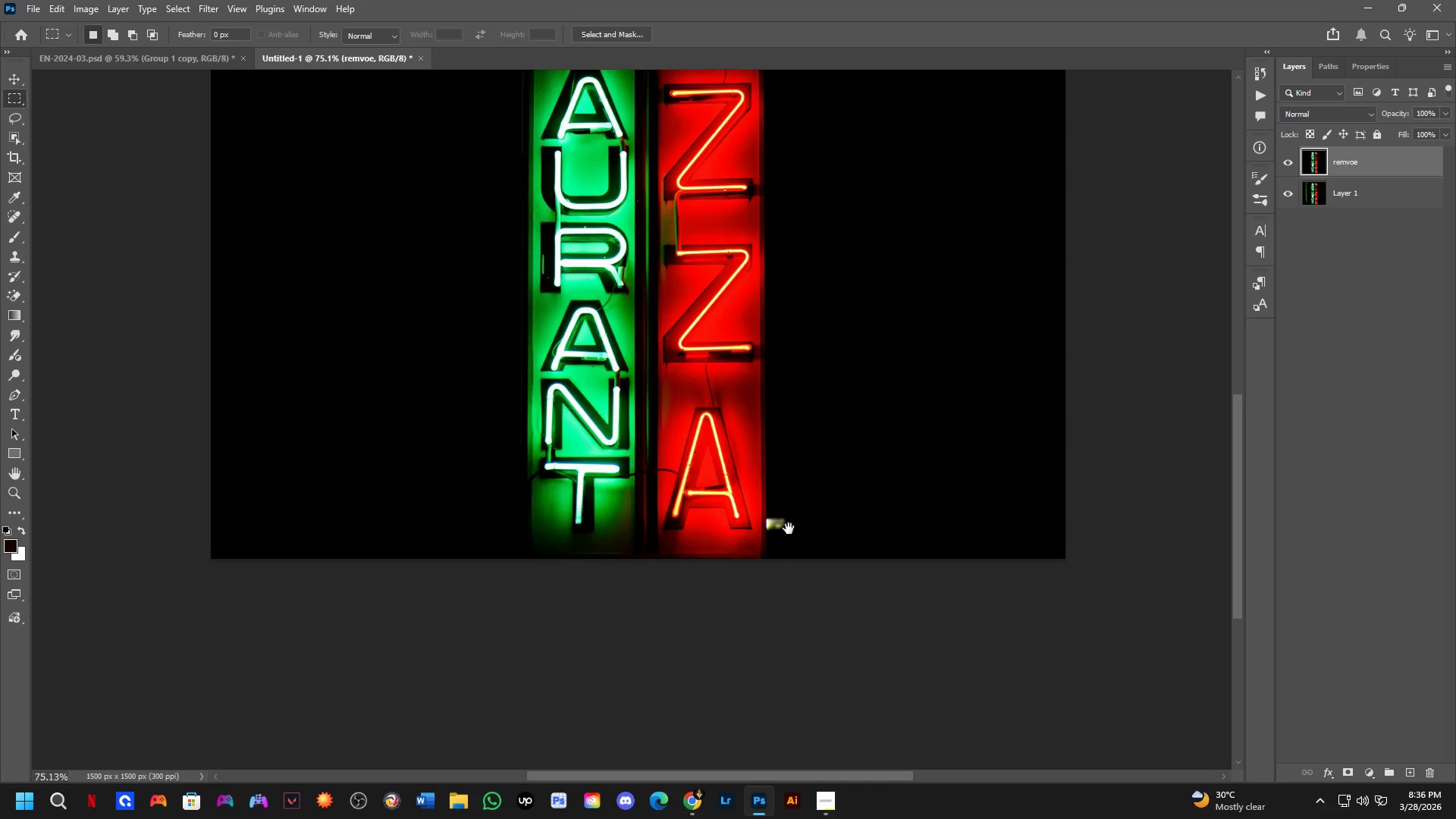 
scroll: coordinate [788, 529], scroll_direction: up, amount: 3.0
 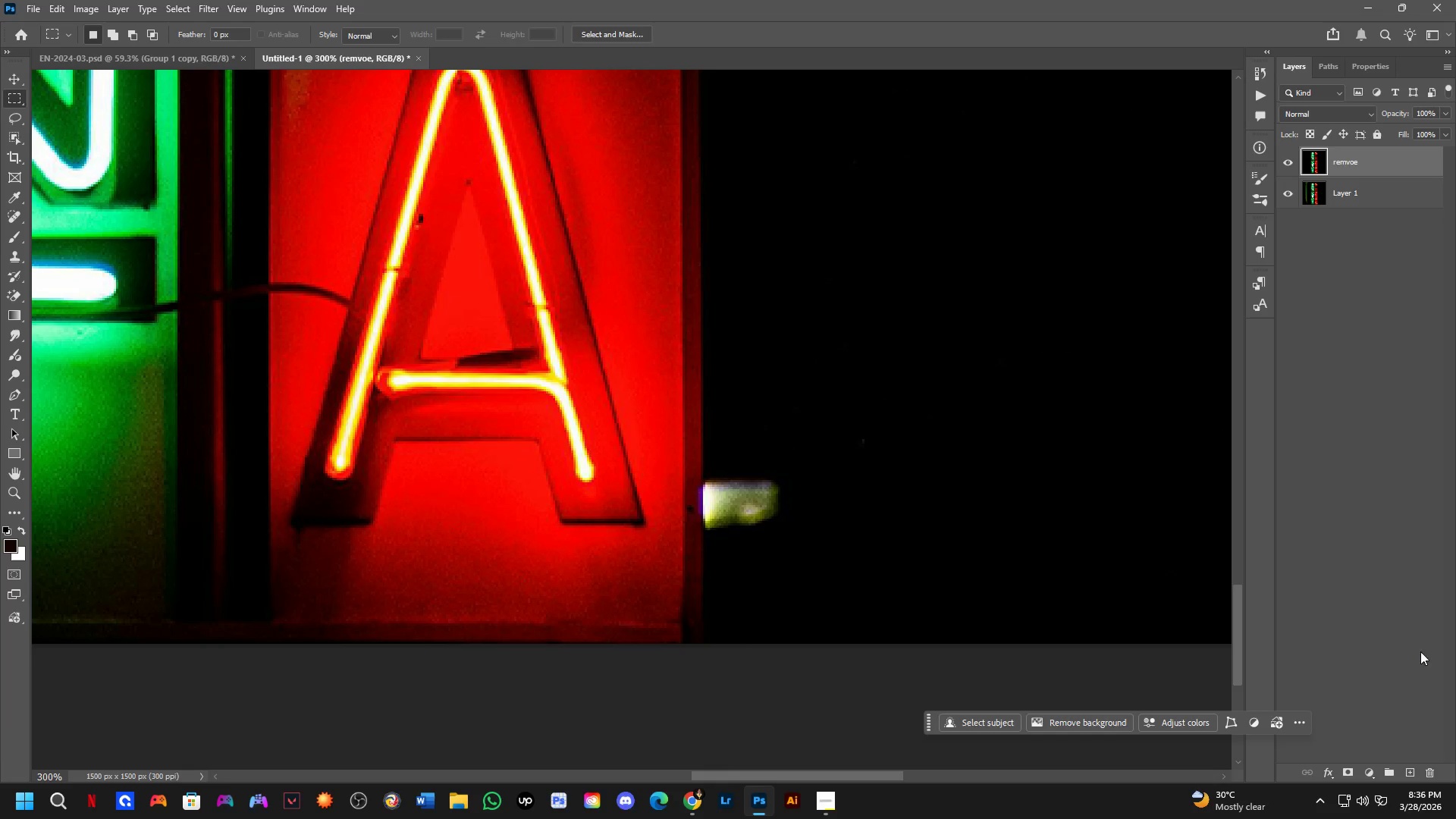 
left_click([1370, 767])
 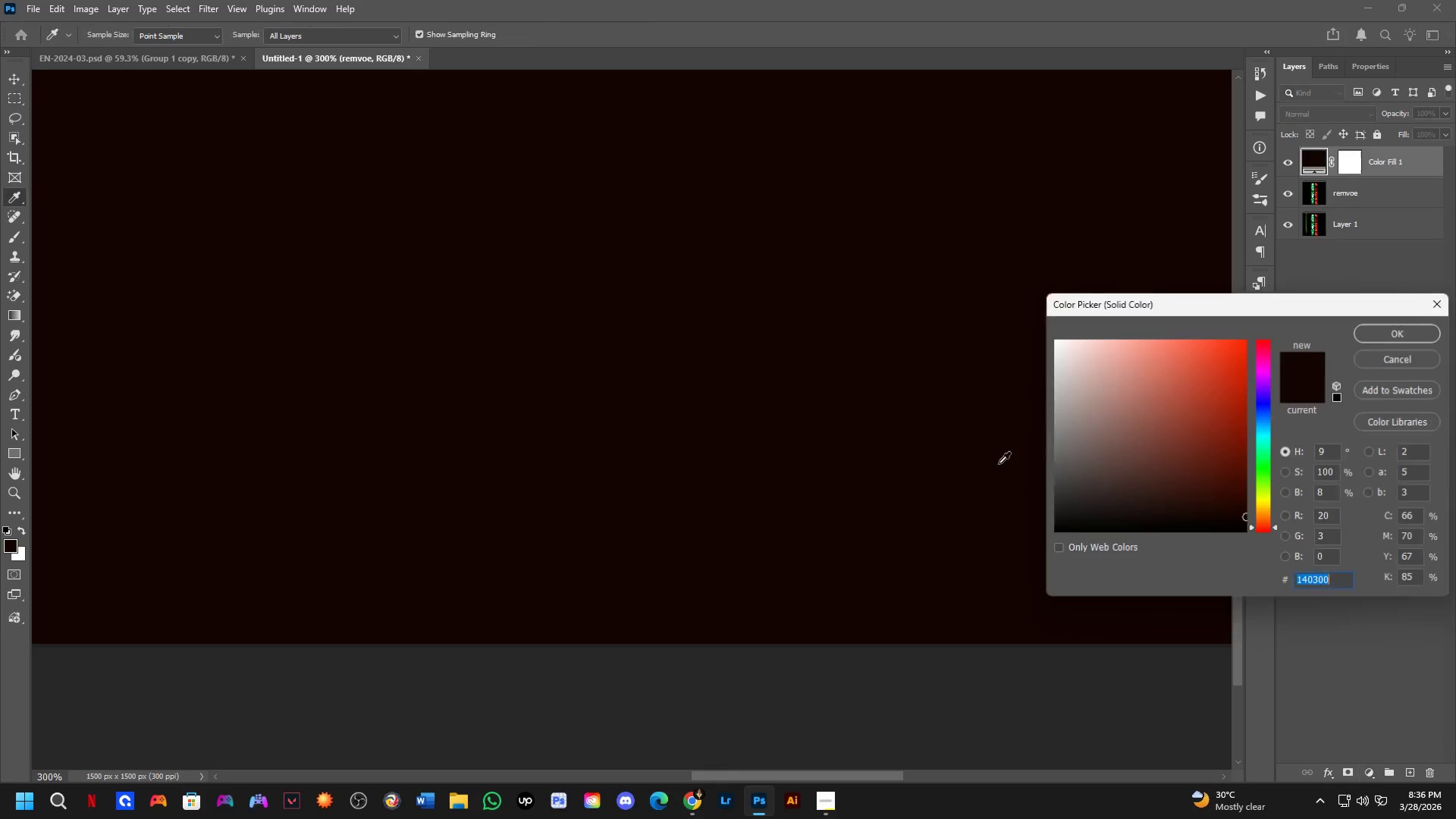 
left_click_drag(start_coordinate=[1123, 442], to_coordinate=[946, 634])
 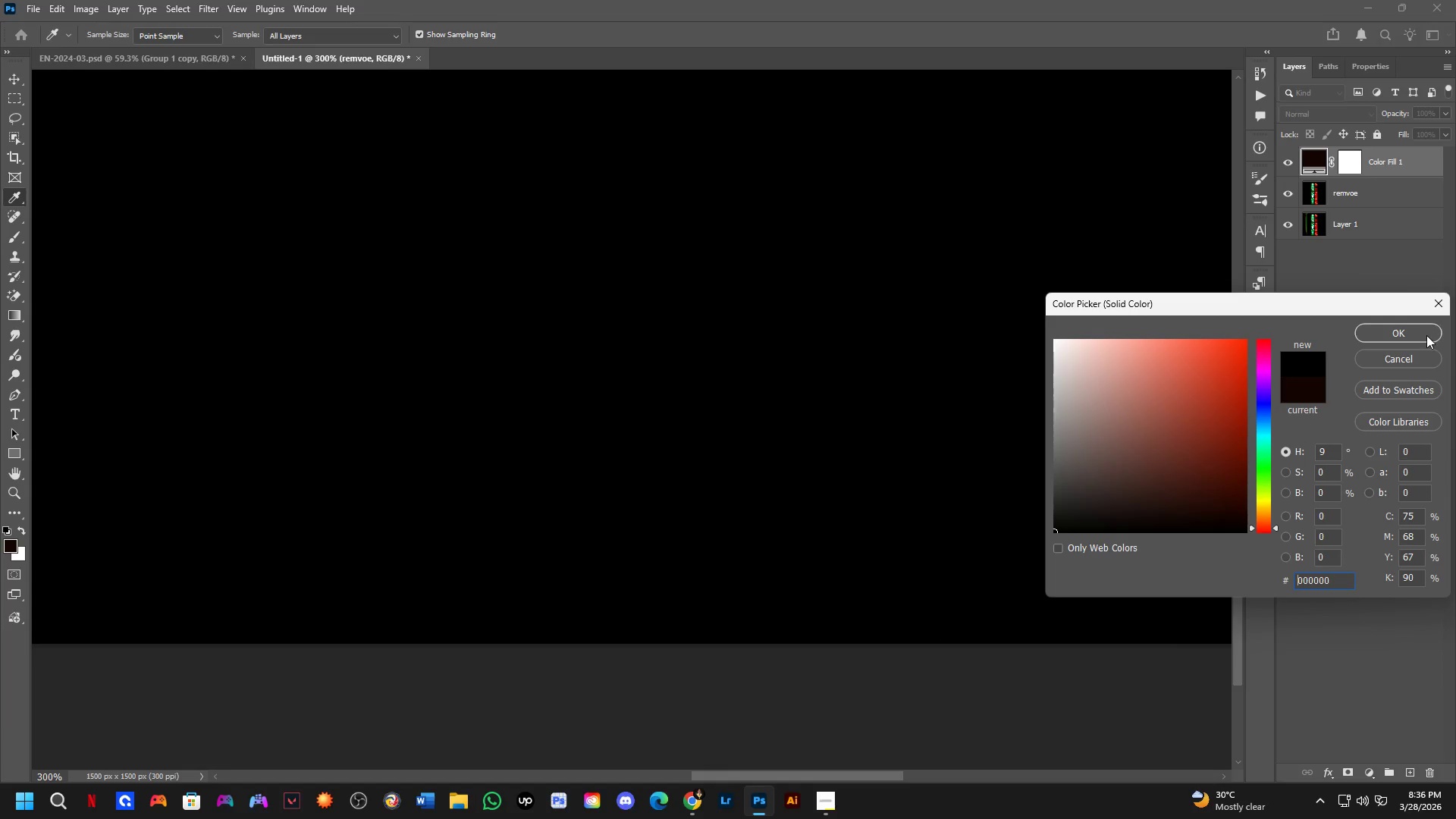 
left_click([1426, 335])
 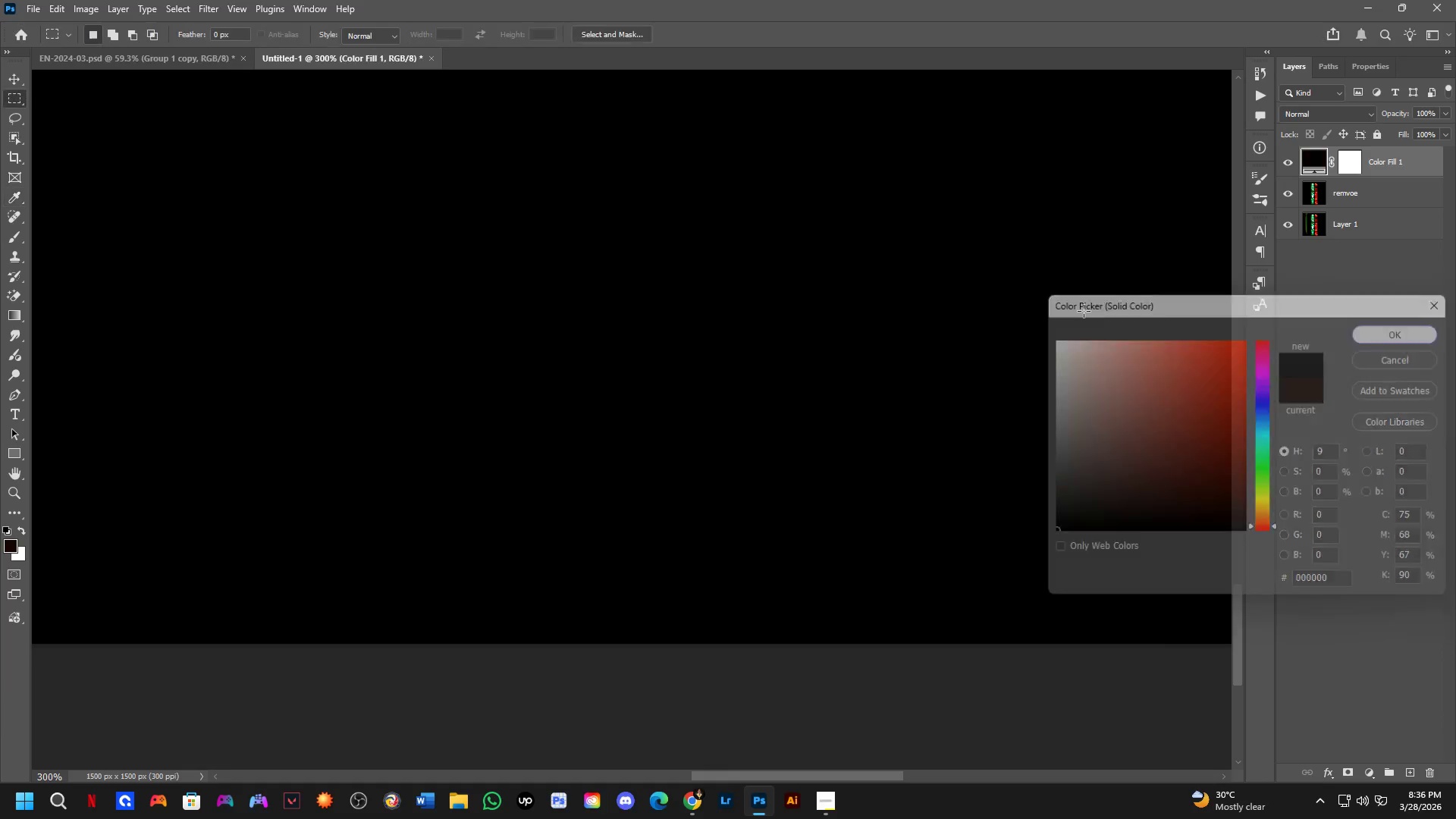 
scroll: coordinate [929, 356], scroll_direction: down, amount: 8.0
 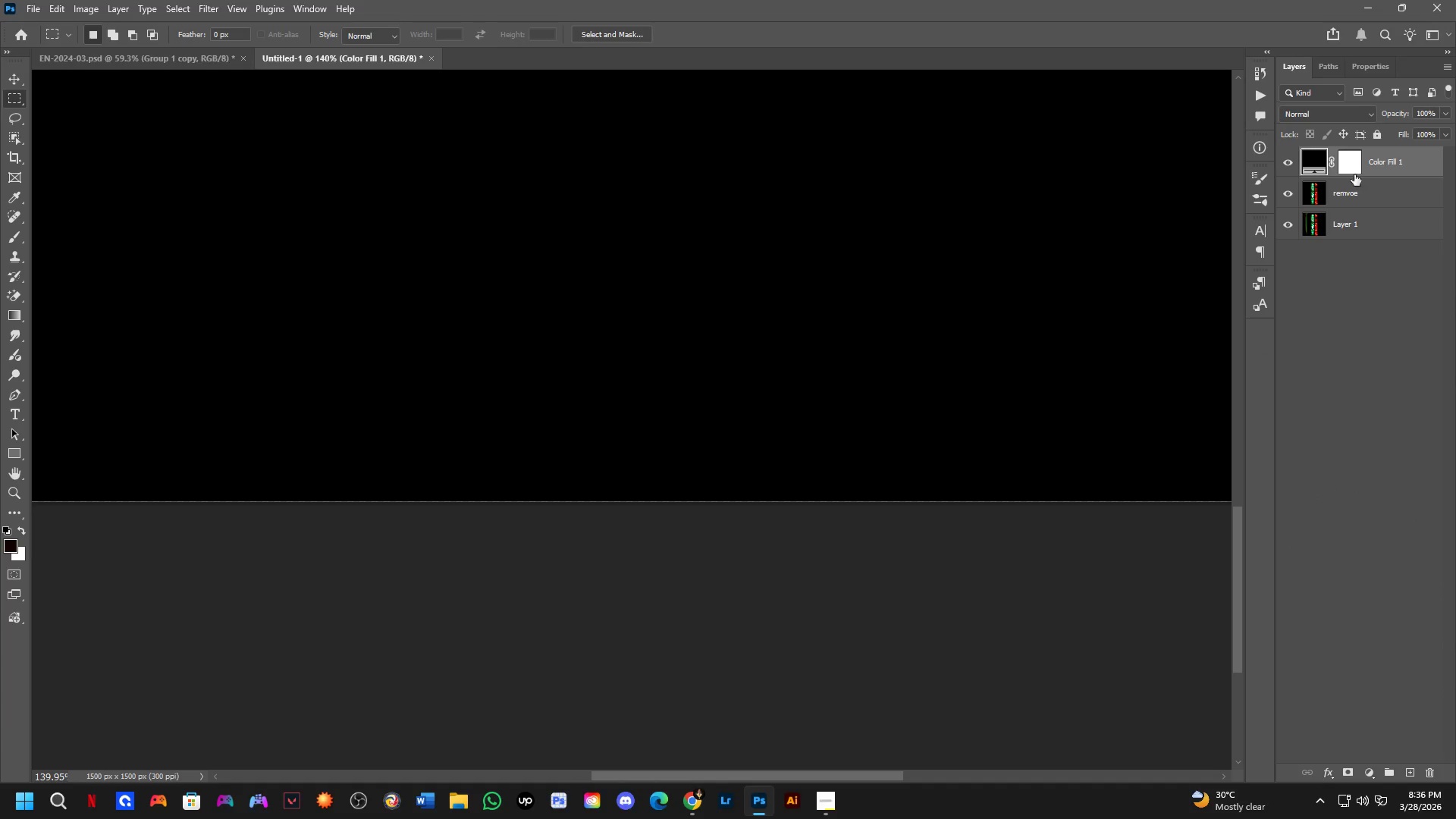 
left_click([1348, 167])
 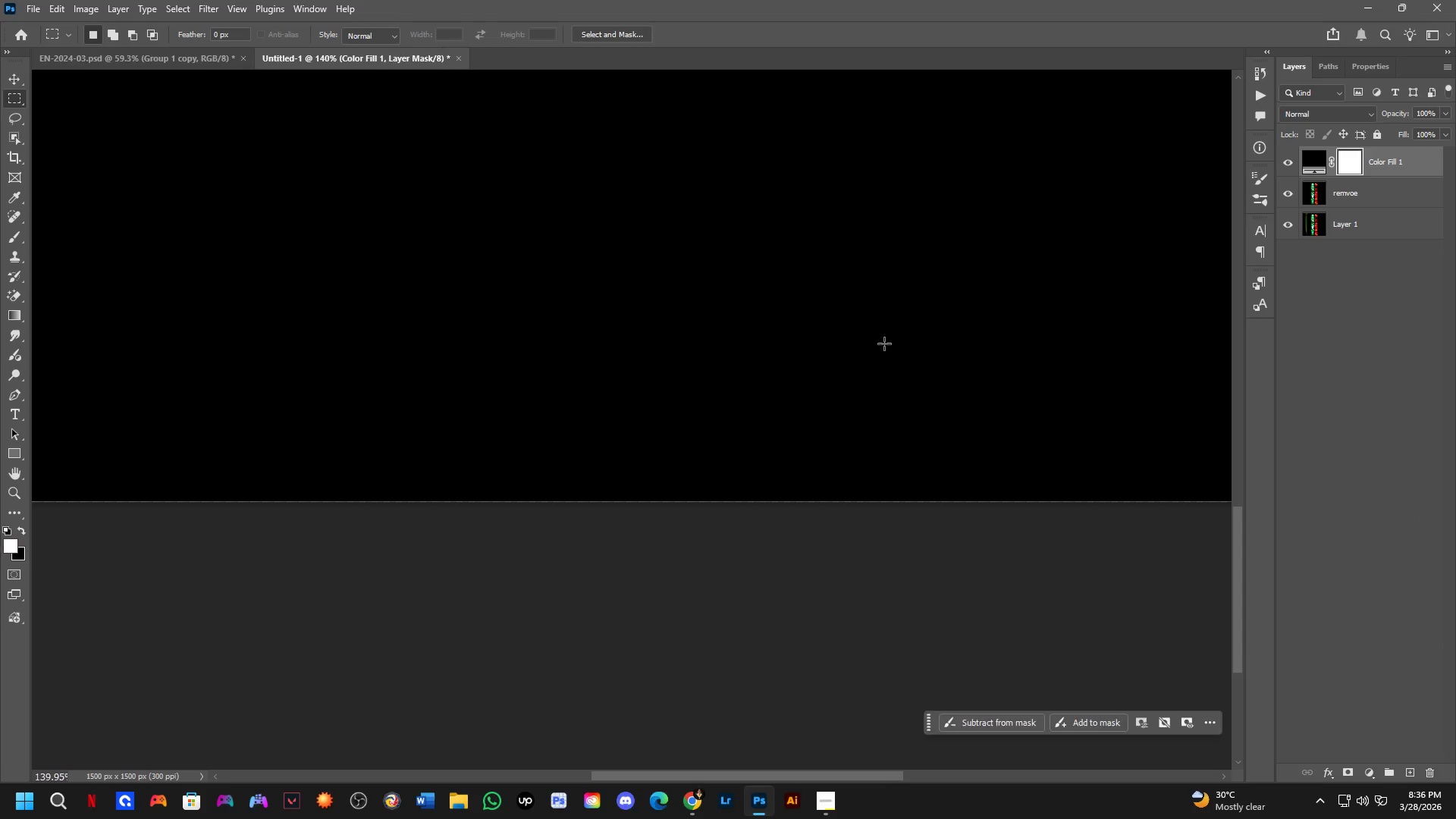 
scroll: coordinate [880, 347], scroll_direction: down, amount: 5.0
 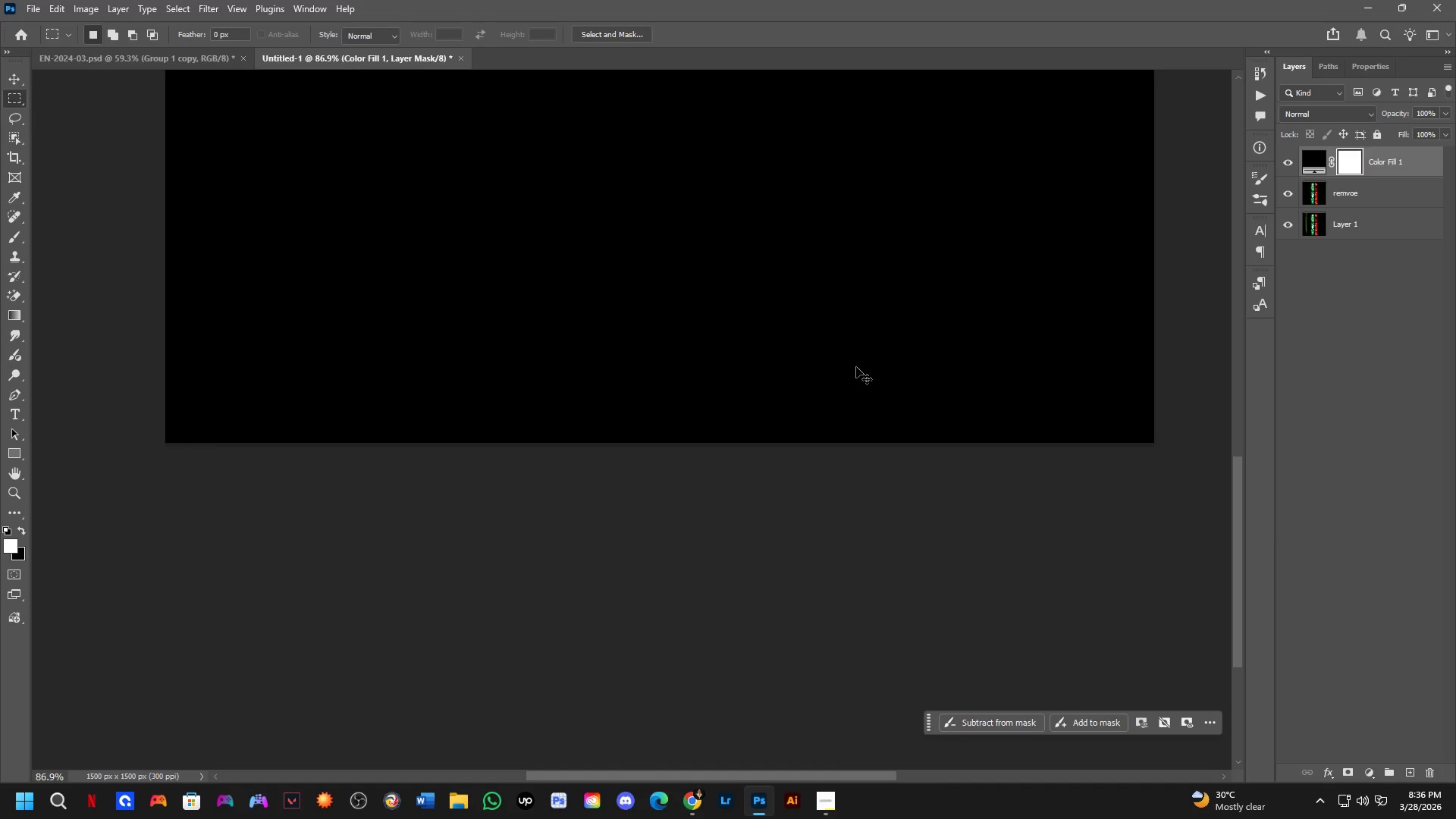 
key(Control+I)
 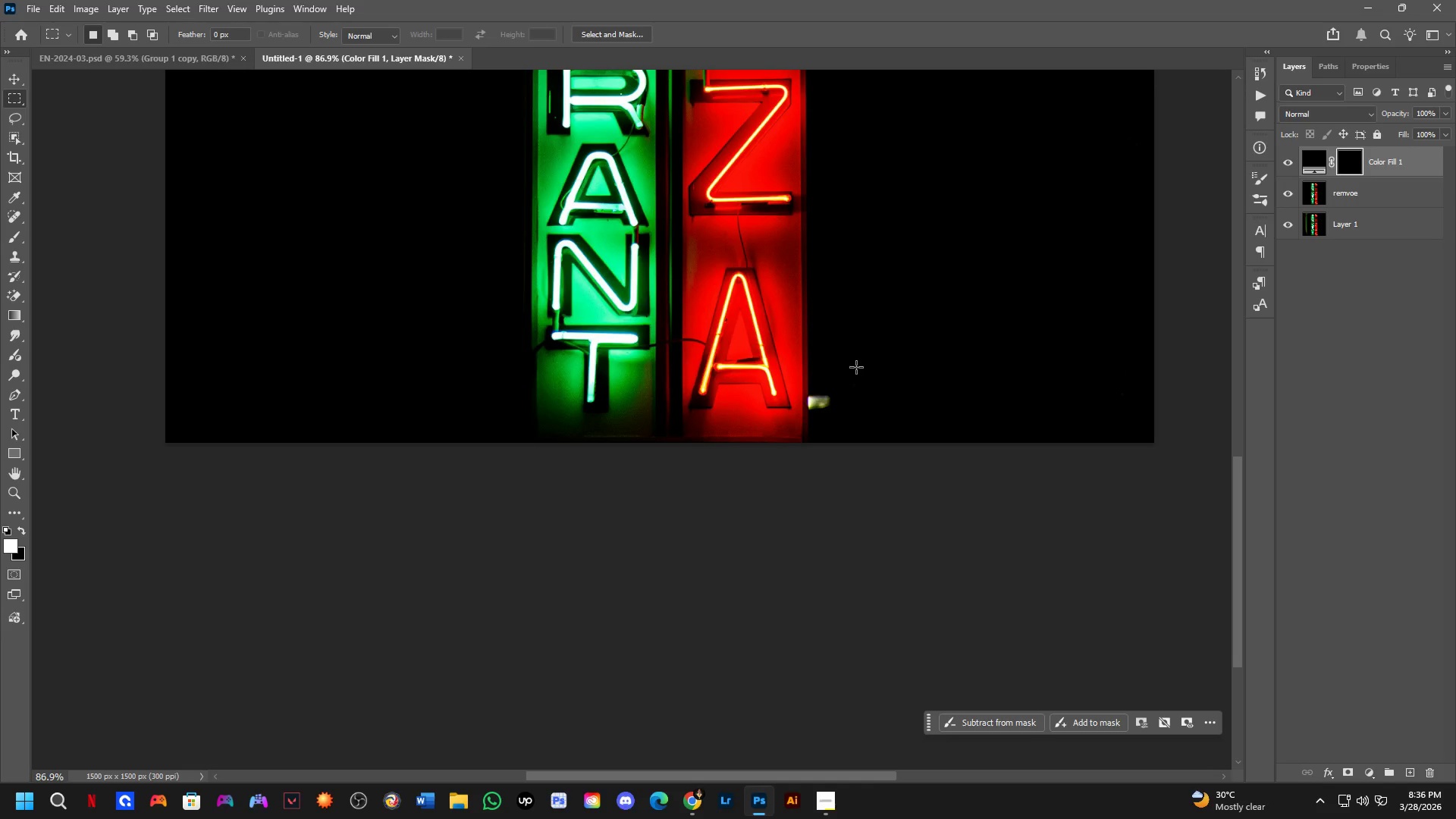 
hold_key(key=Space, duration=0.91)
 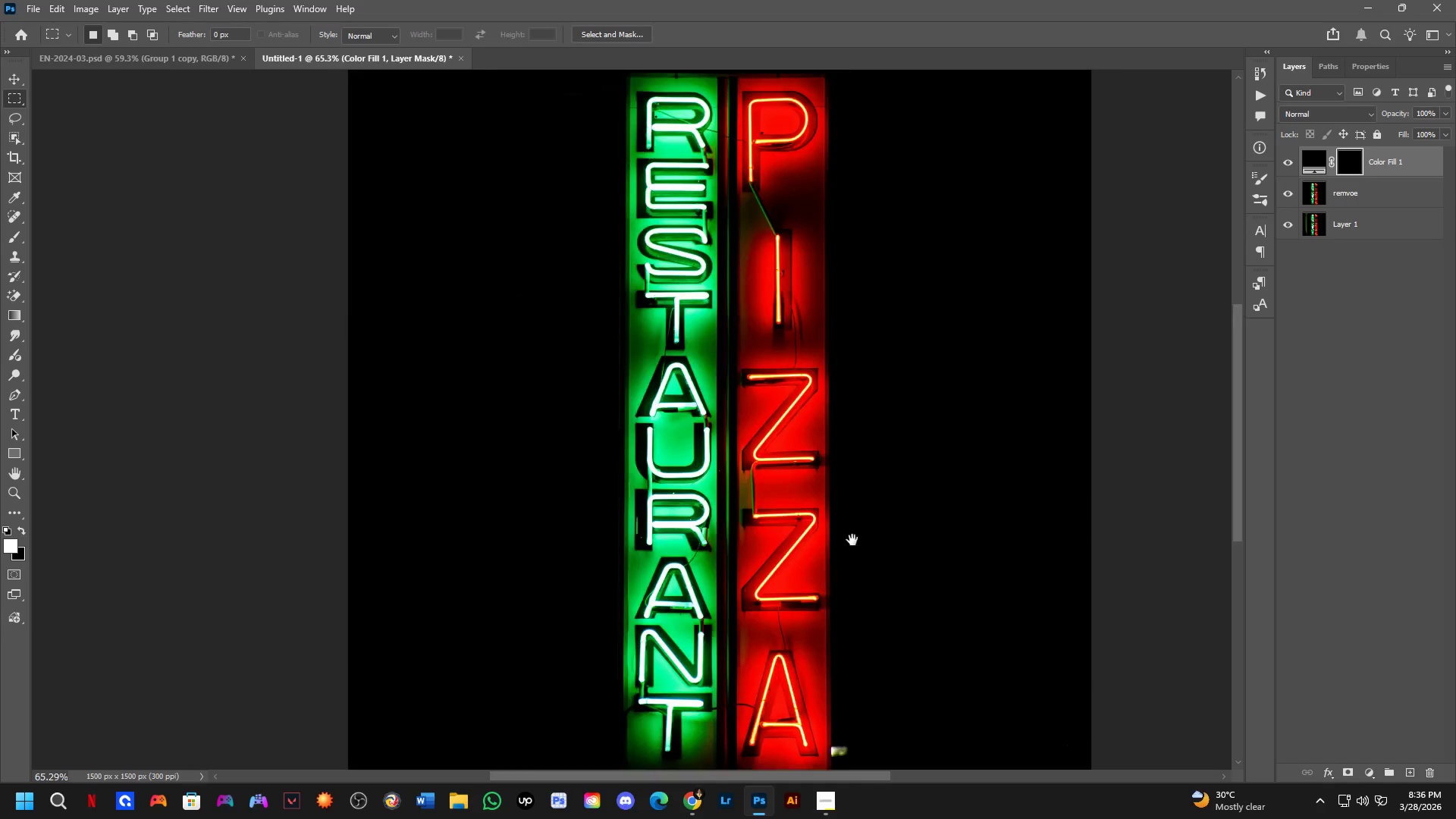 
left_click_drag(start_coordinate=[852, 358], to_coordinate=[891, 625])
 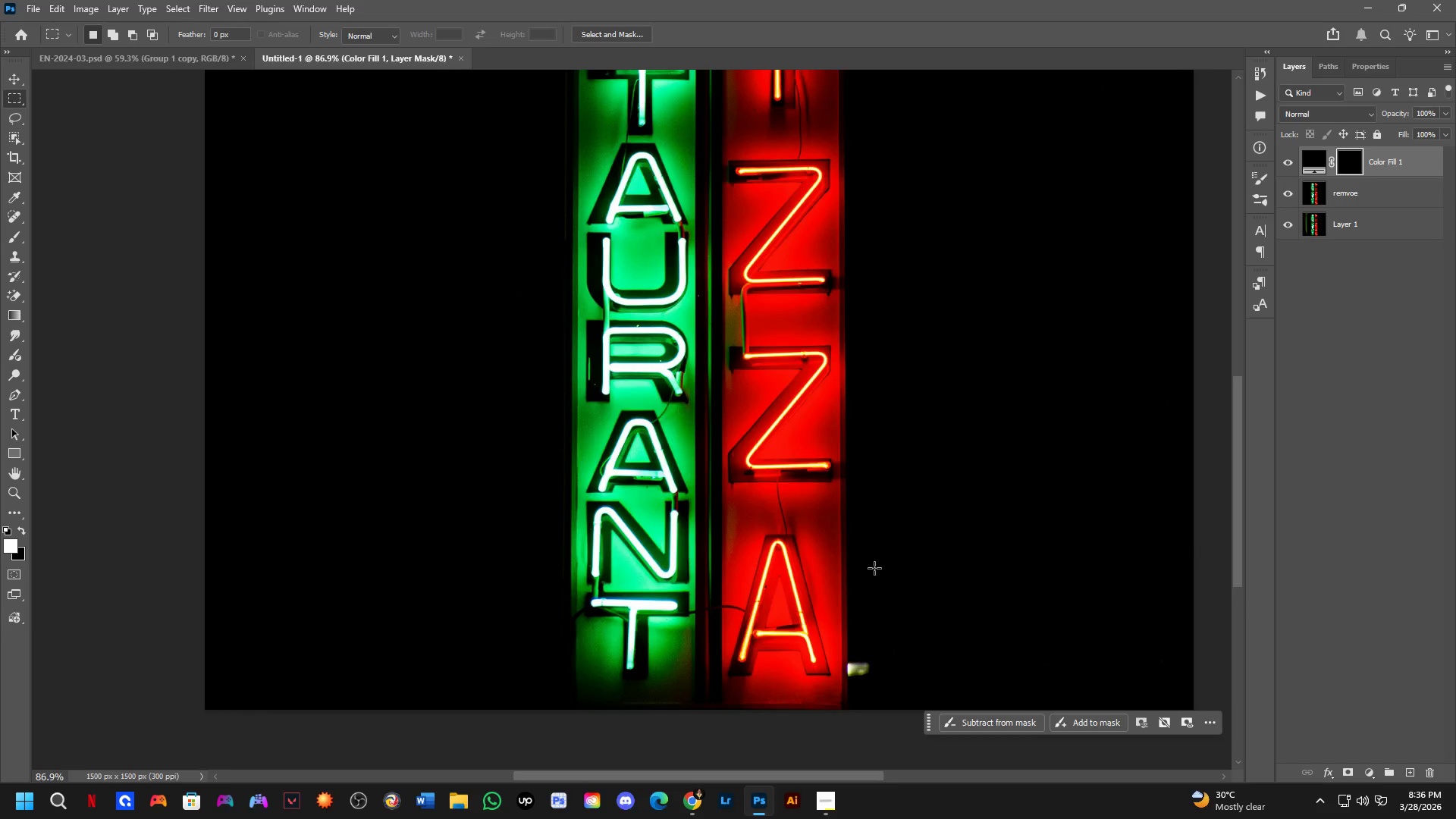 
hold_key(key=Space, duration=0.56)
 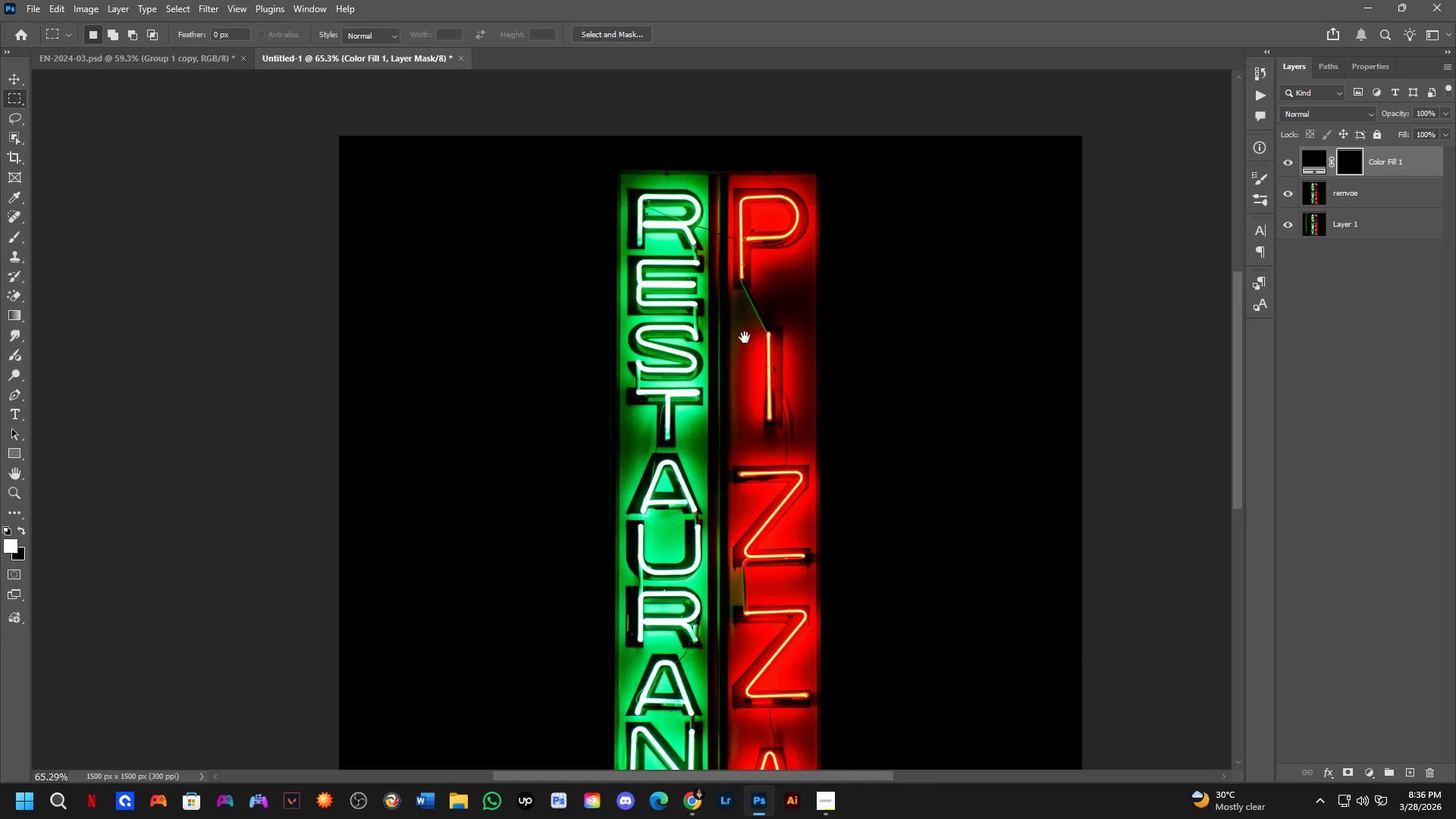 
left_click_drag(start_coordinate=[876, 422], to_coordinate=[852, 553])
 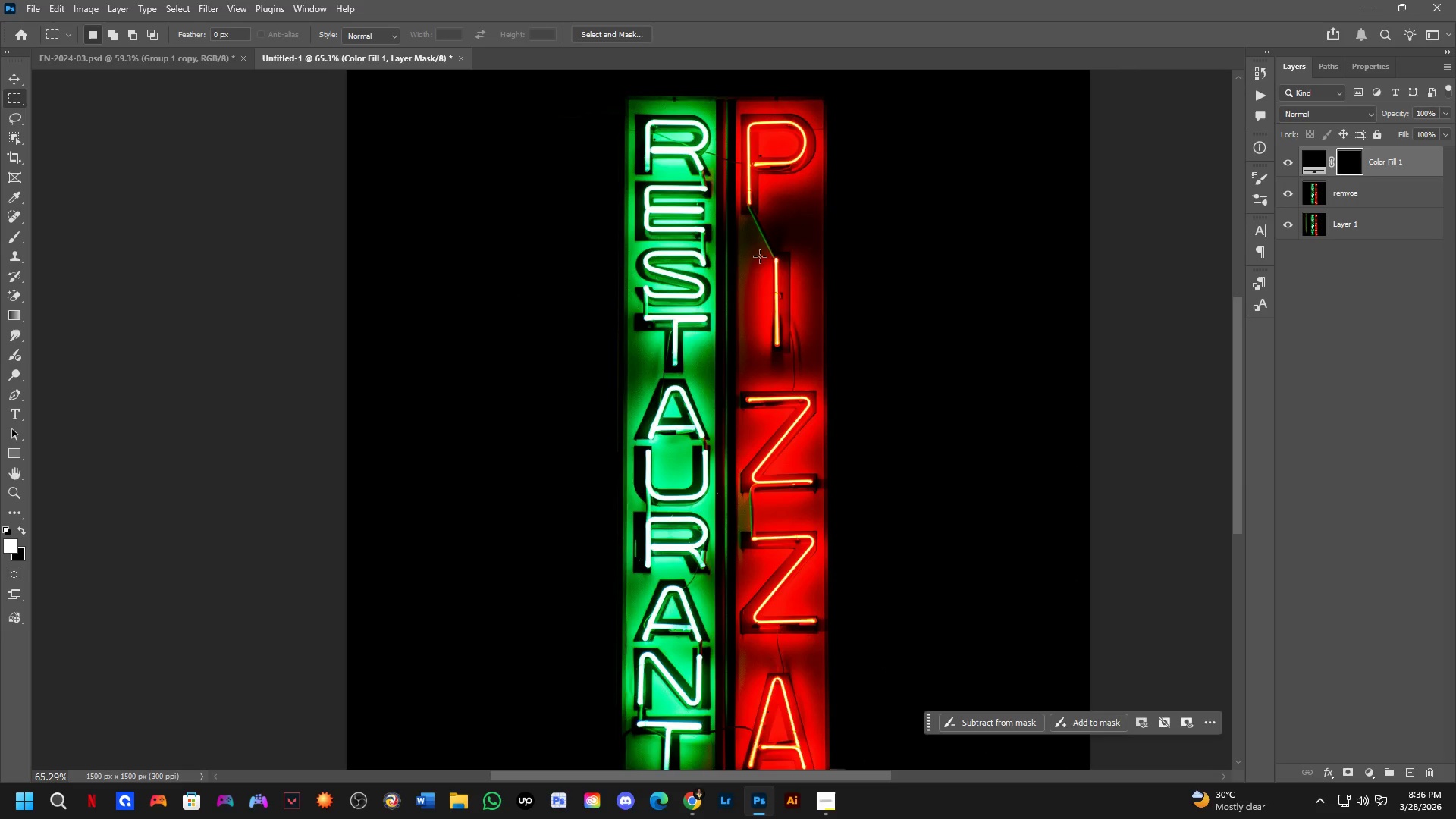 
scroll: coordinate [871, 563], scroll_direction: down, amount: 3.0
 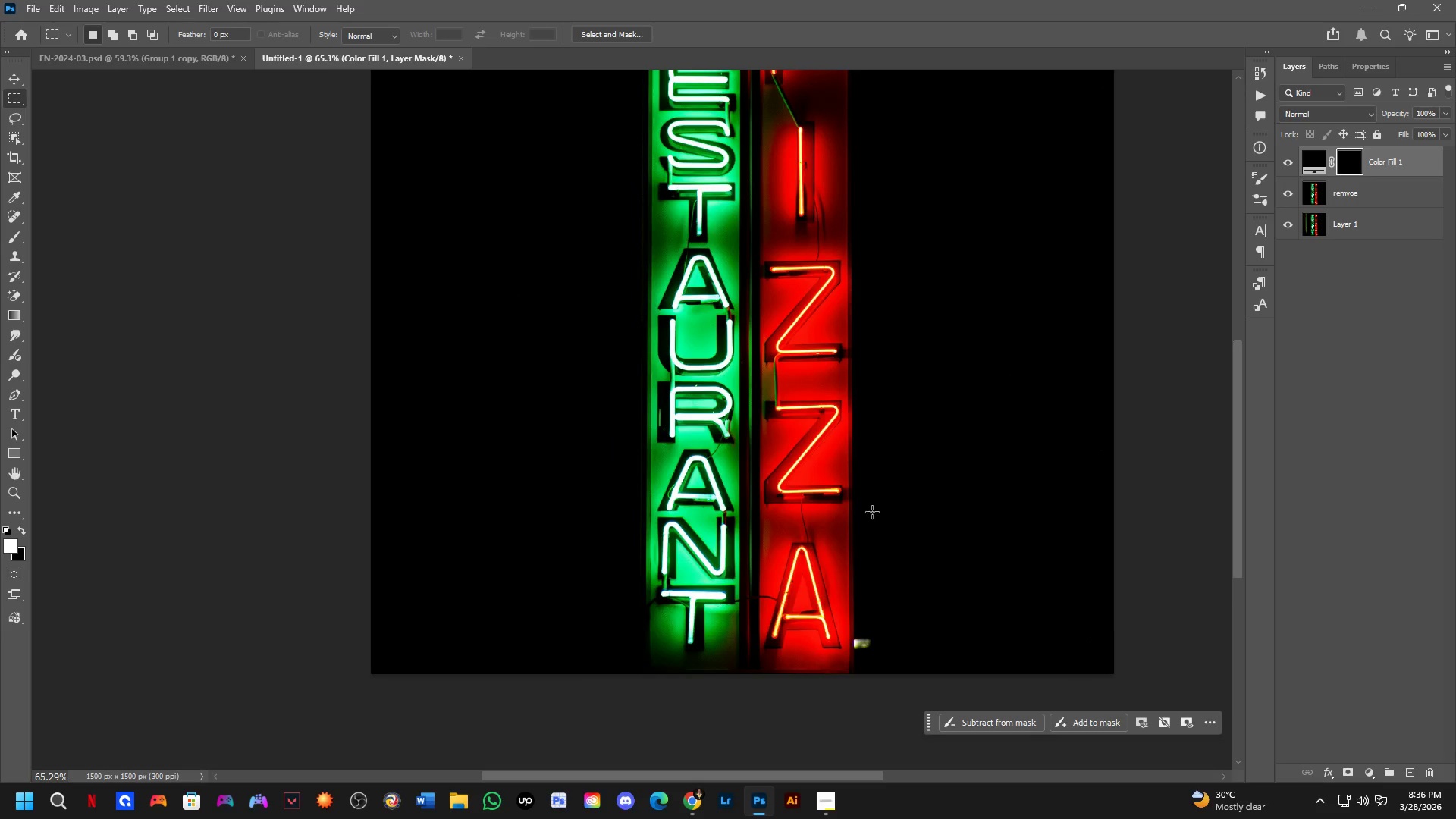 
hold_key(key=Space, duration=0.53)
 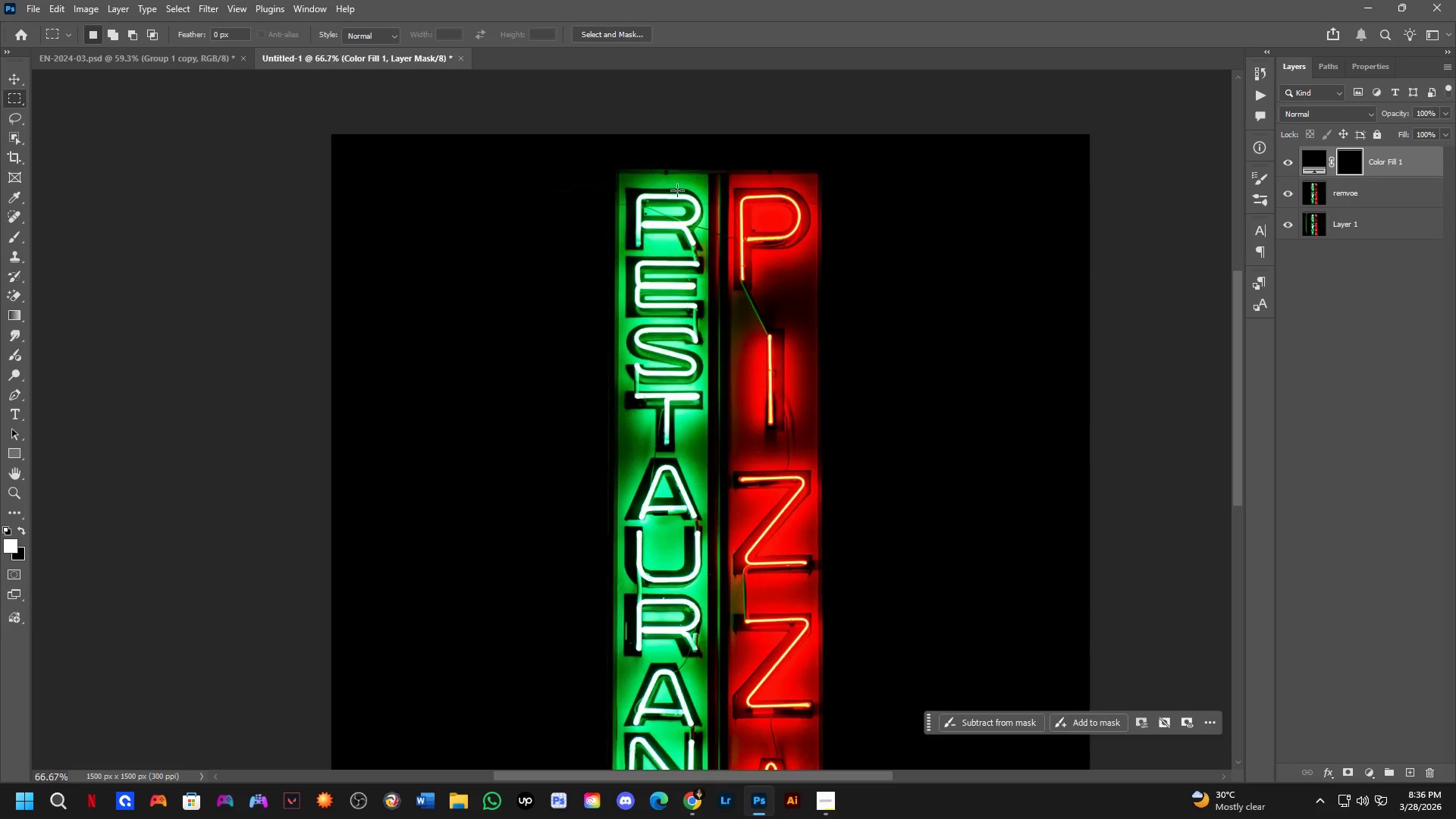 
left_click_drag(start_coordinate=[752, 263], to_coordinate=[744, 337])
 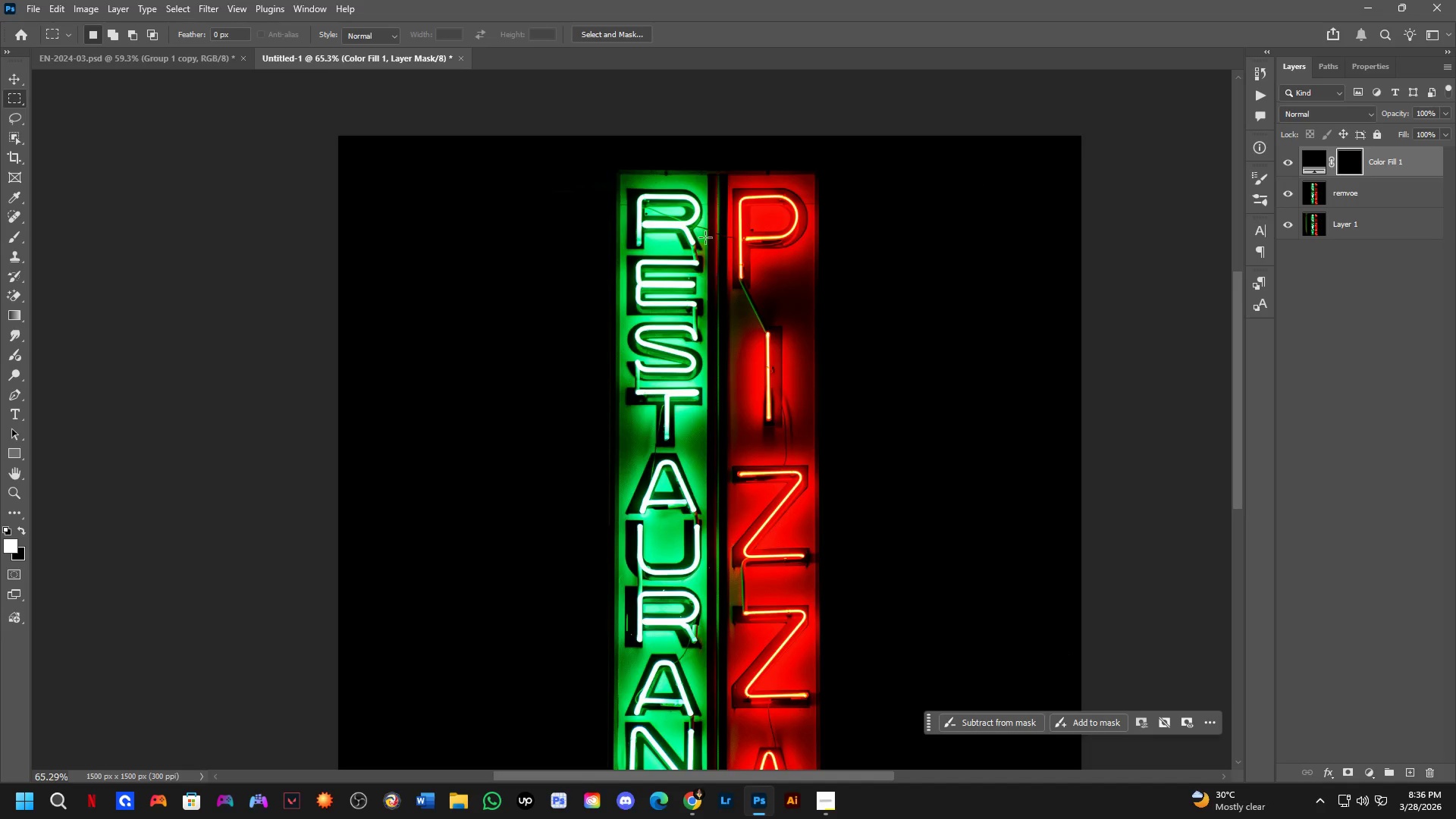 
key(Shift+ShiftLeft)
 